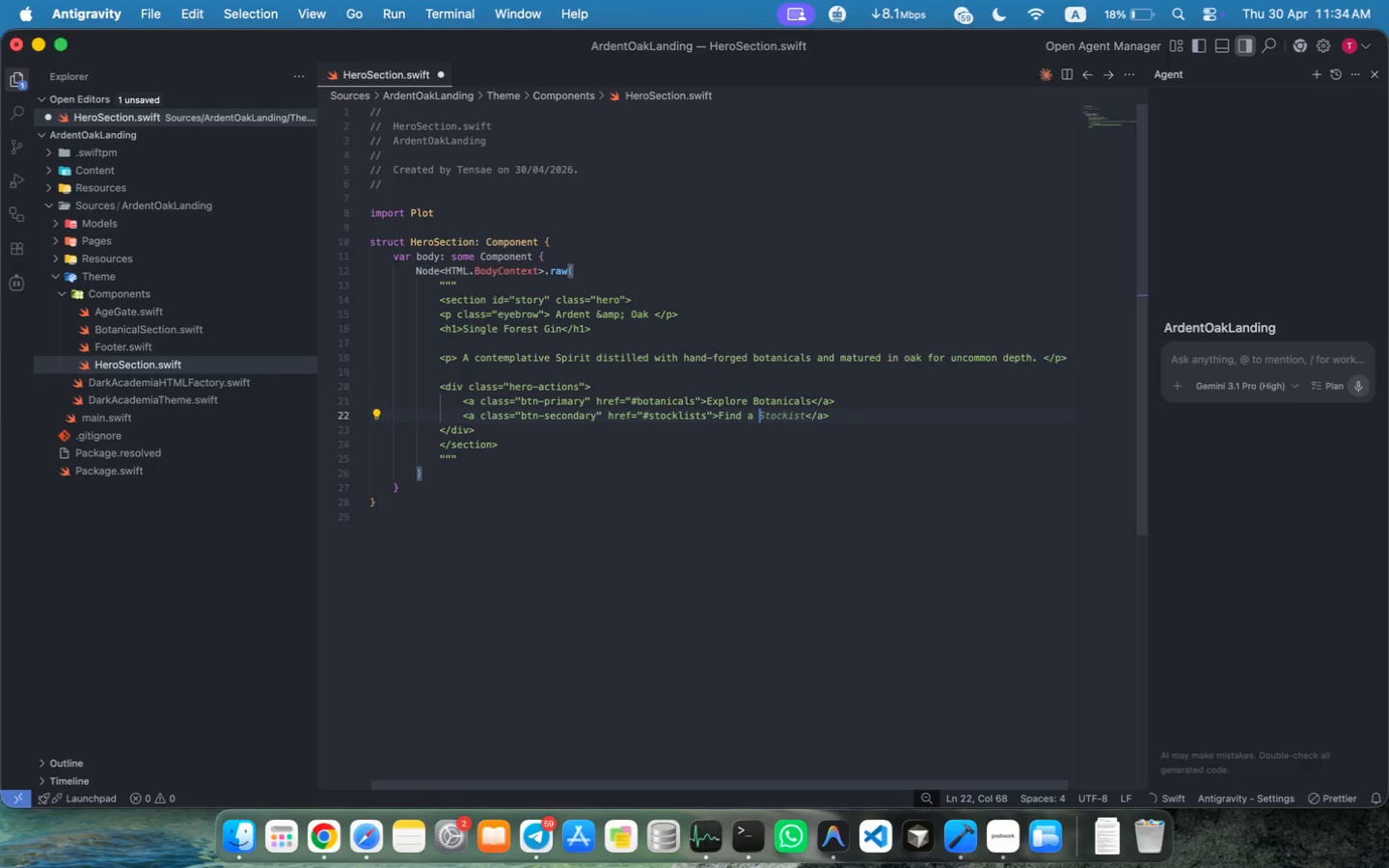 
key(Meta+S)
 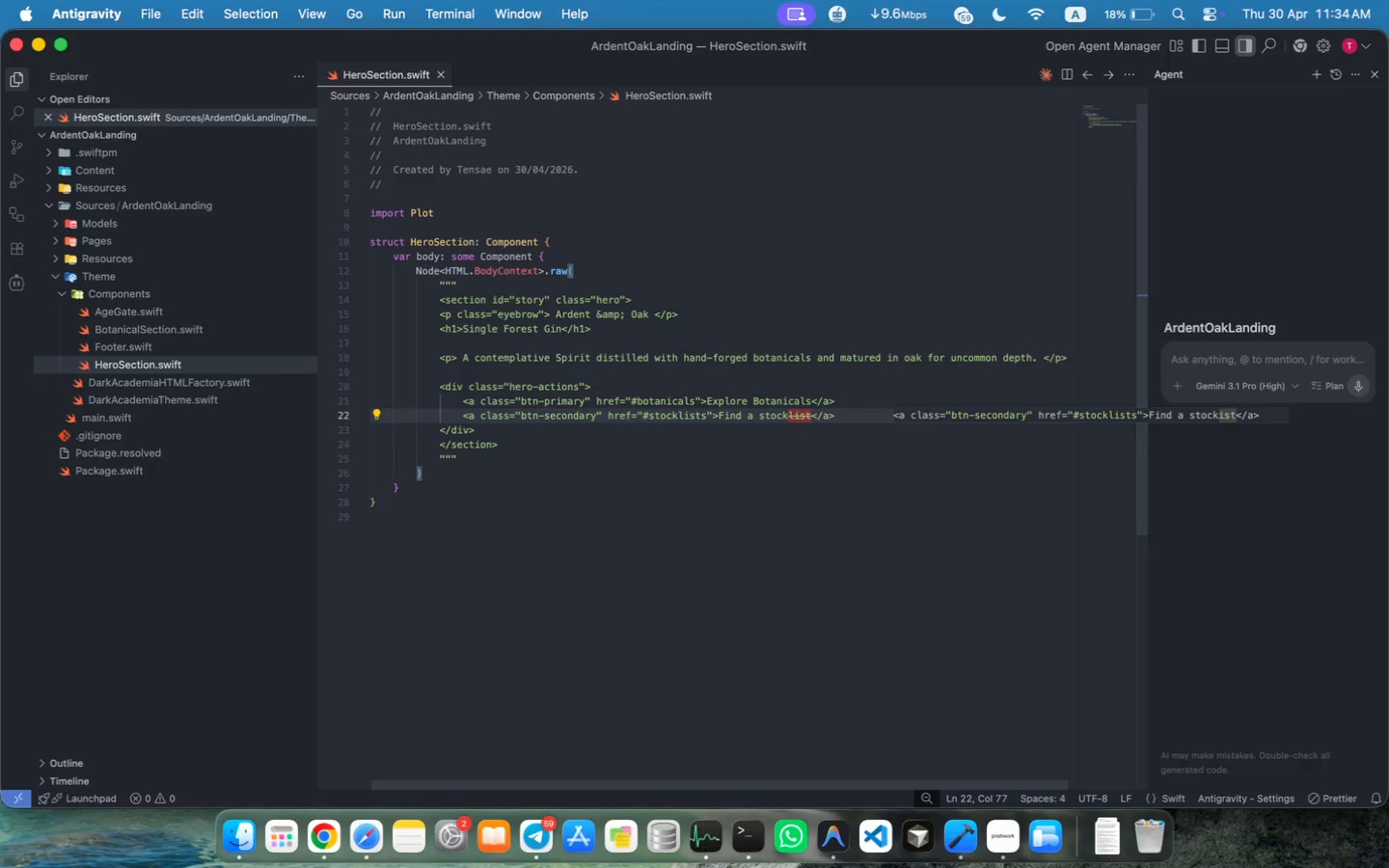 
key(Escape)
 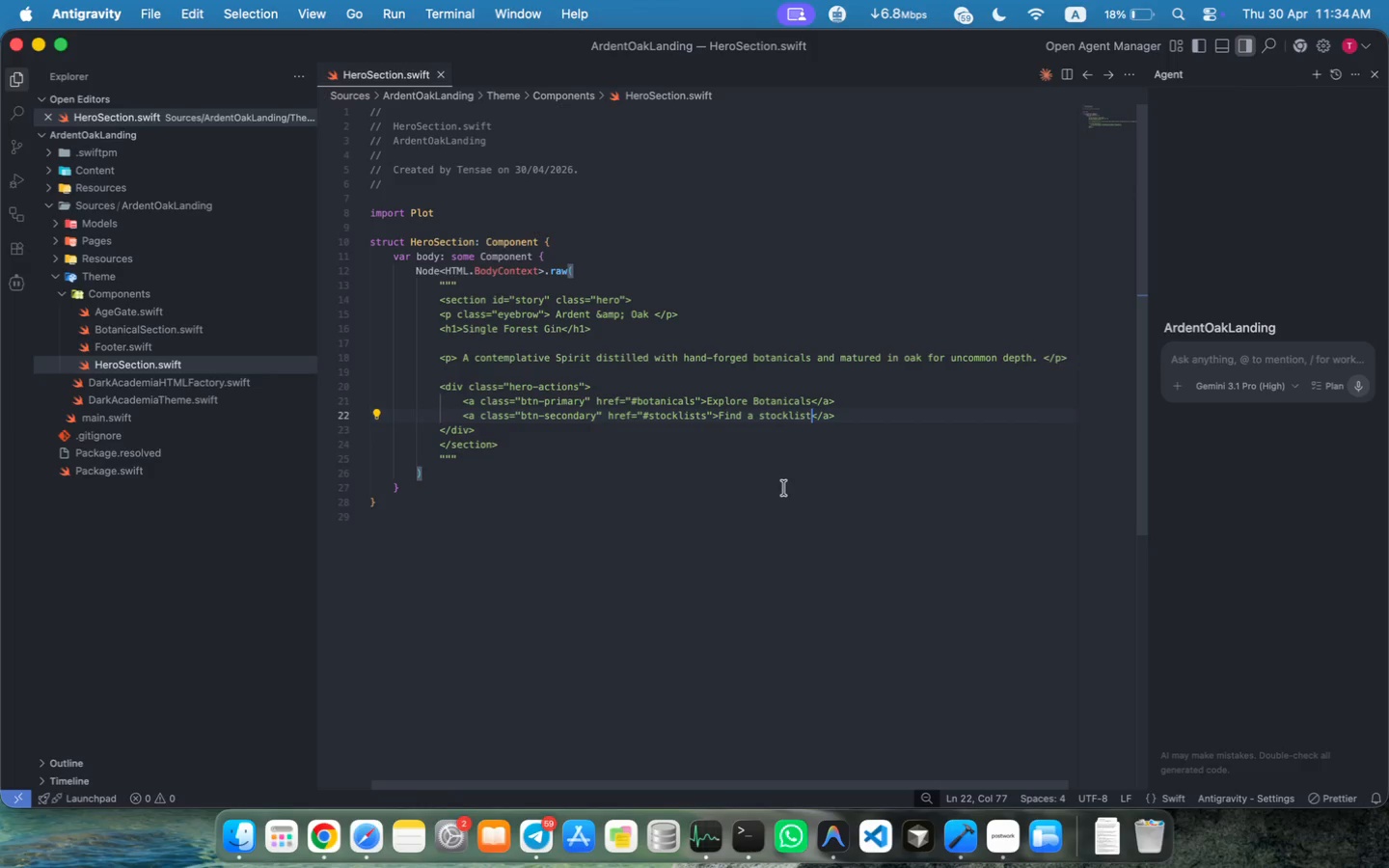 
wait(7.39)
 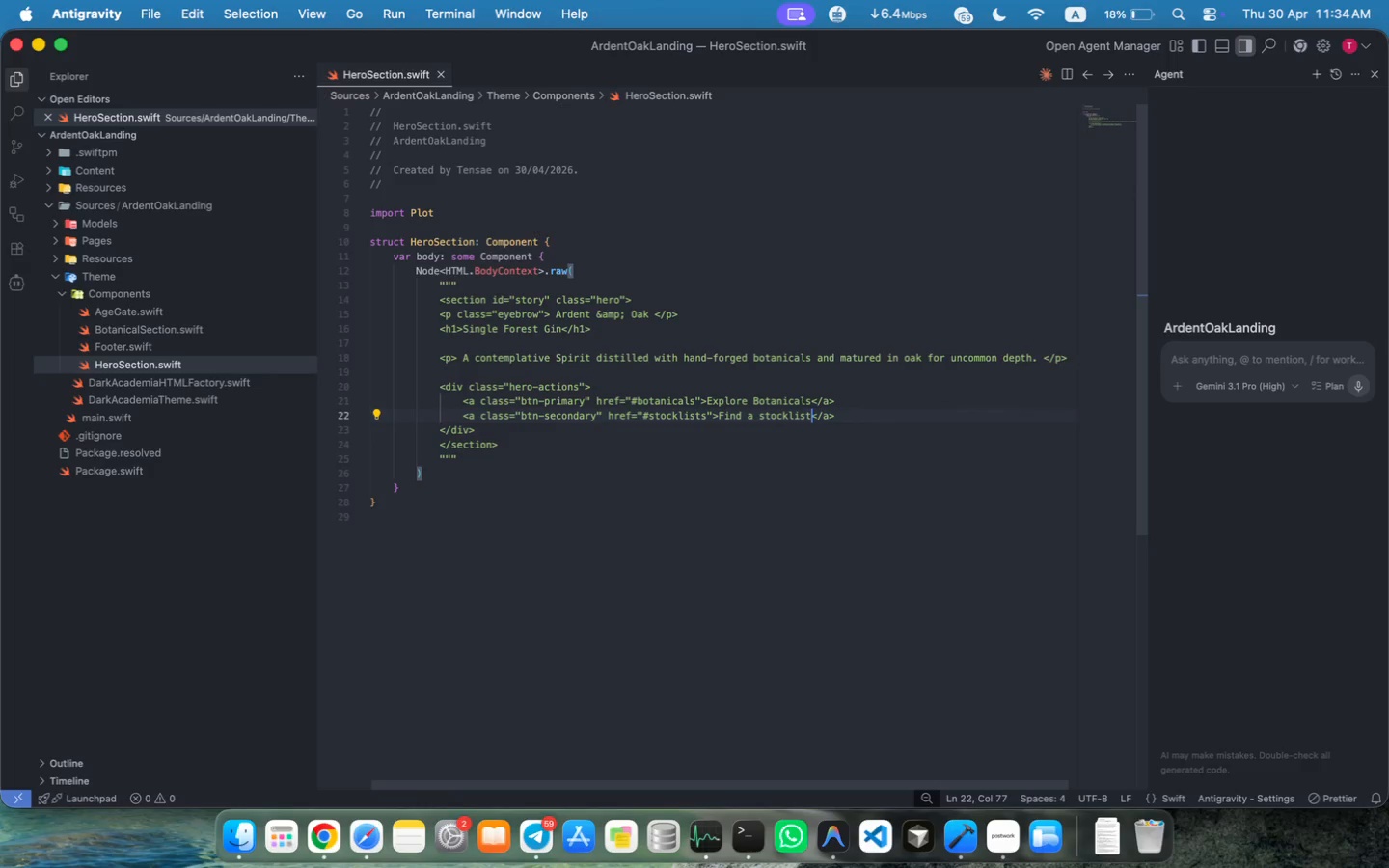 
left_click([442, 320])
 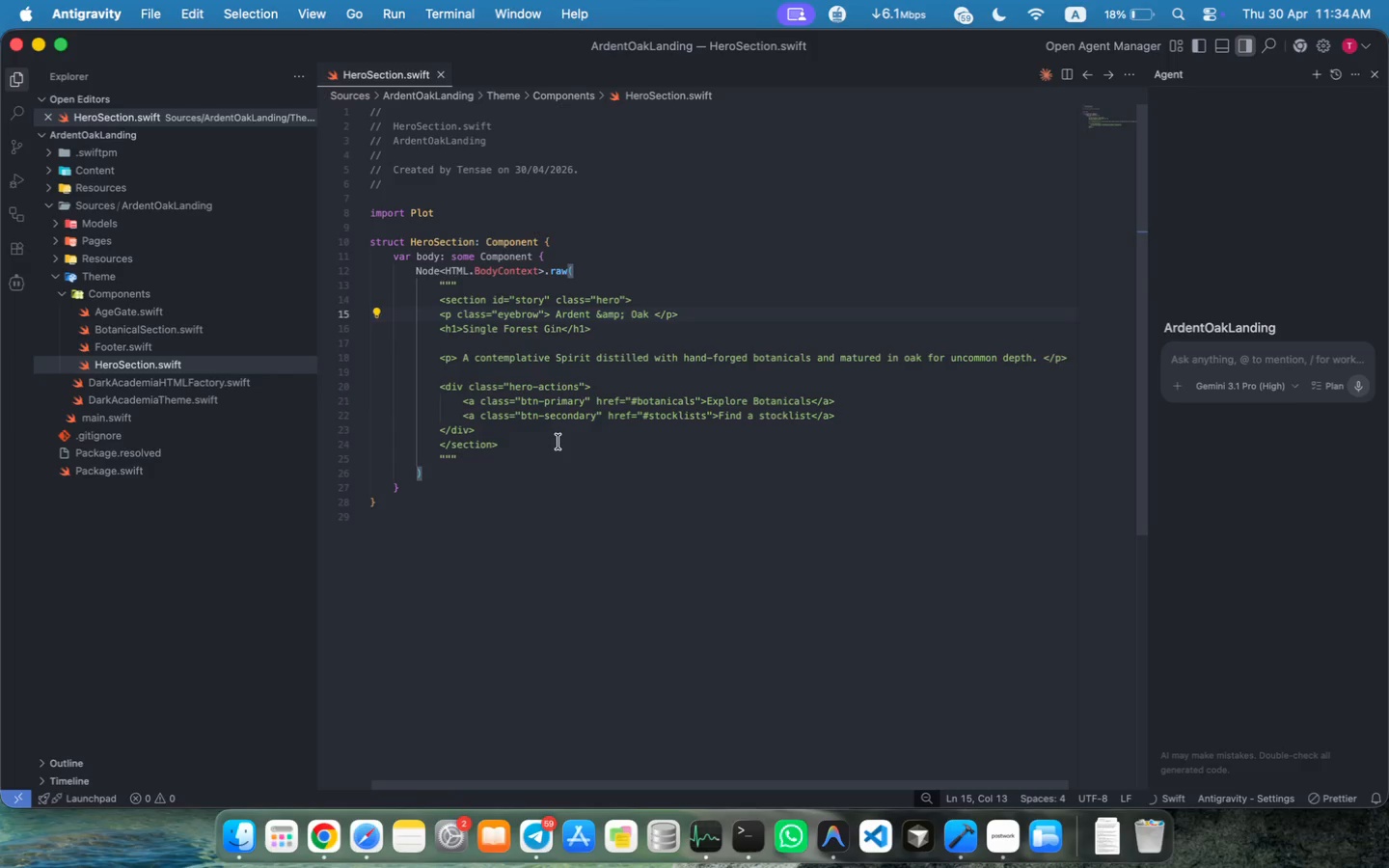 
key(Tab)
 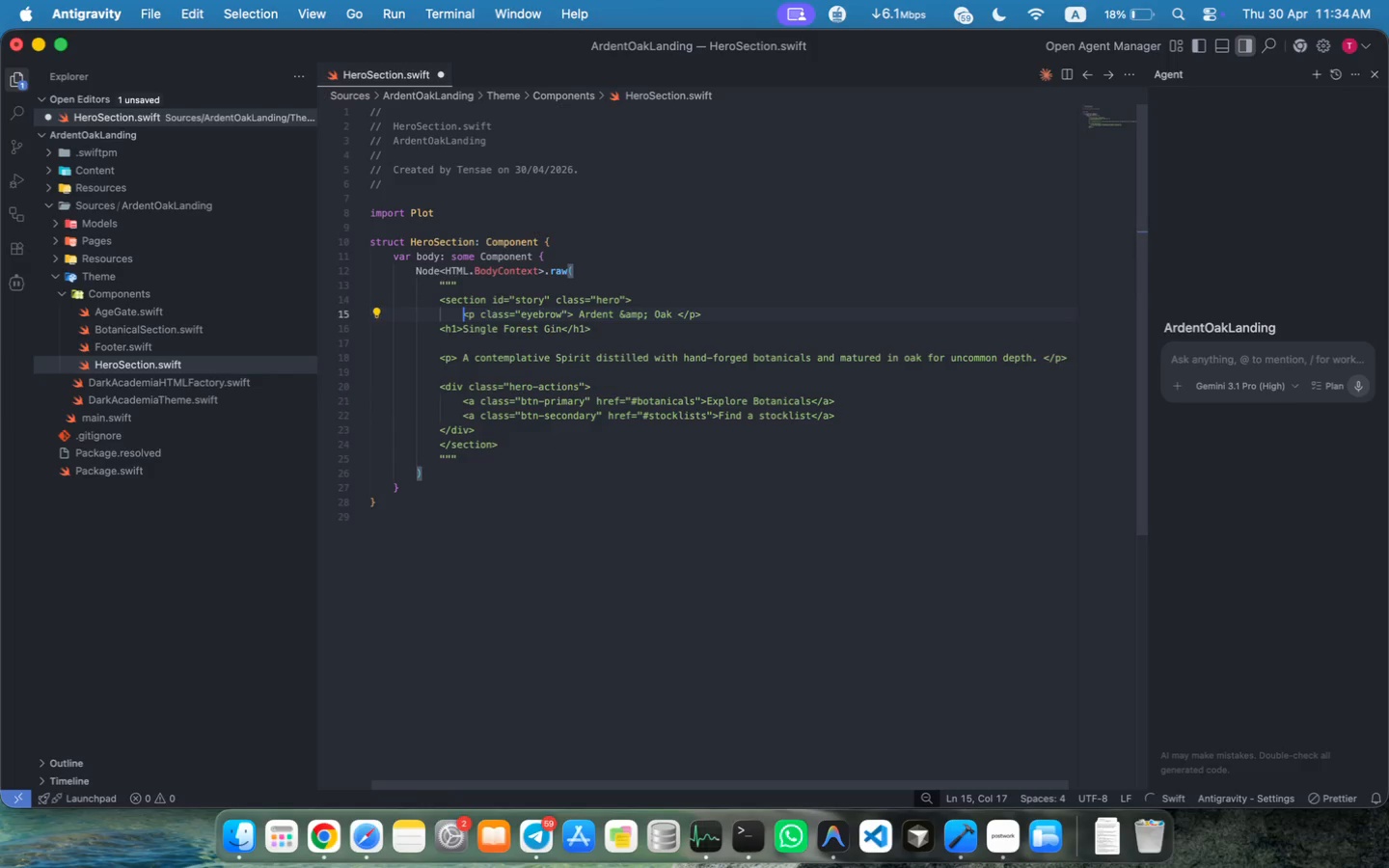 
key(ArrowDown)
 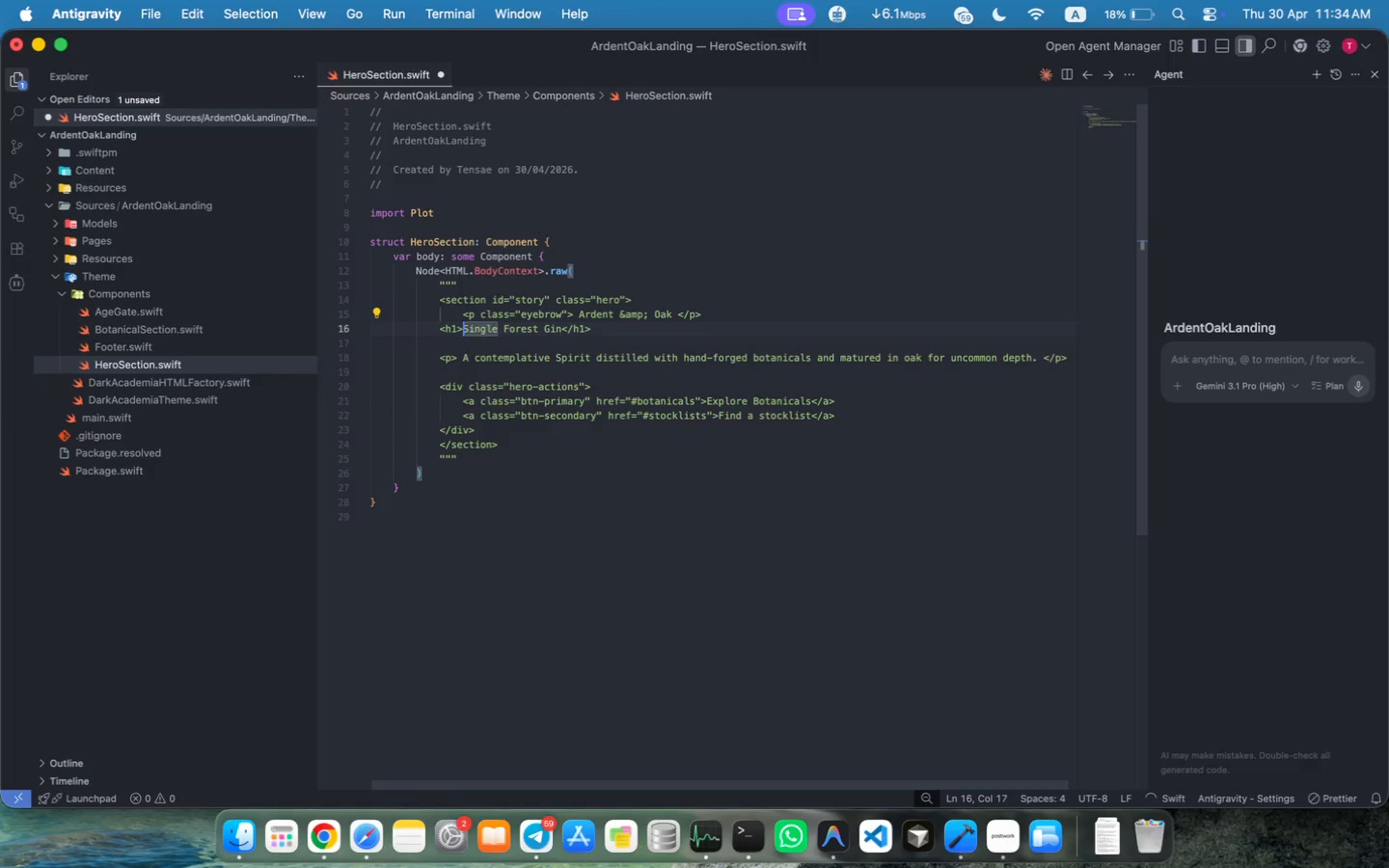 
key(ArrowLeft)
 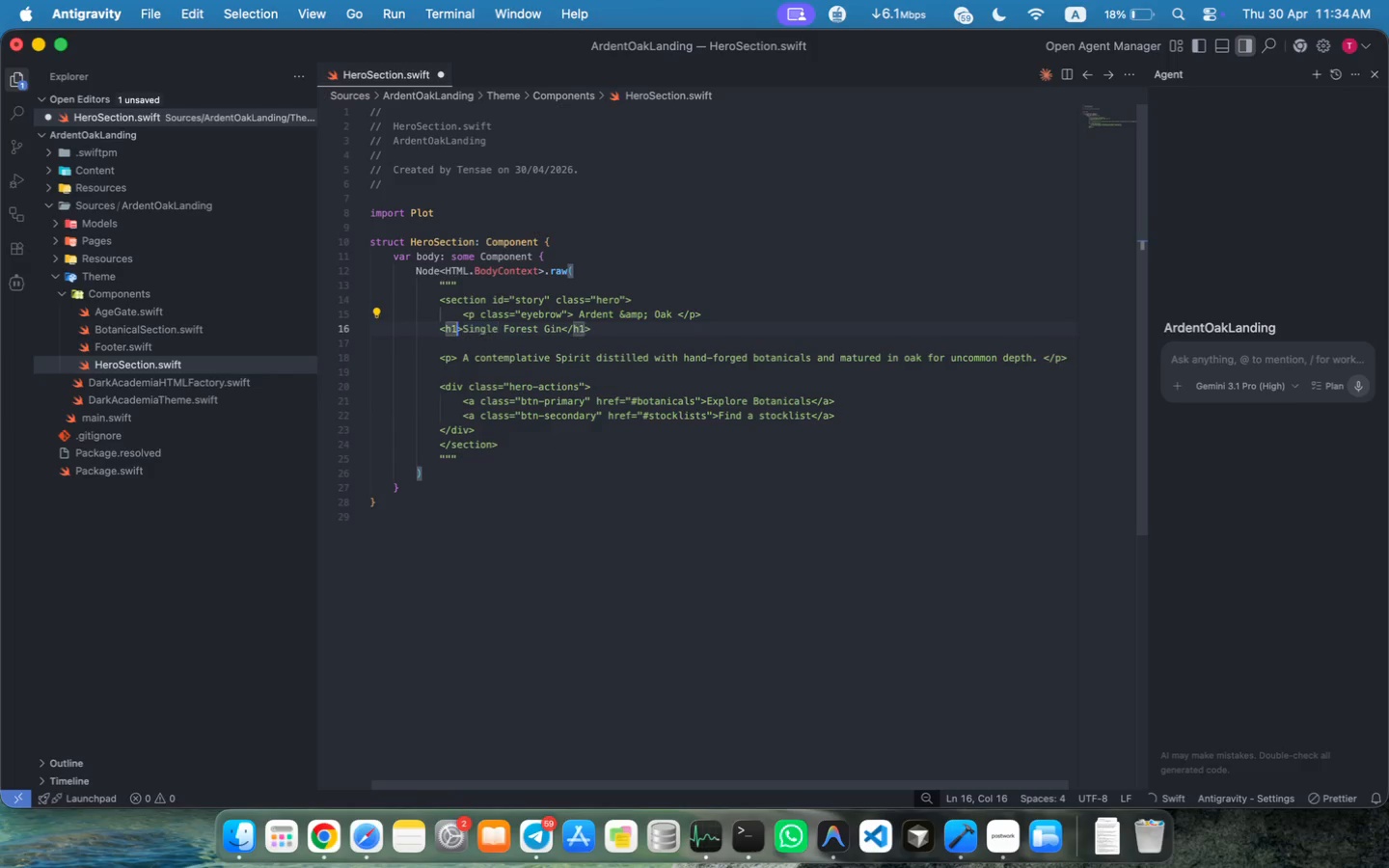 
key(ArrowLeft)
 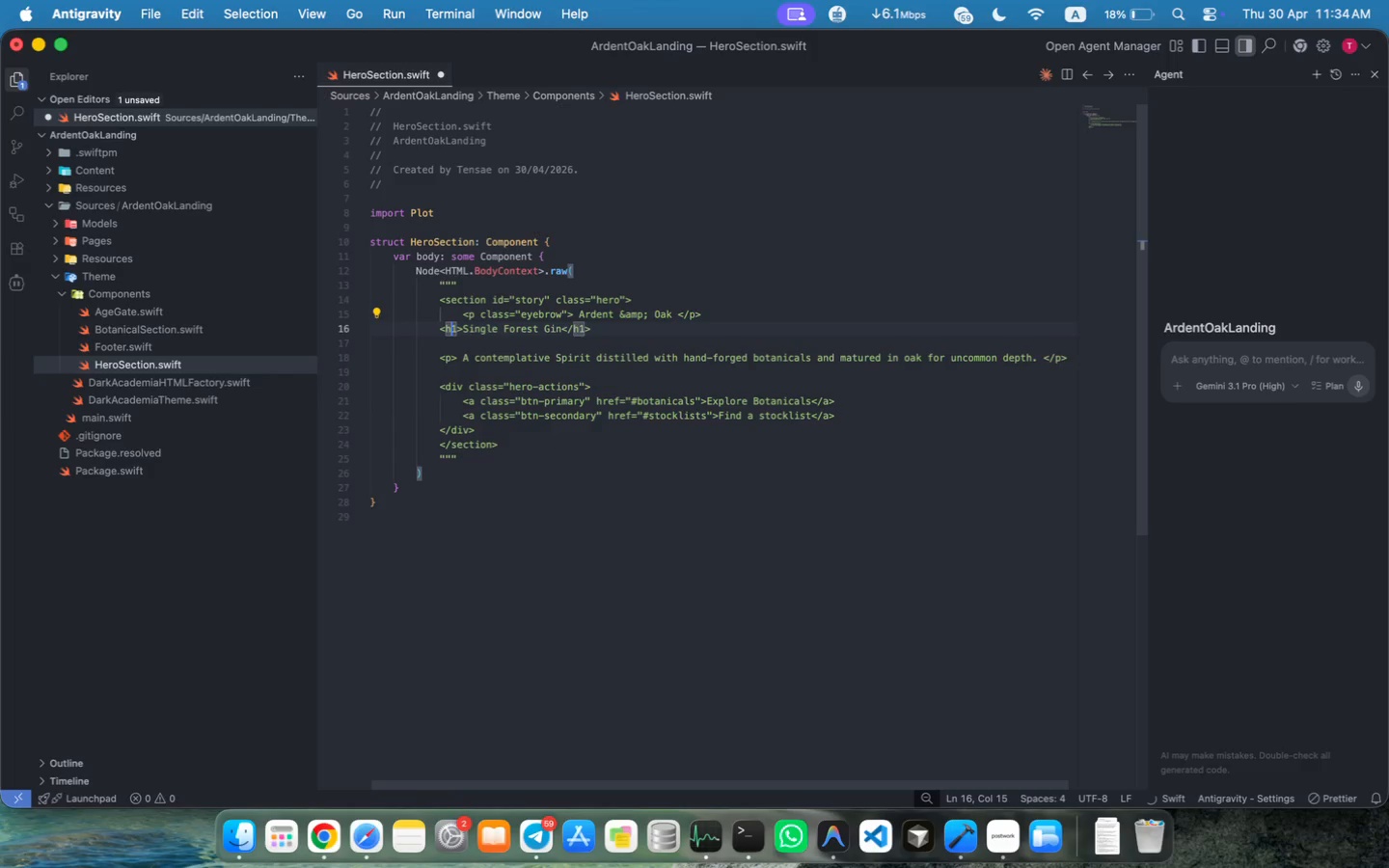 
key(ArrowLeft)
 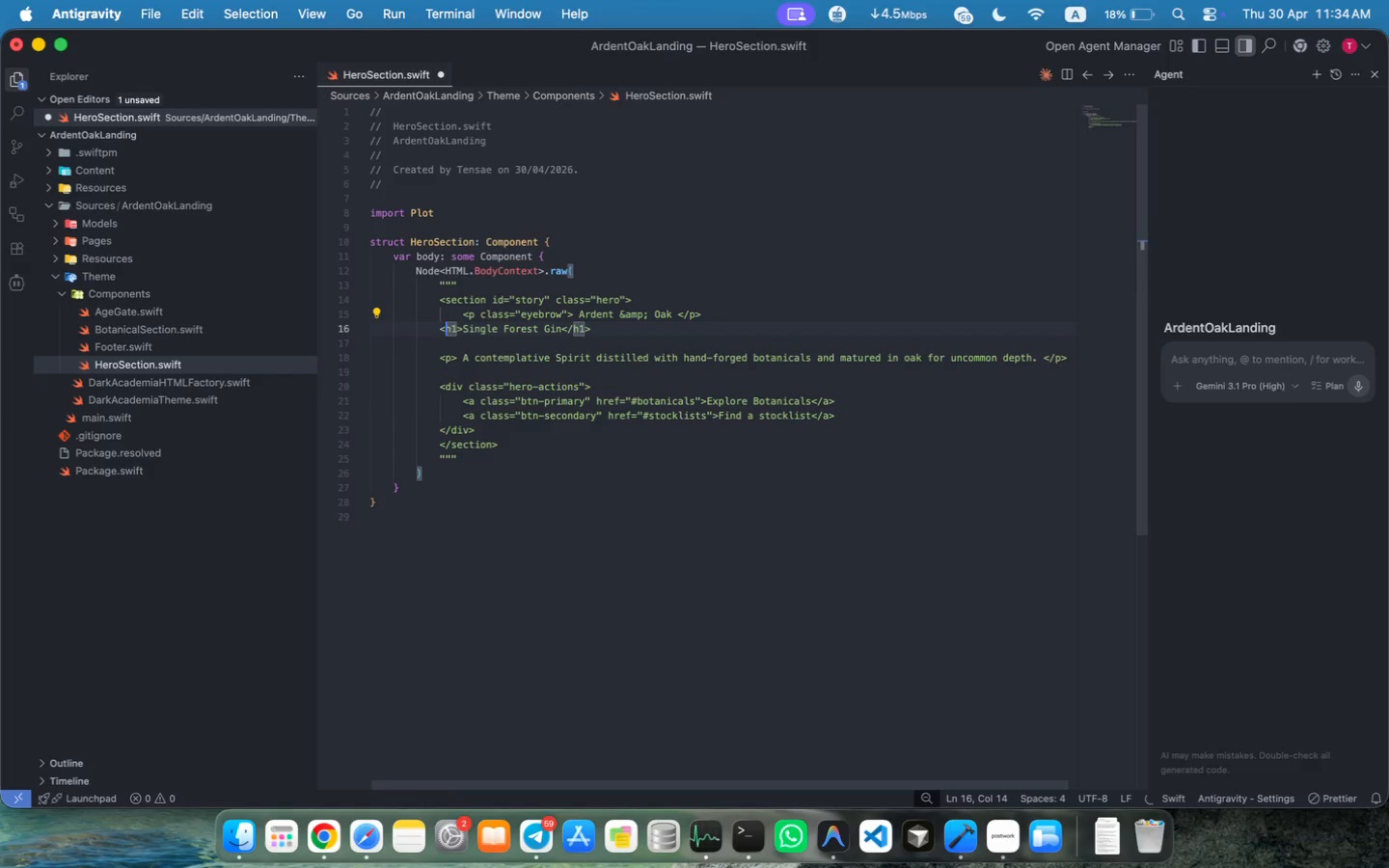 
key(ArrowLeft)
 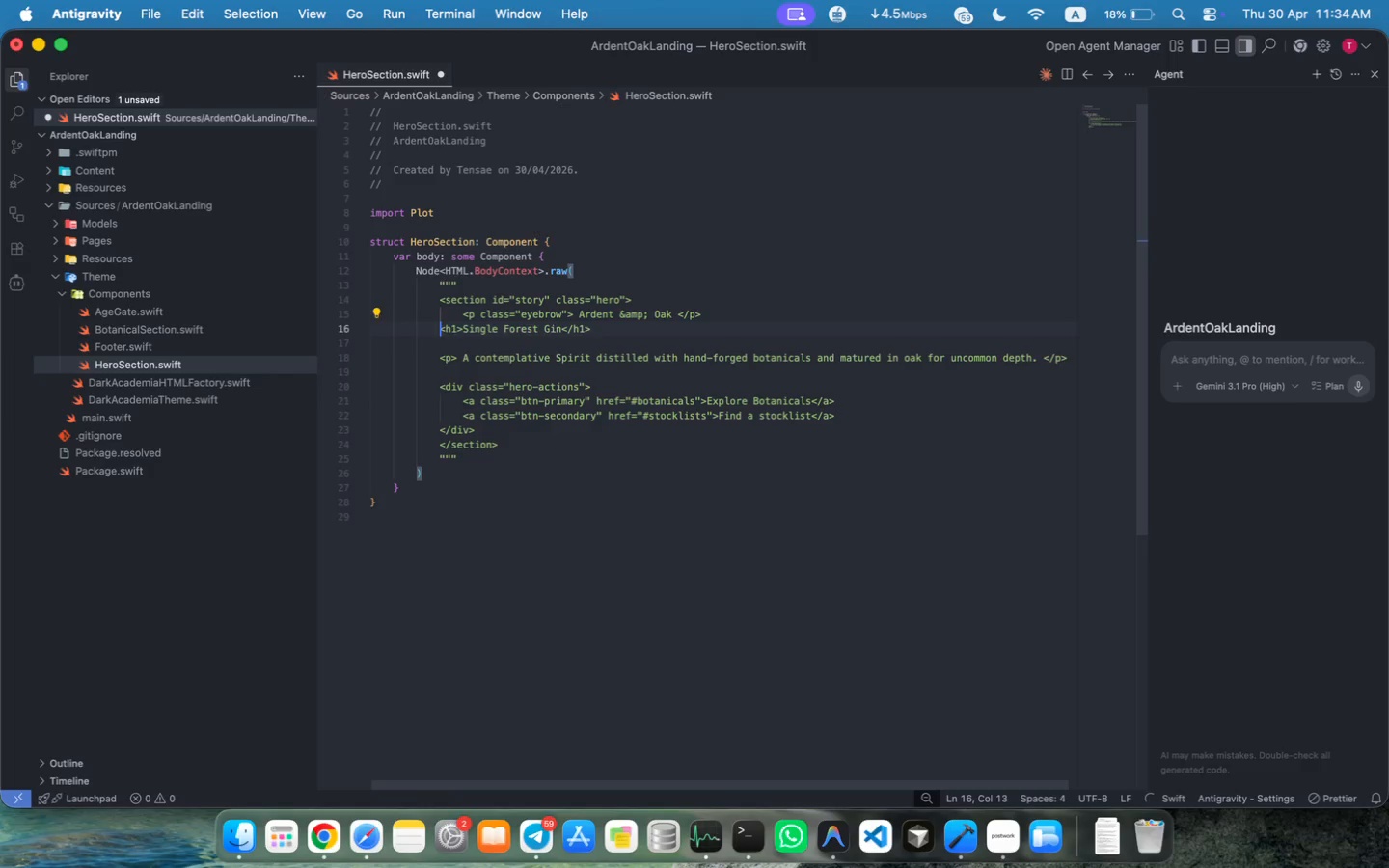 
key(Tab)
 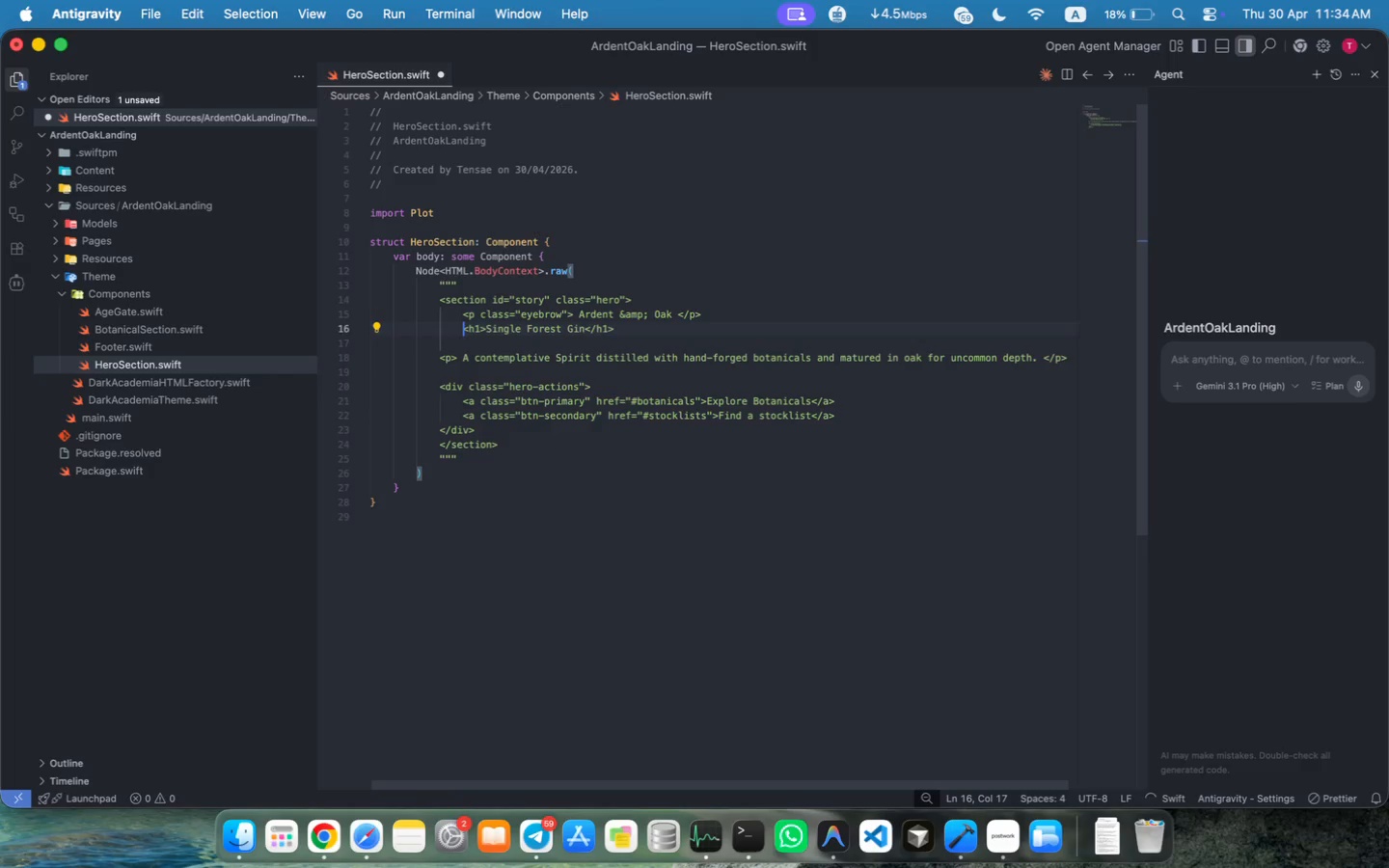 
key(ArrowDown)
 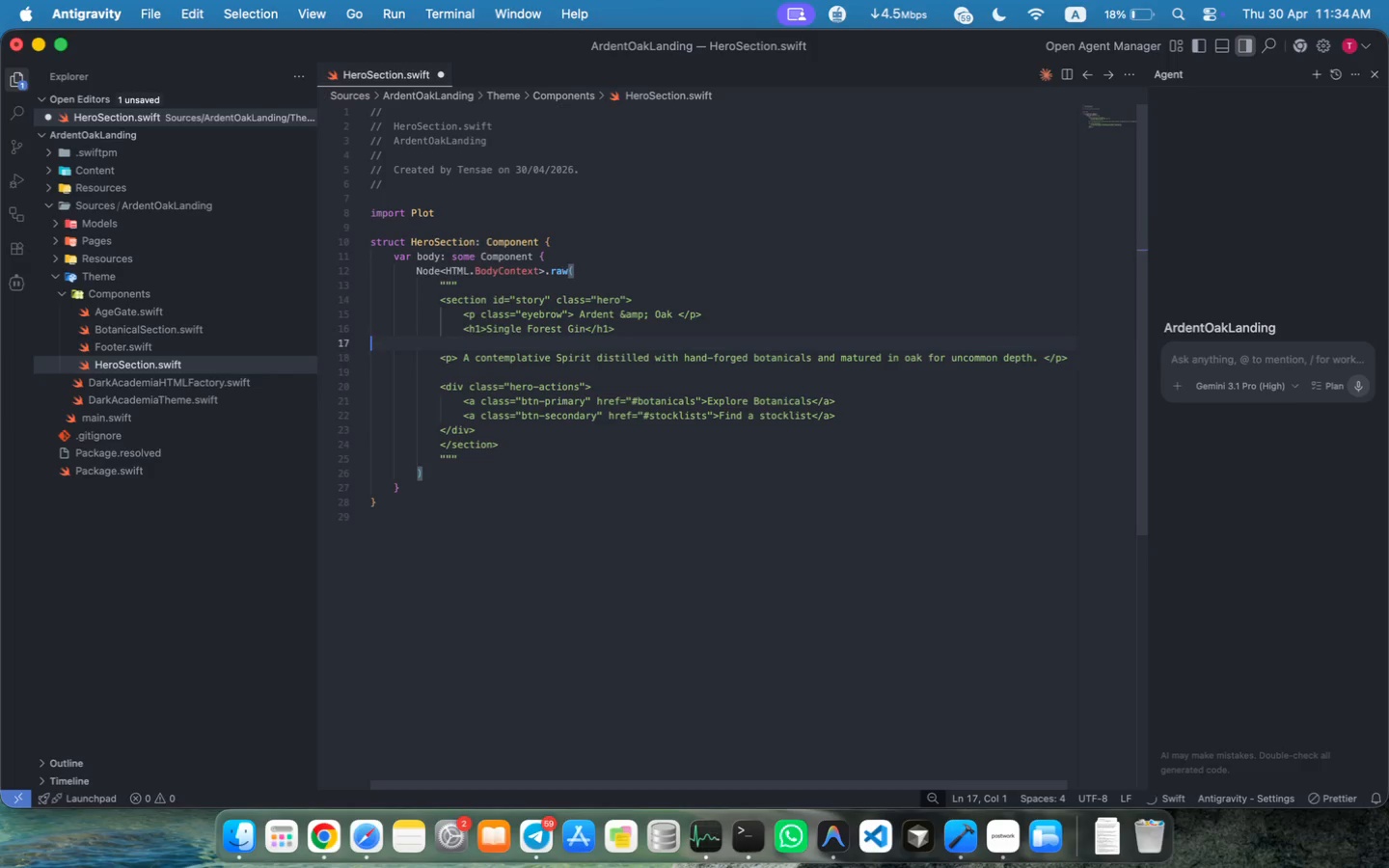 
key(ArrowDown)
 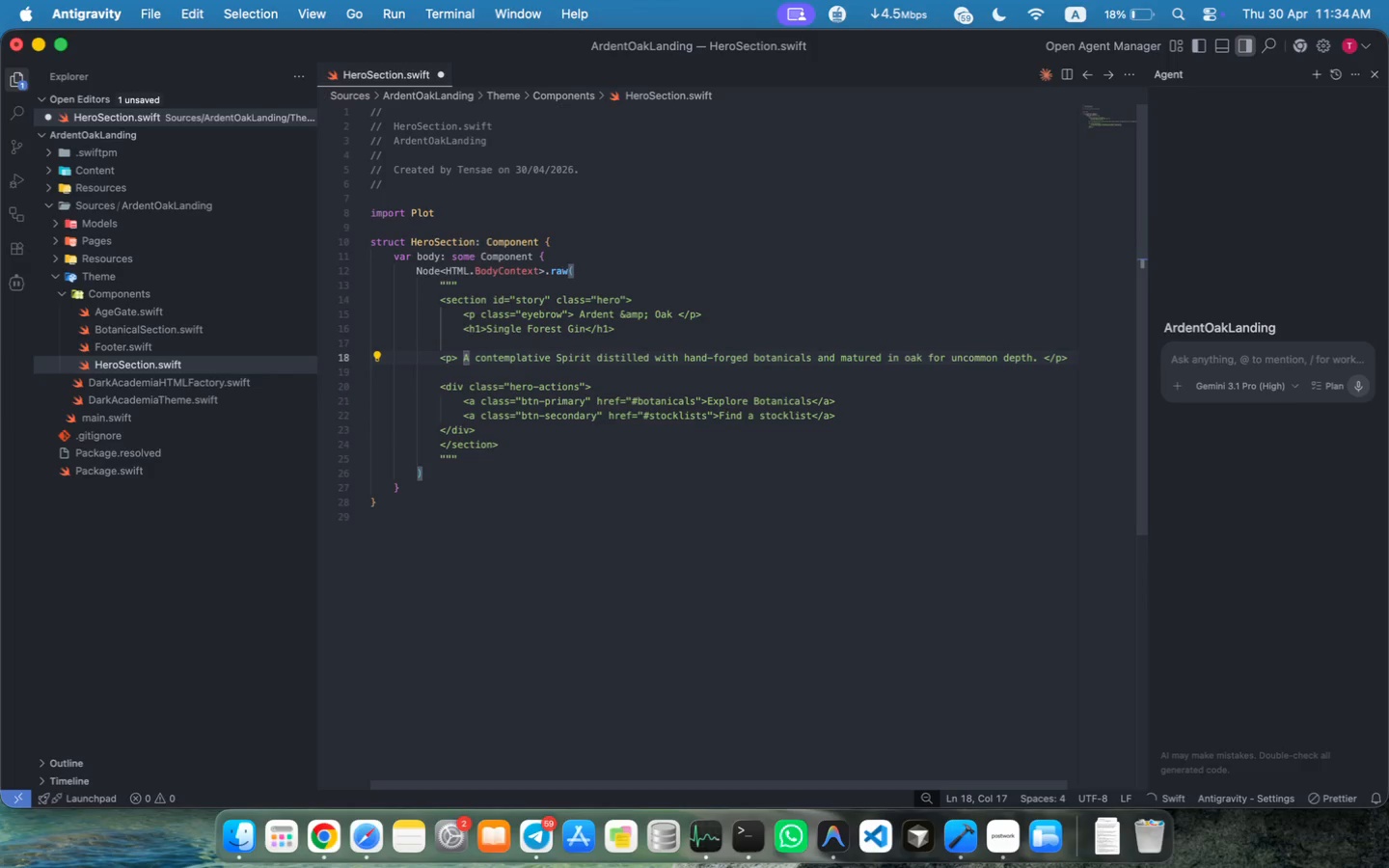 
key(Meta+ArrowLeft)
 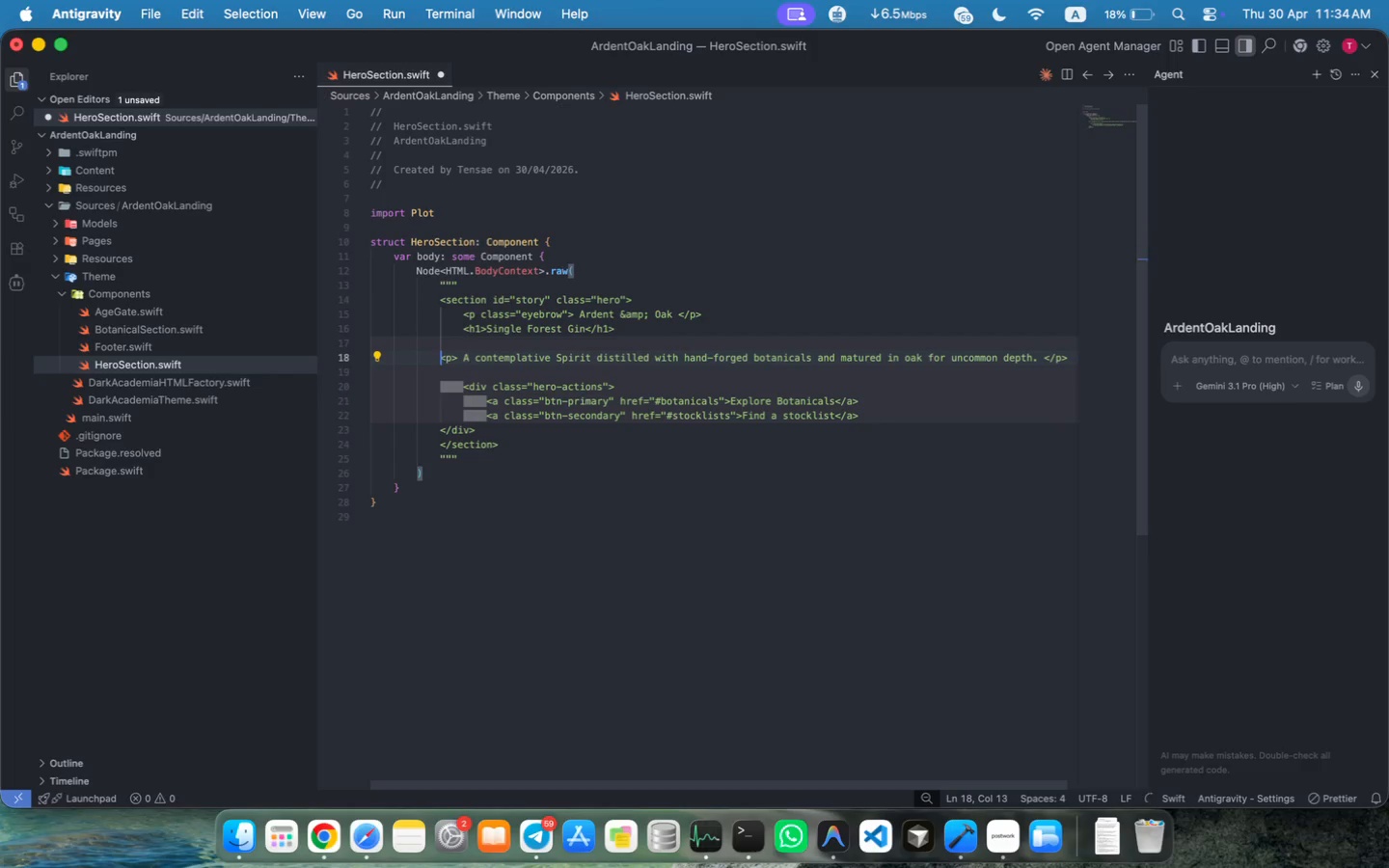 
key(Tab)
 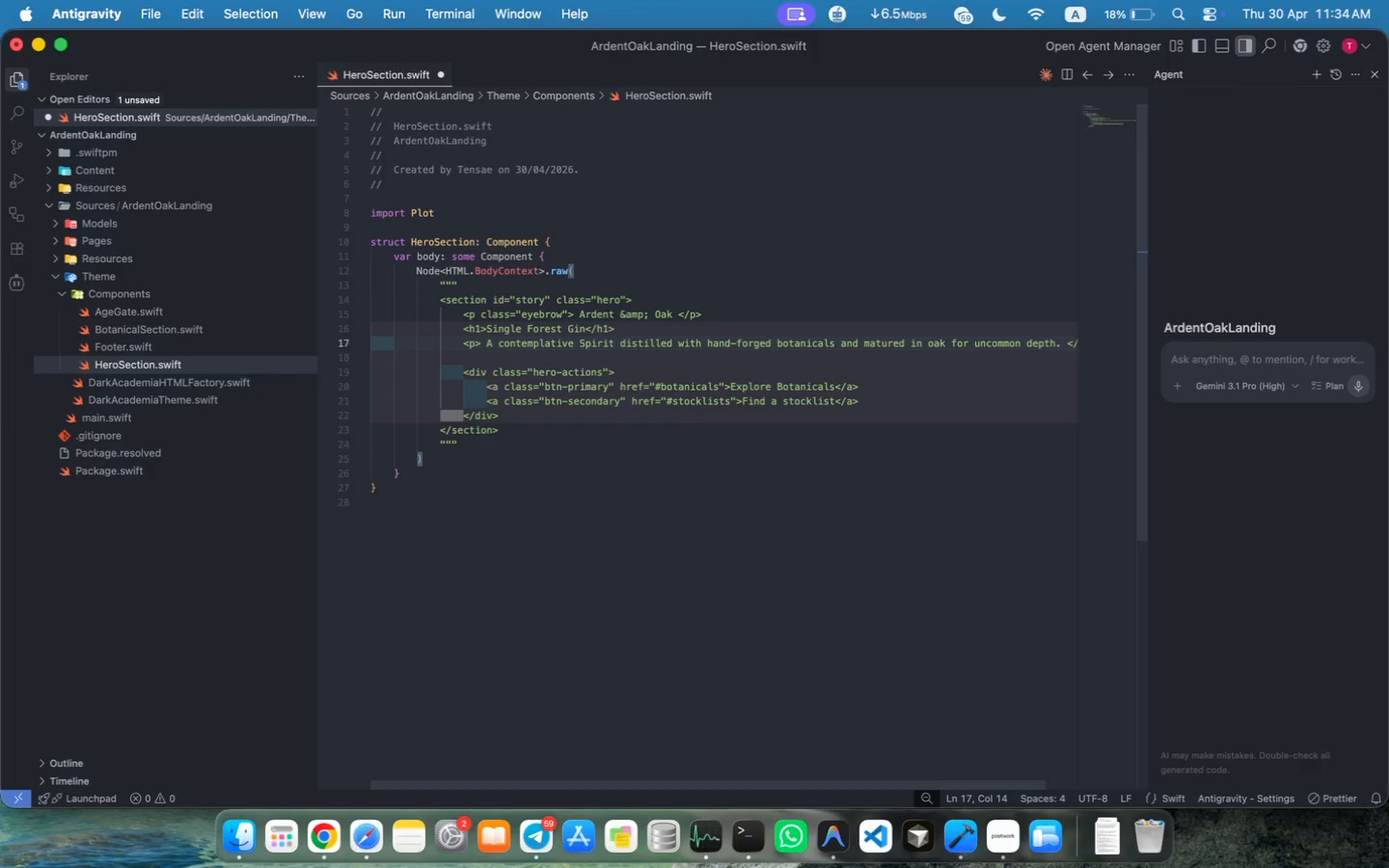 
key(ArrowDown)
 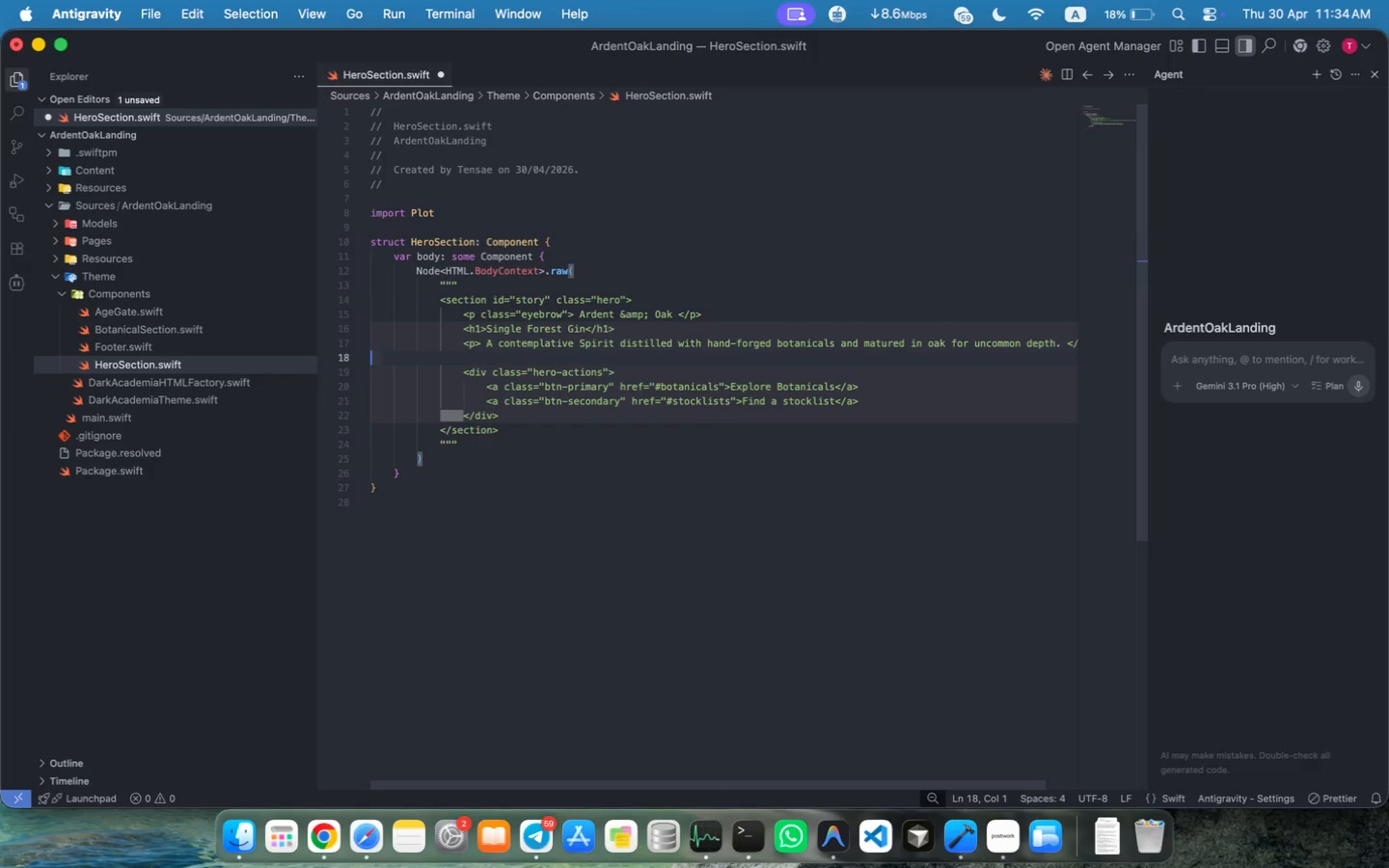 
key(Meta+S)
 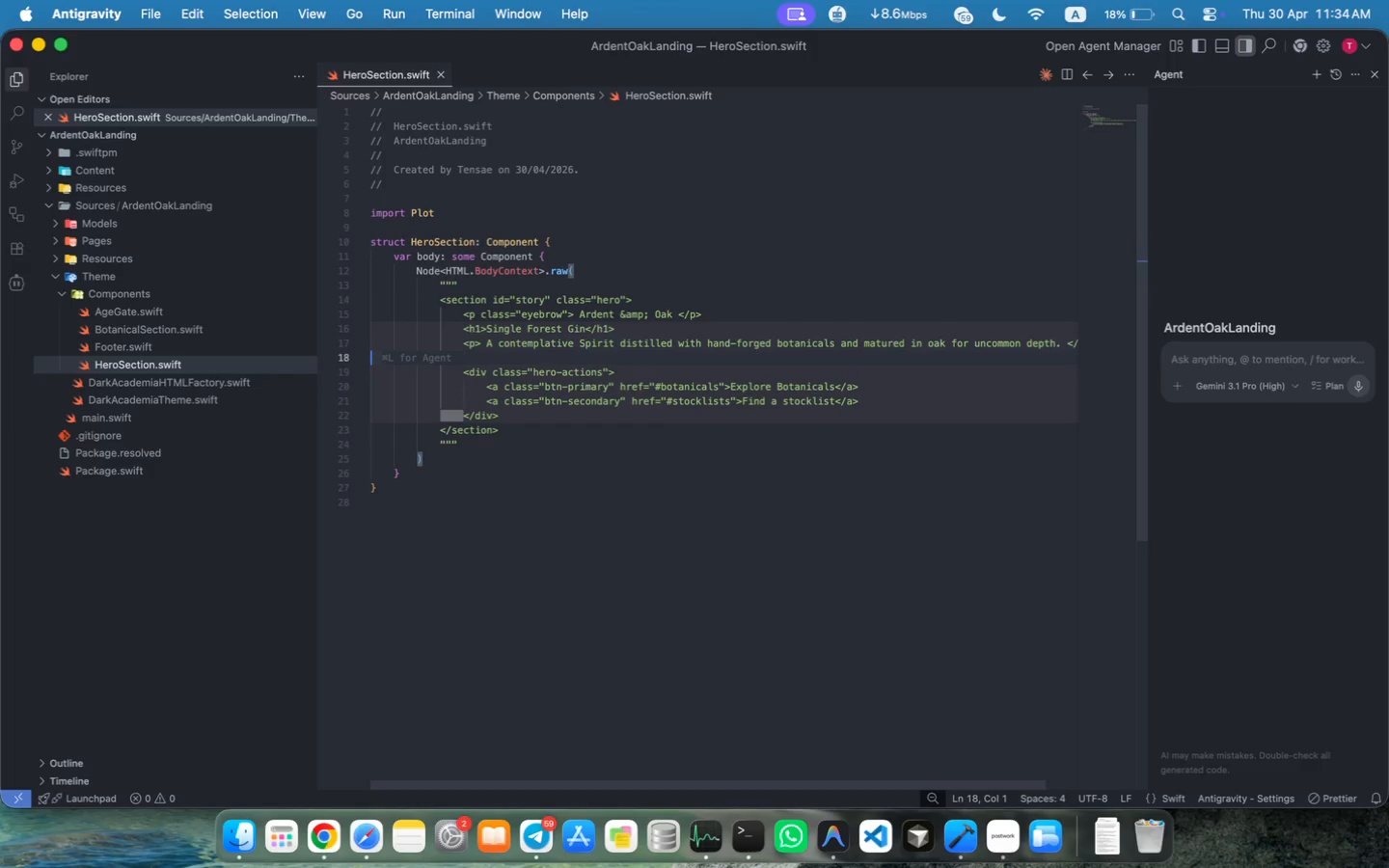 
key(Meta+S)
 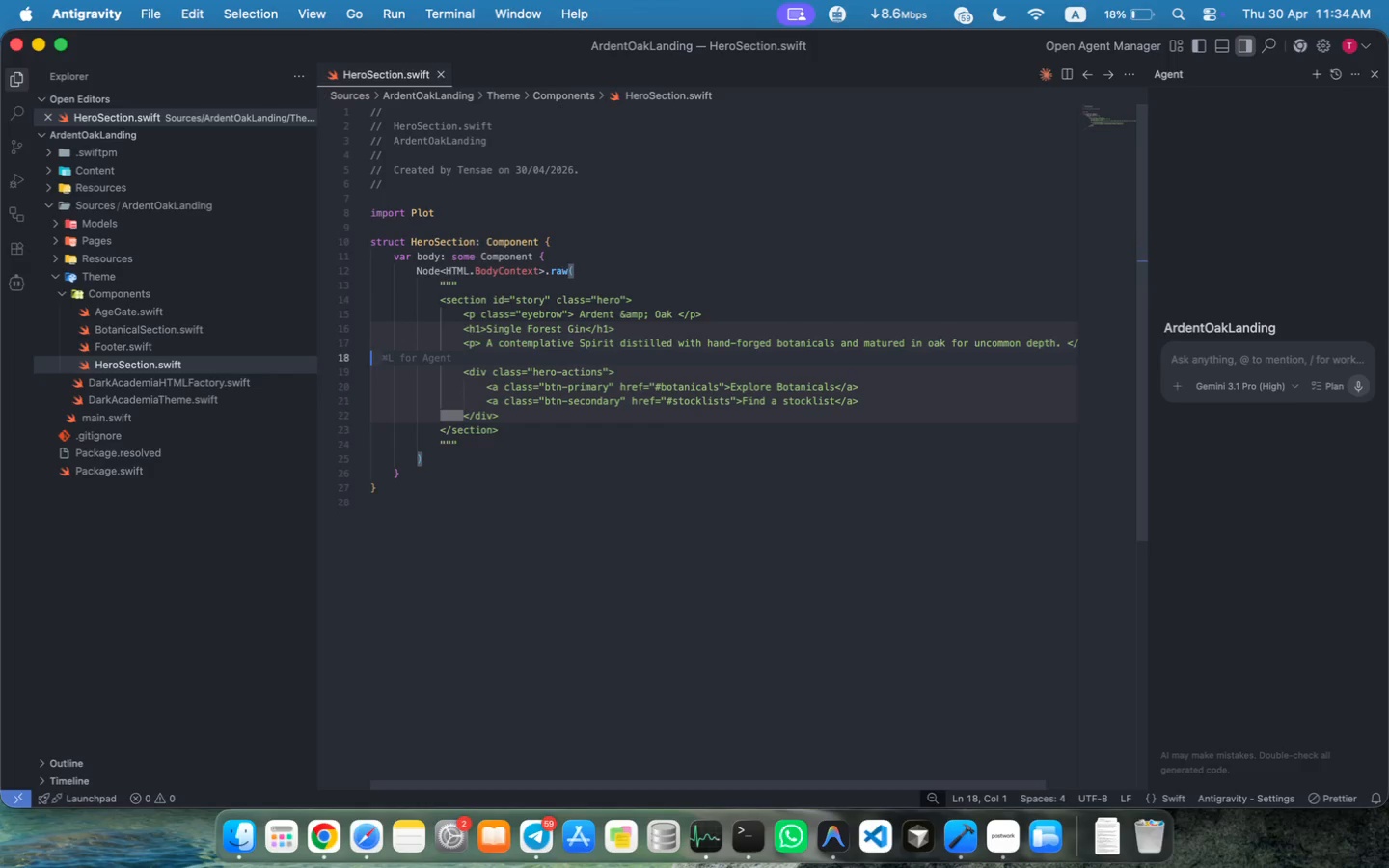 
key(Meta+S)
 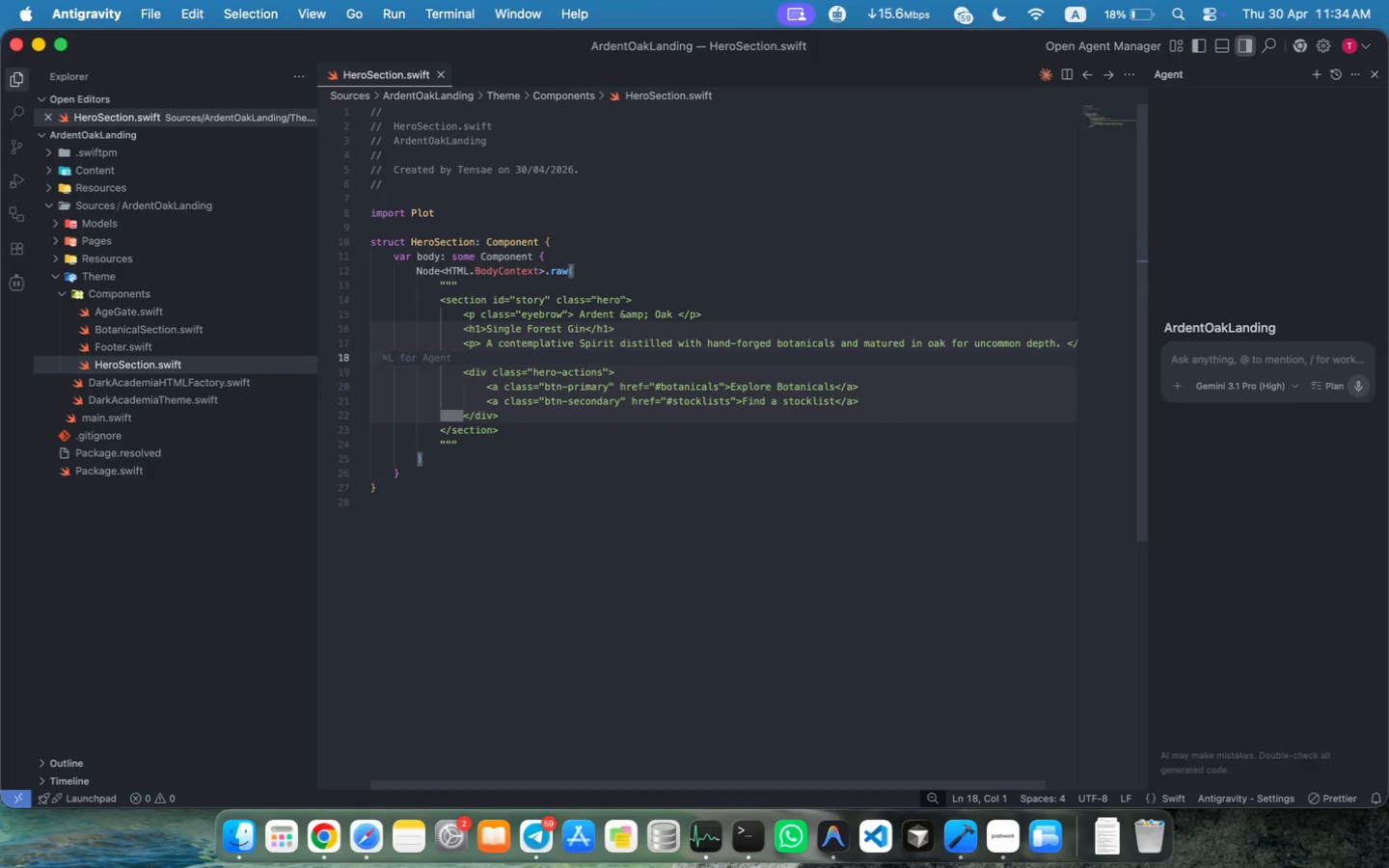 
key(Tab)
 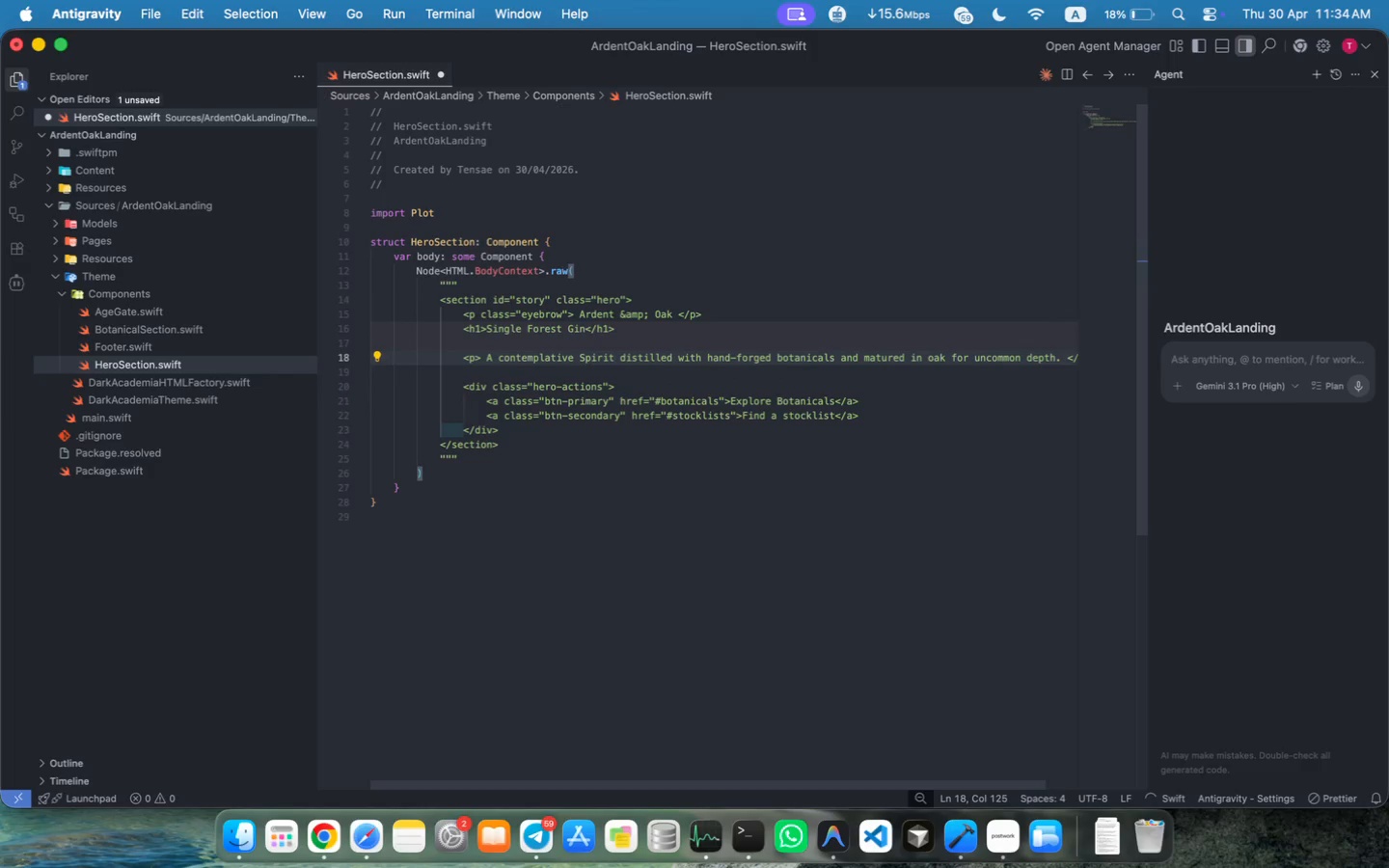 
key(Meta+S)
 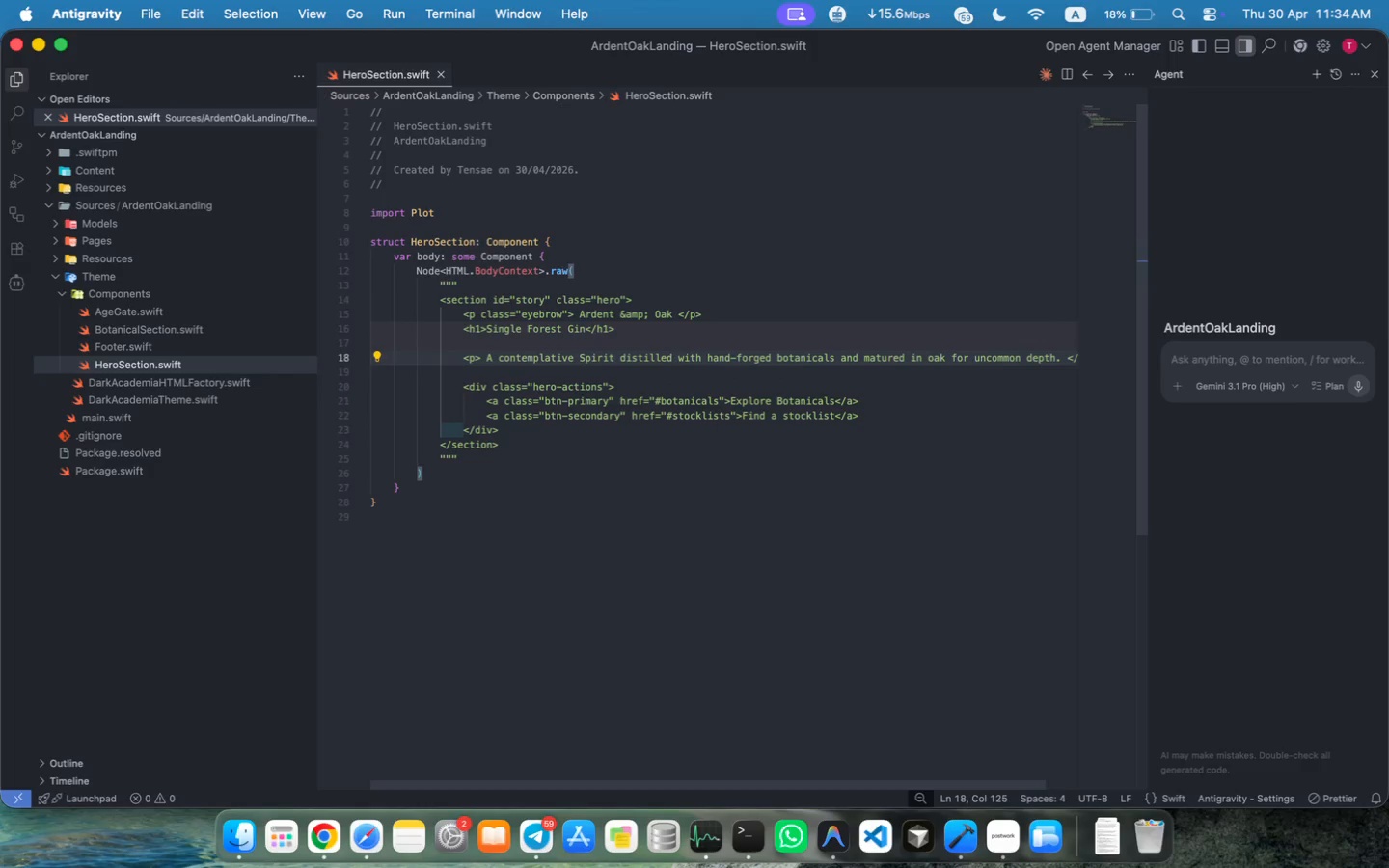 
key(Meta+S)
 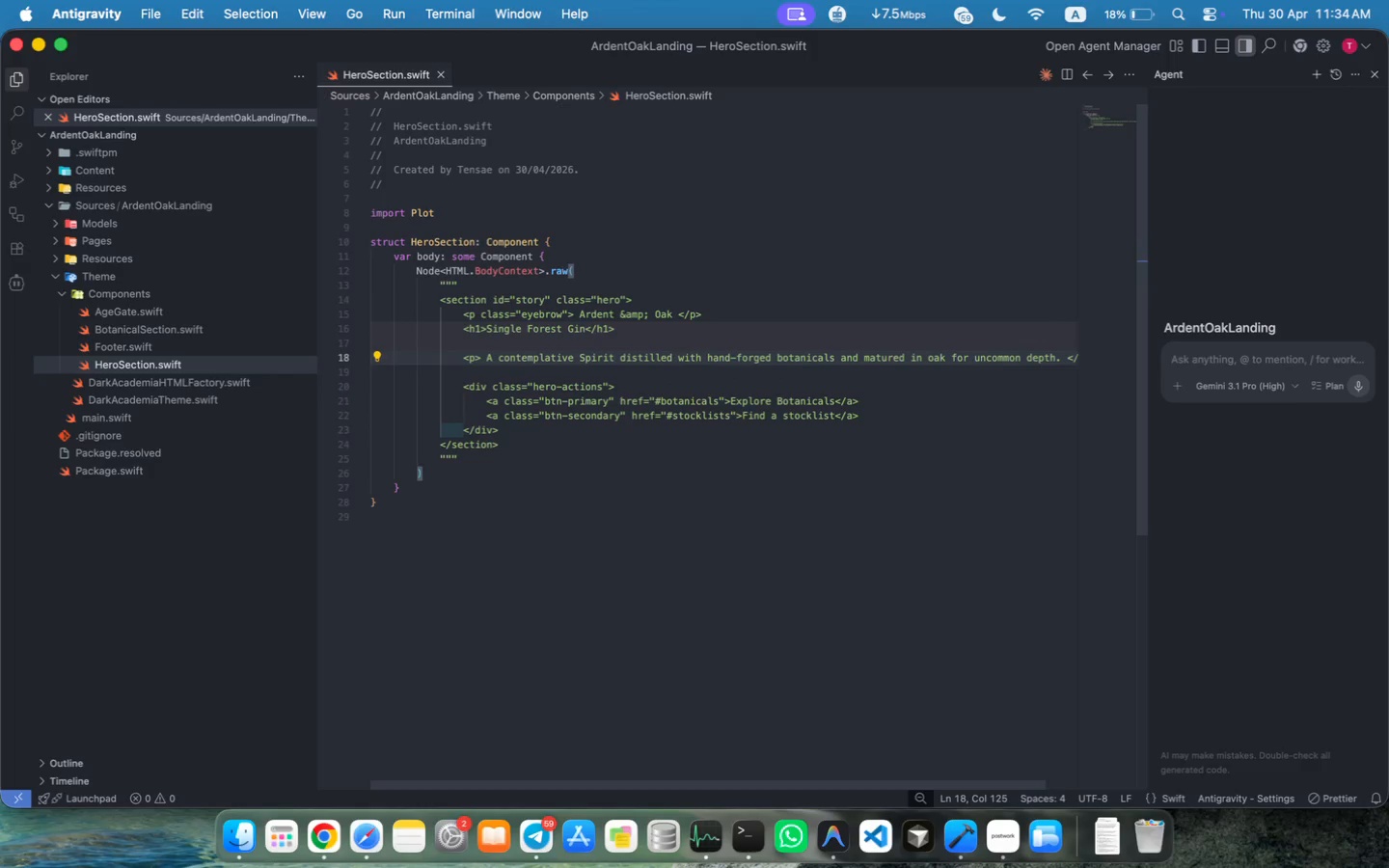 
key(Meta+S)
 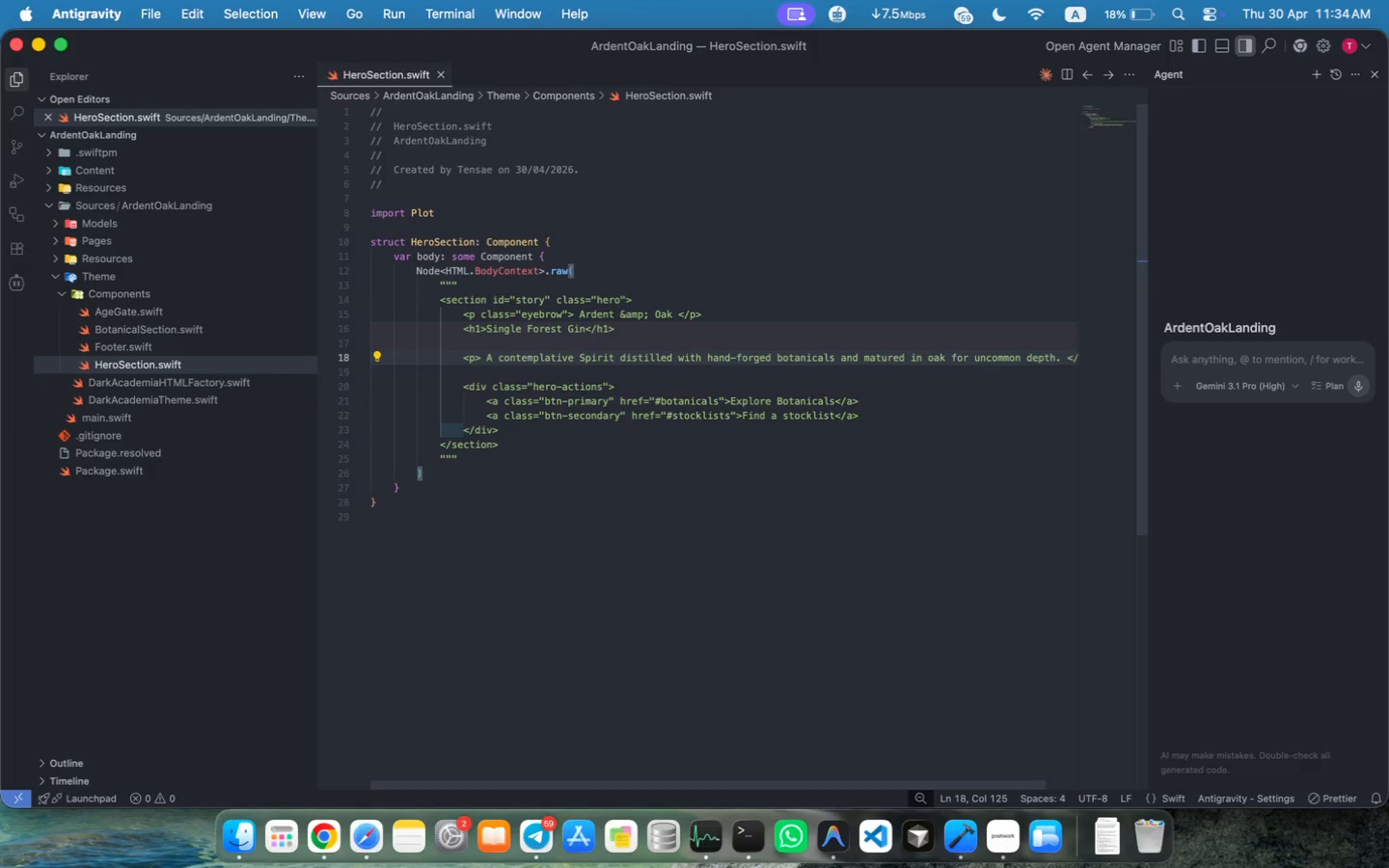 
key(Meta+S)
 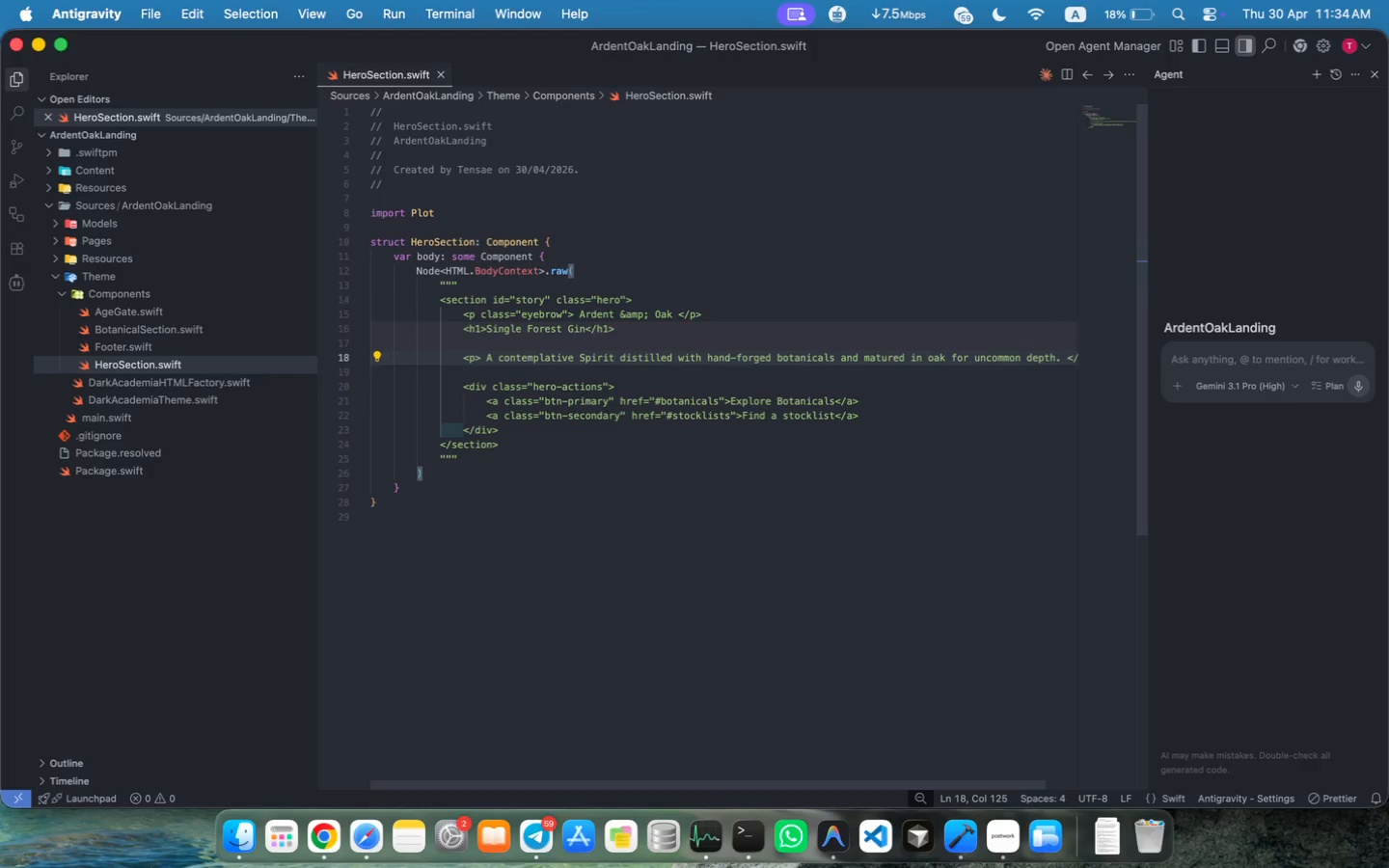 
key(Meta+S)
 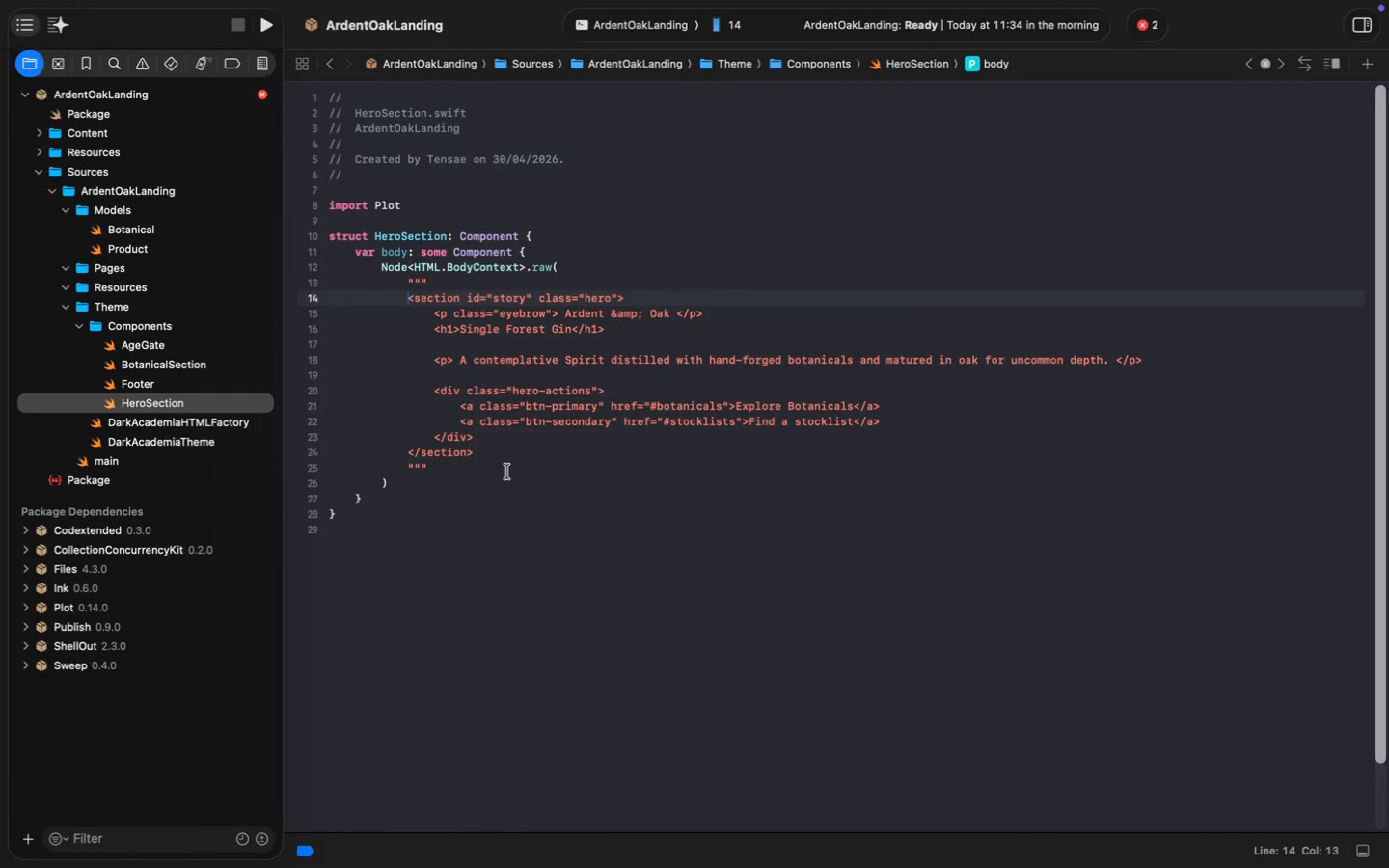 
left_click([507, 472])
 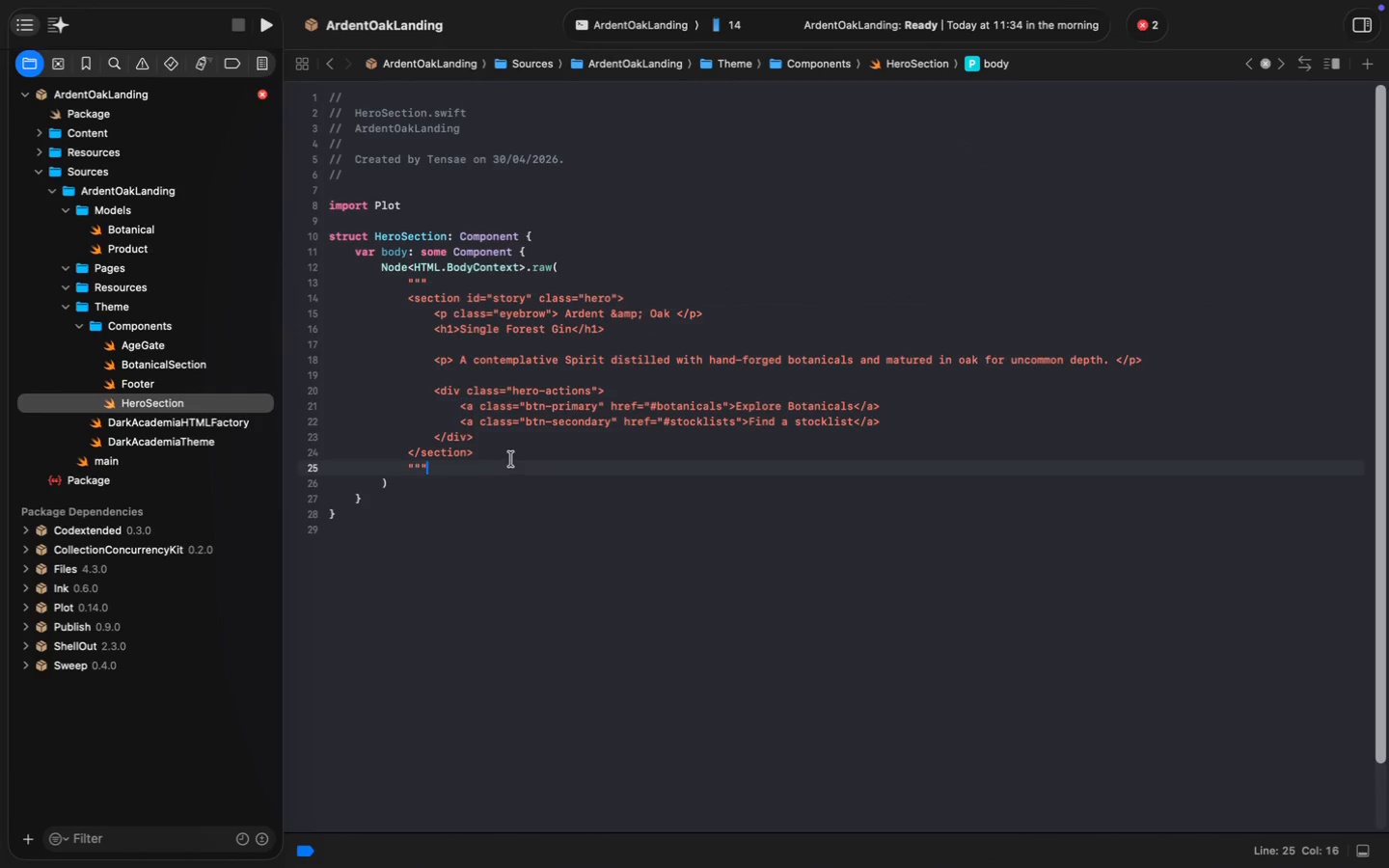 
wait(10.58)
 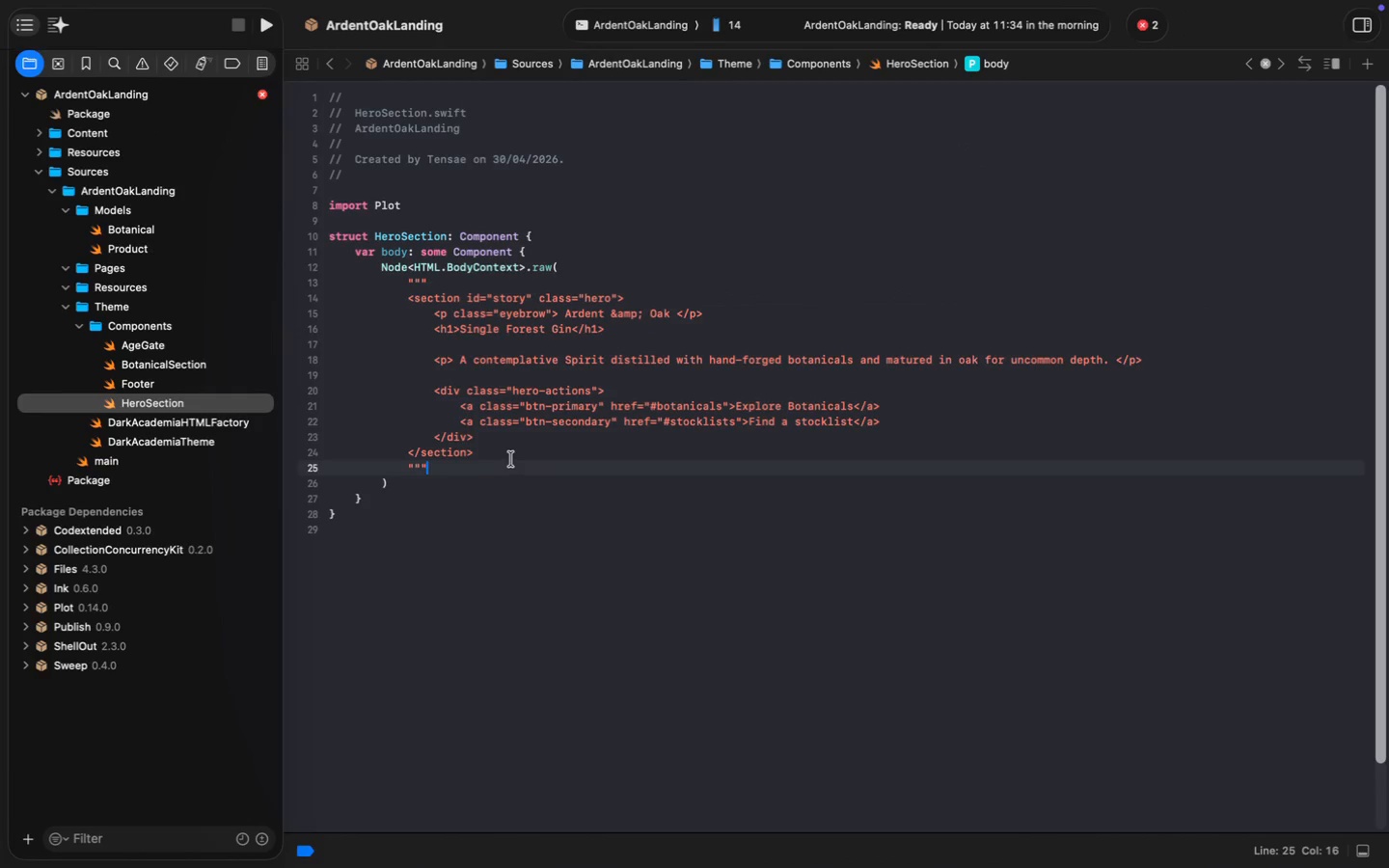 
right_click([134, 330])
 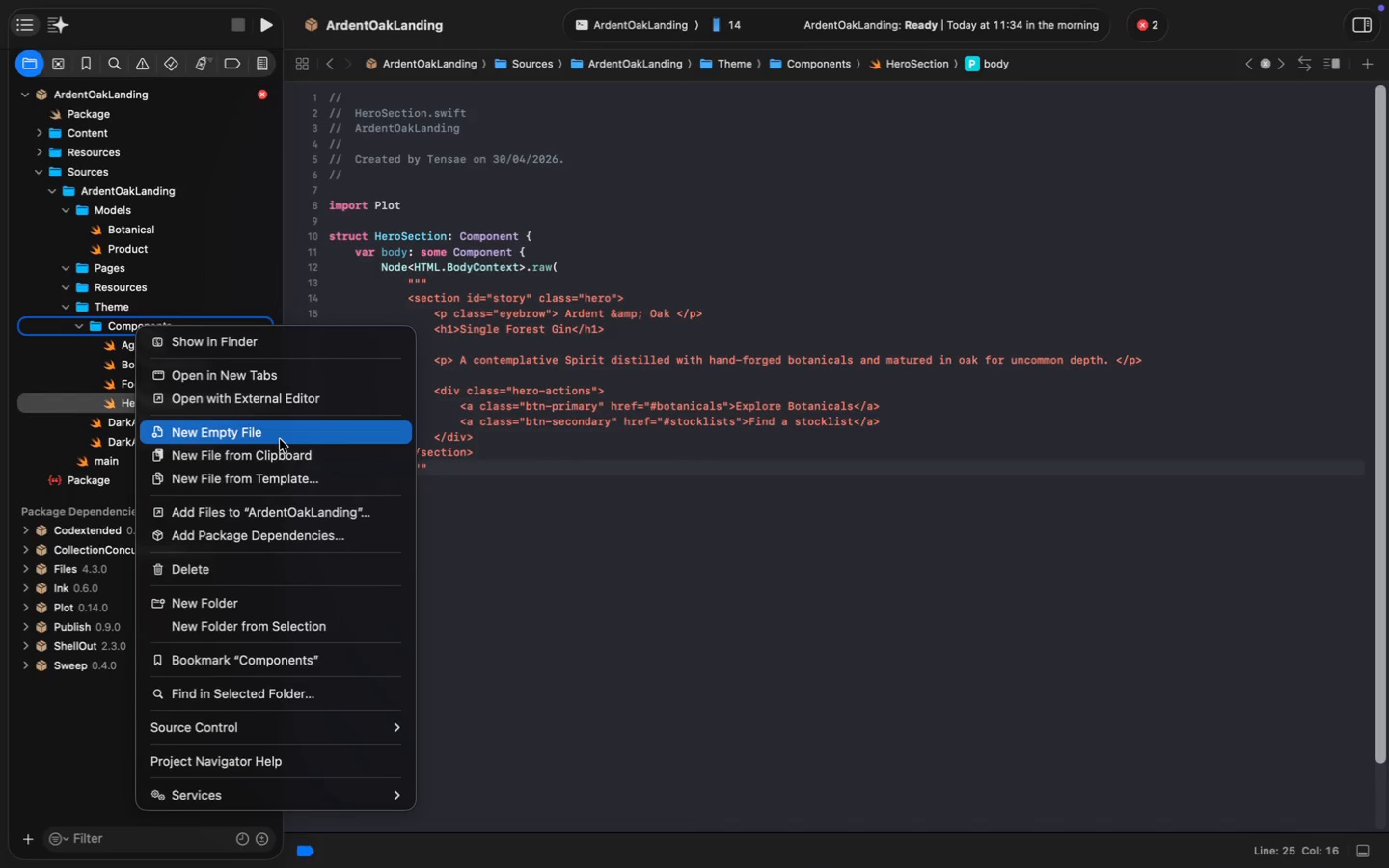 
left_click([280, 439])
 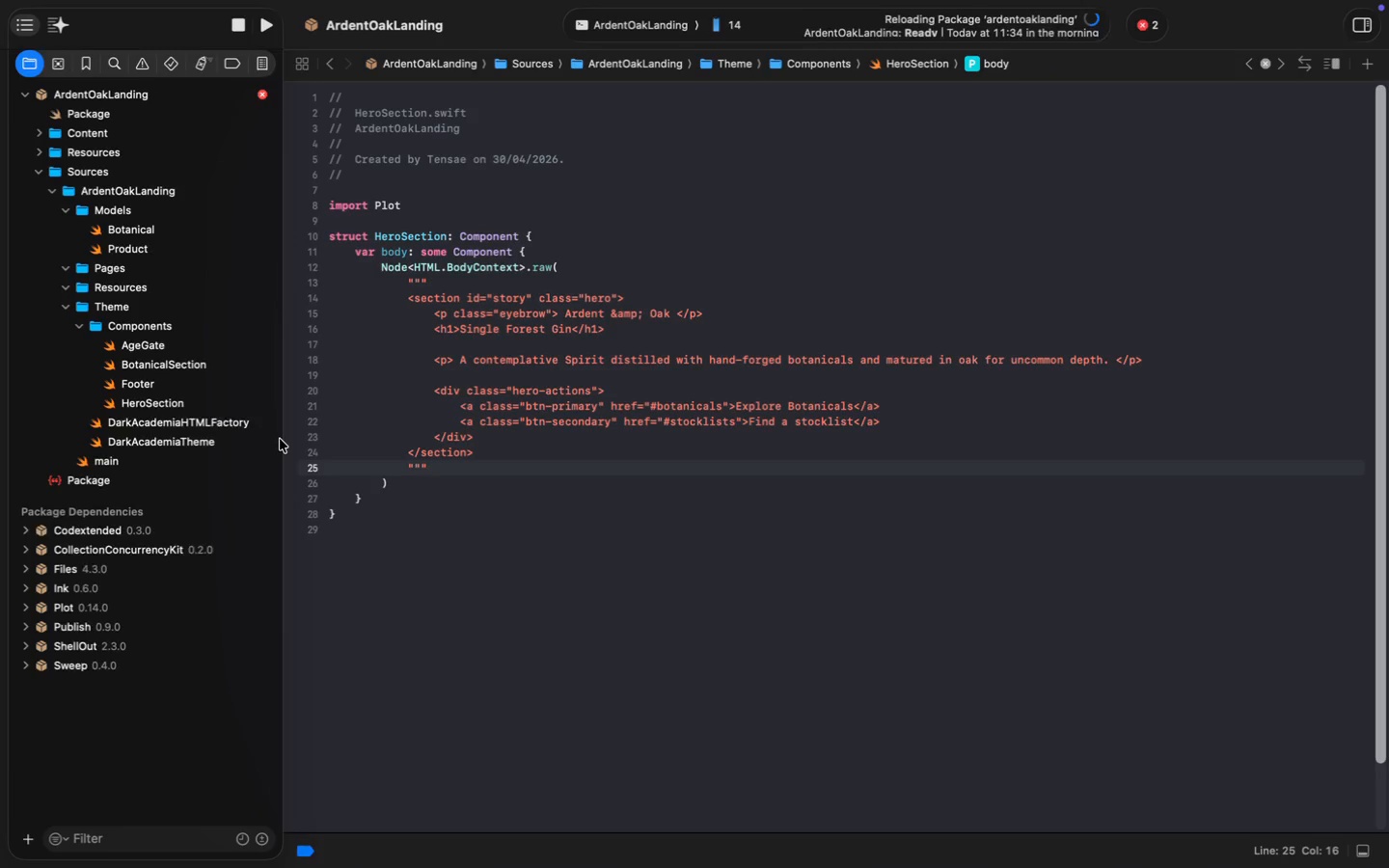 
type(MapSection)
 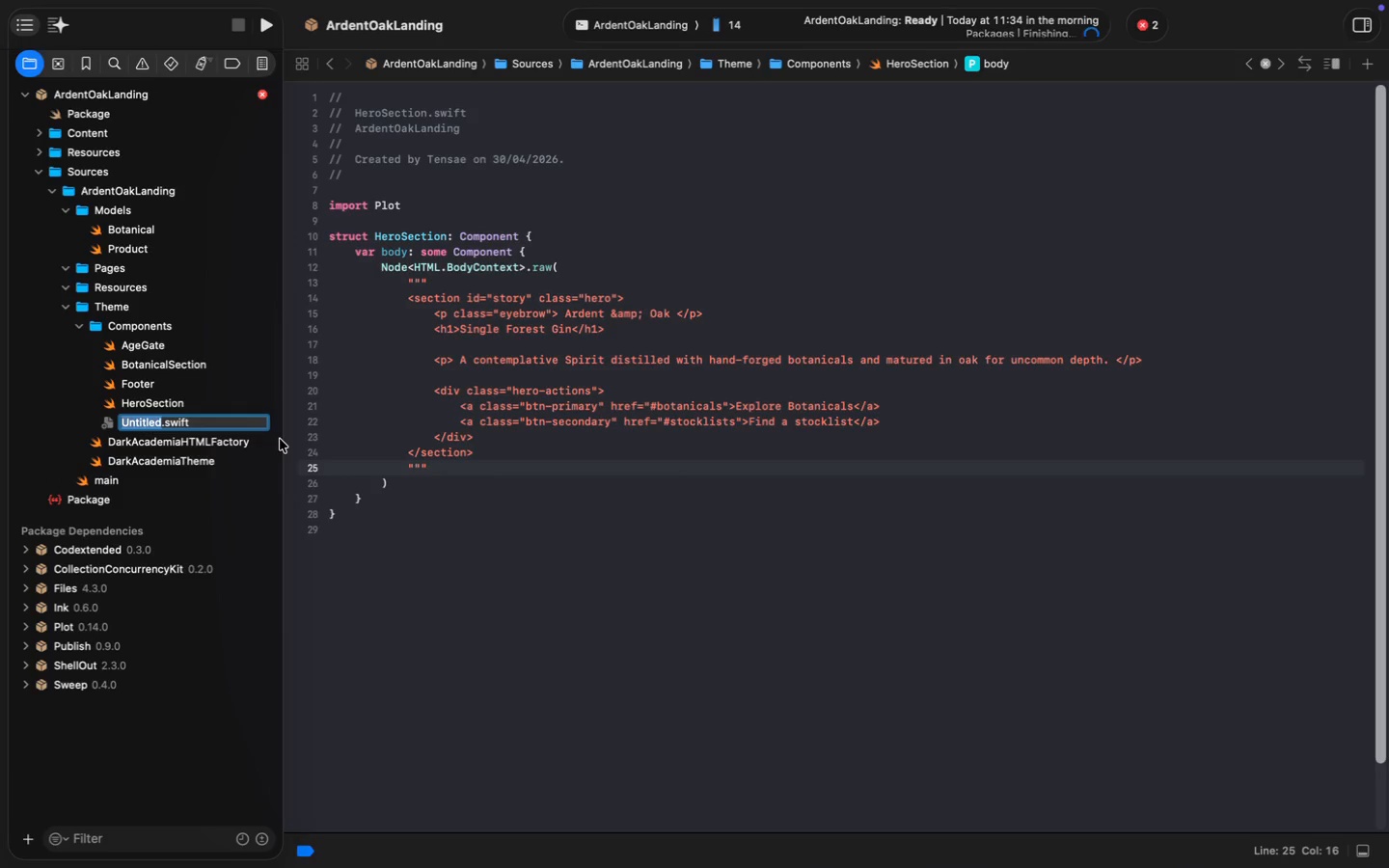 
key(Enter)
 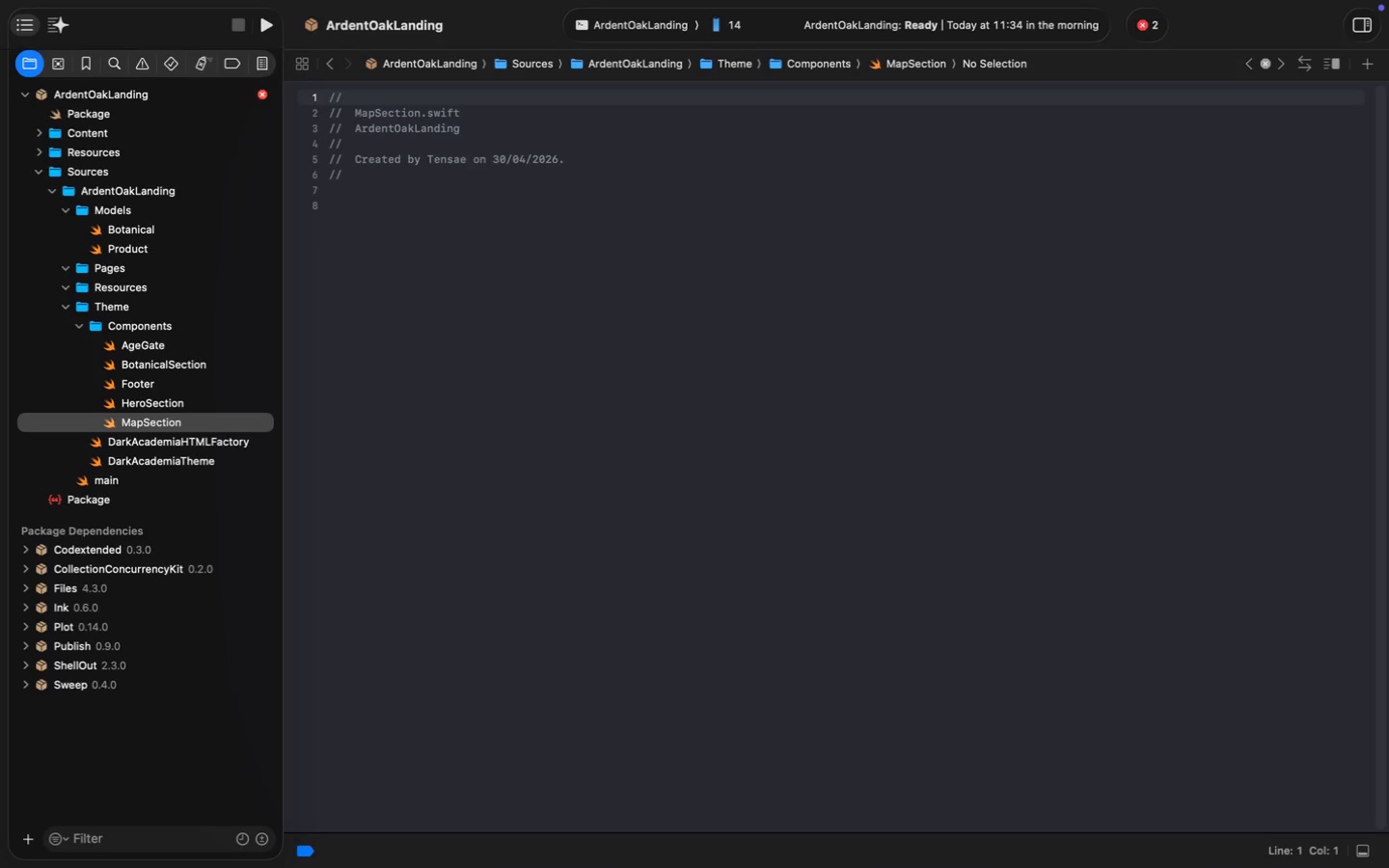 
wait(10.04)
 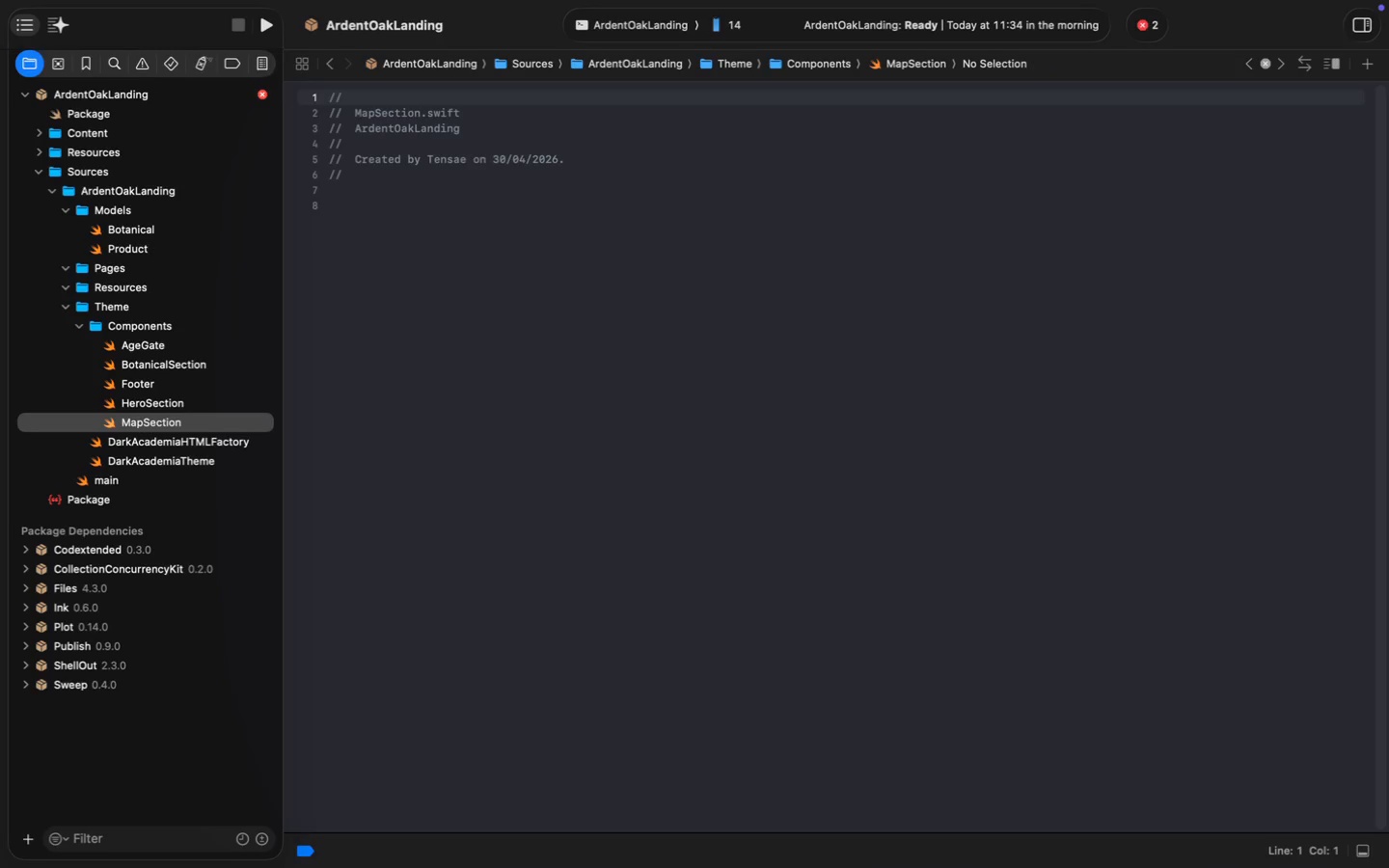 
left_click([401, 248])
 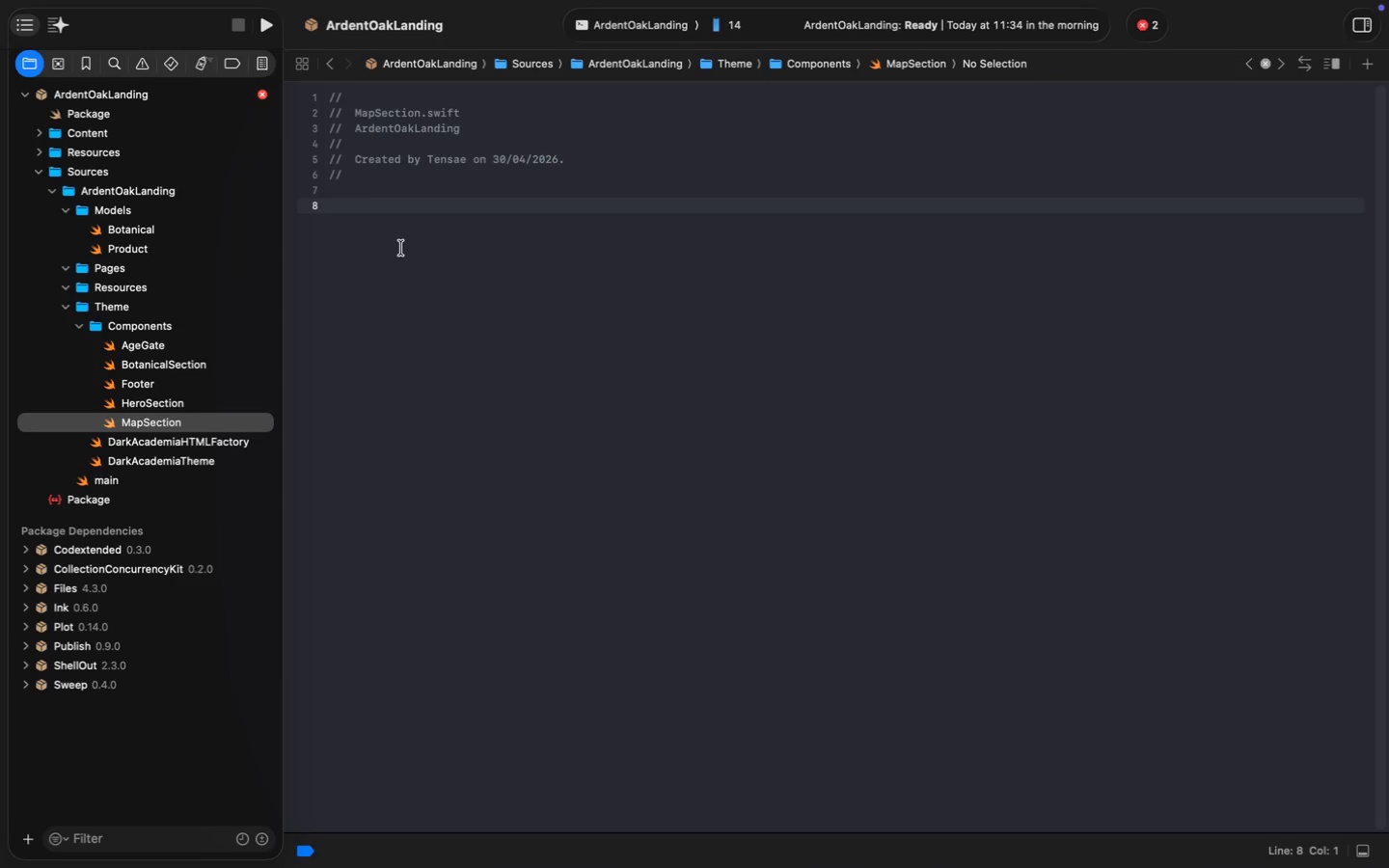 
wait(10.55)
 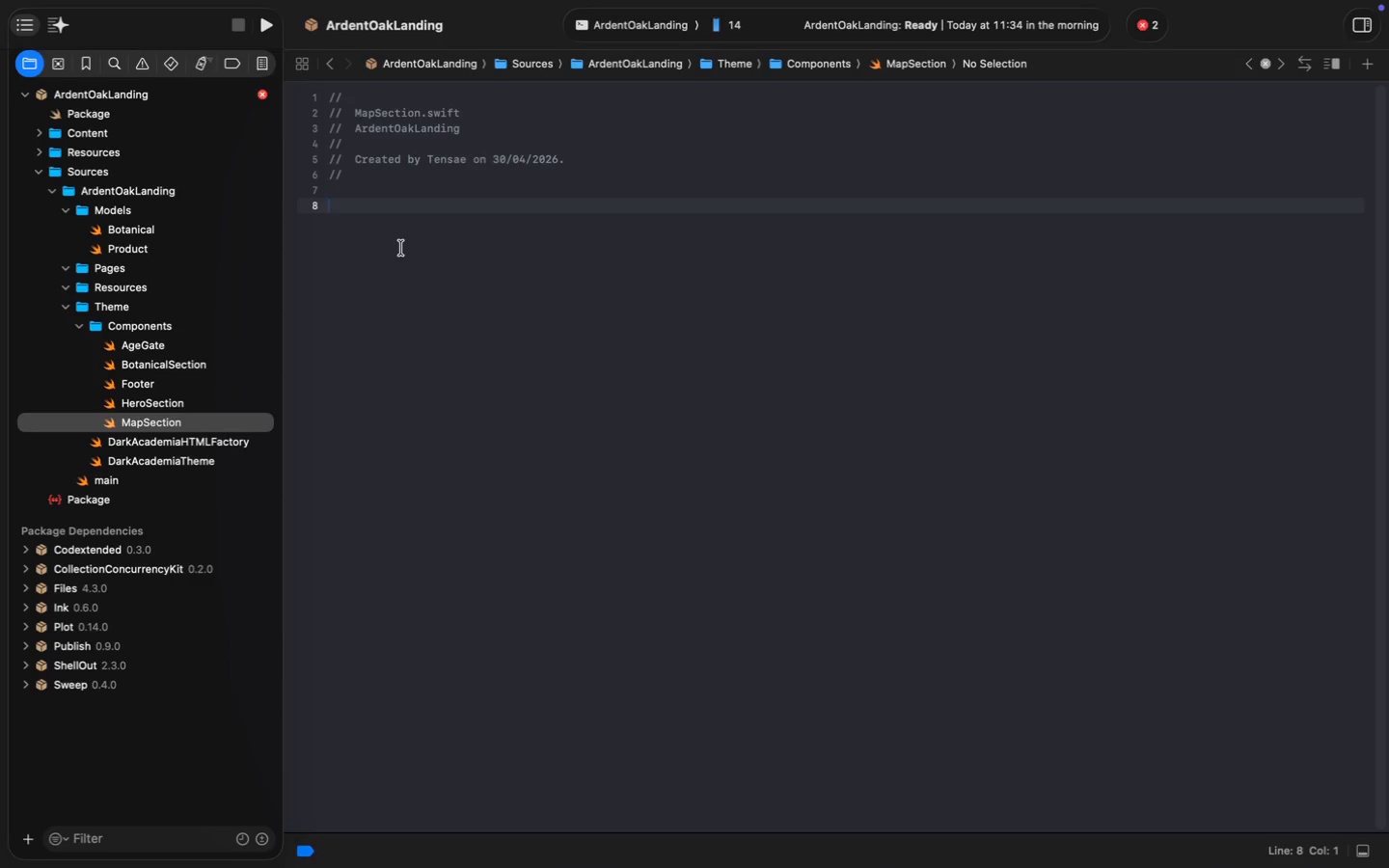 
type(import pl)
 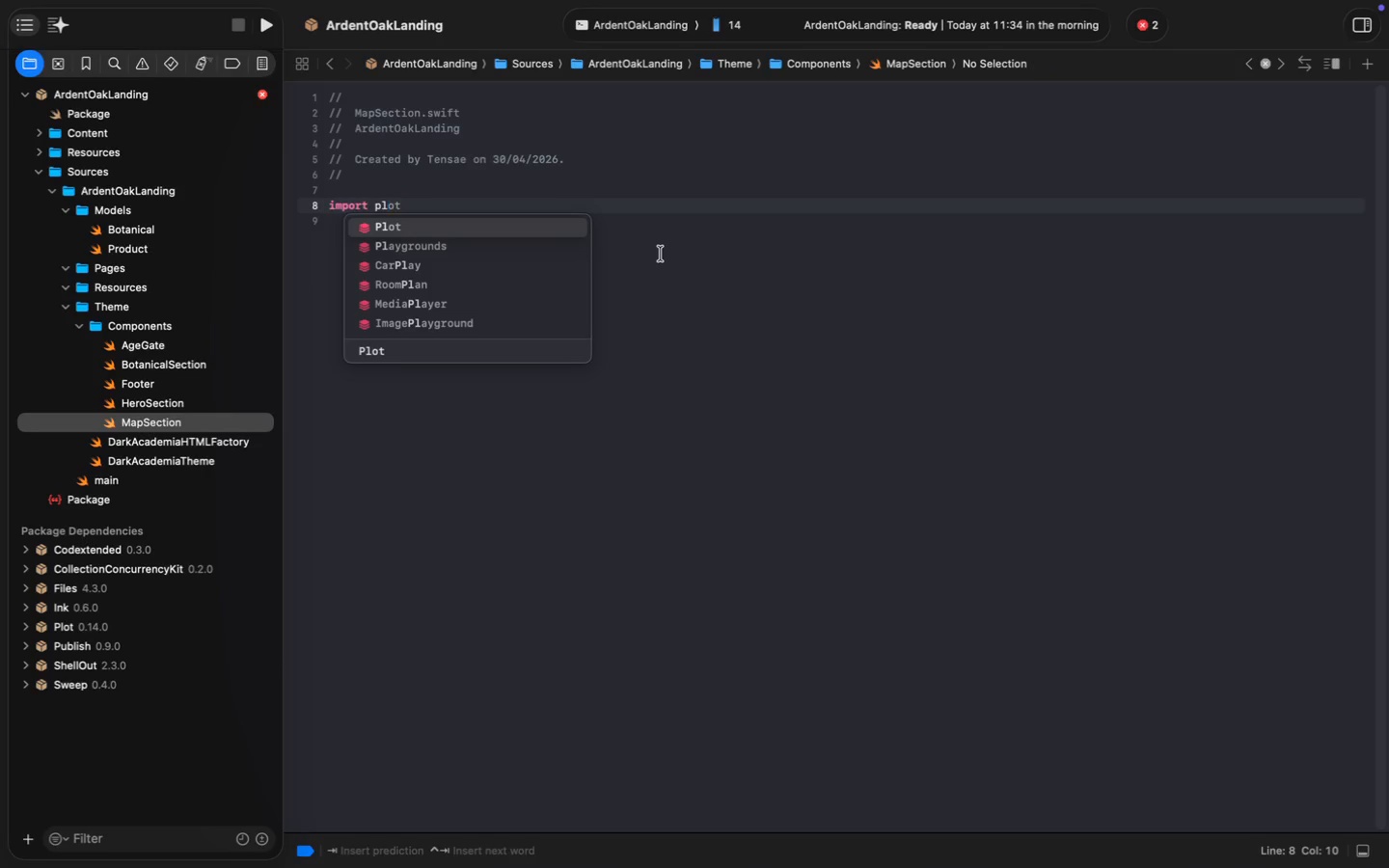 
wait(9.3)
 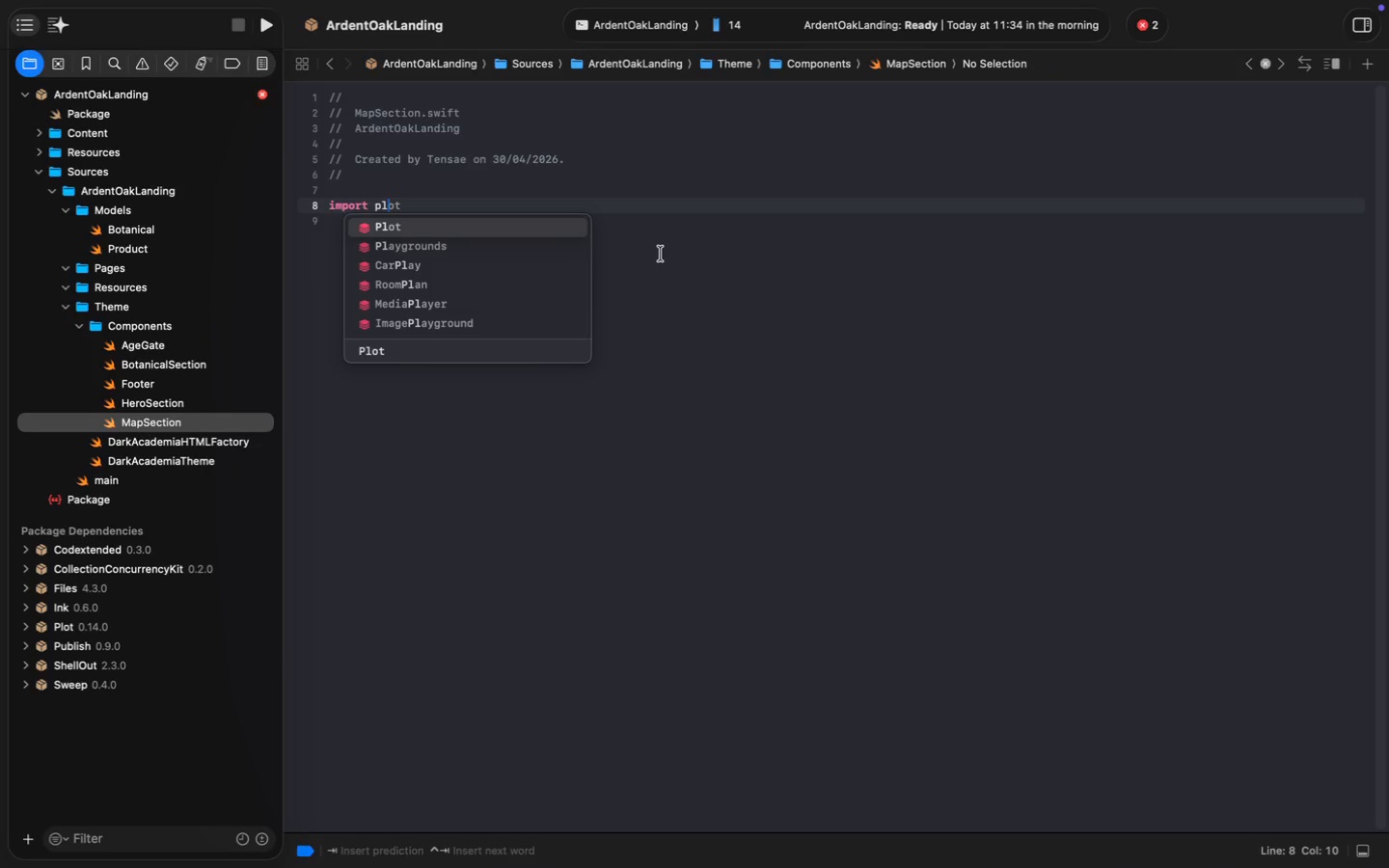 
key(Tab)
 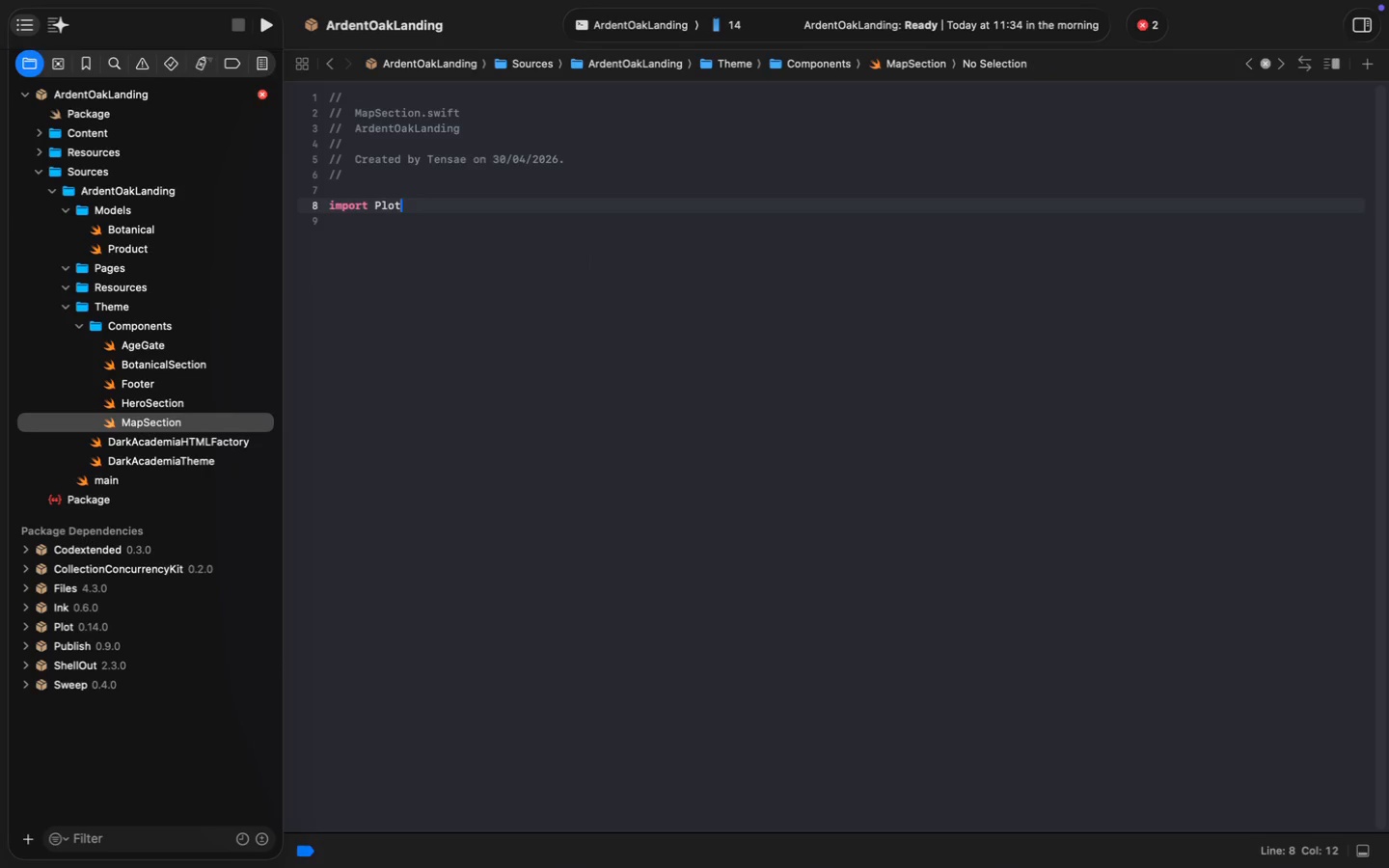 
key(Enter)
 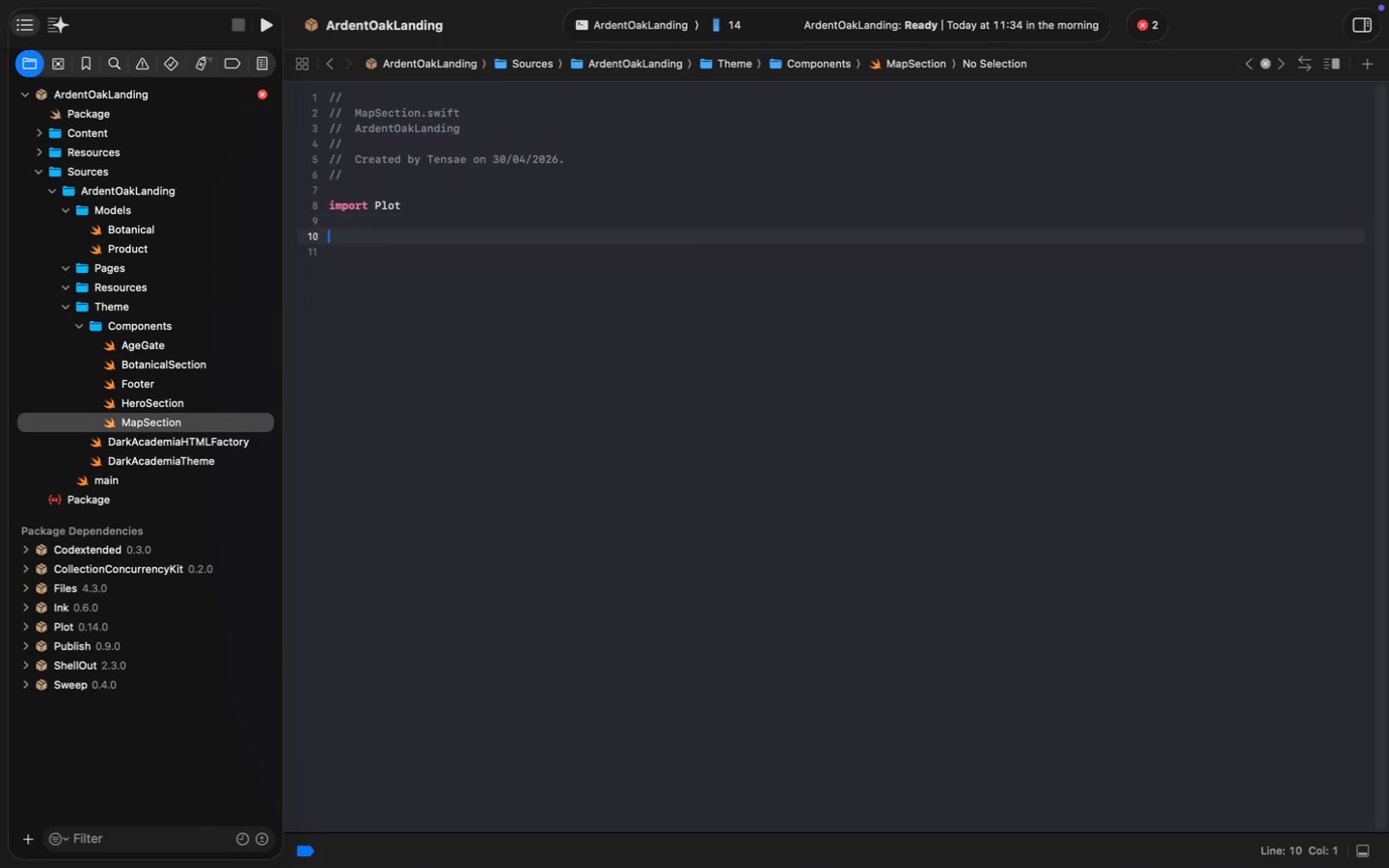 
key(Enter)
 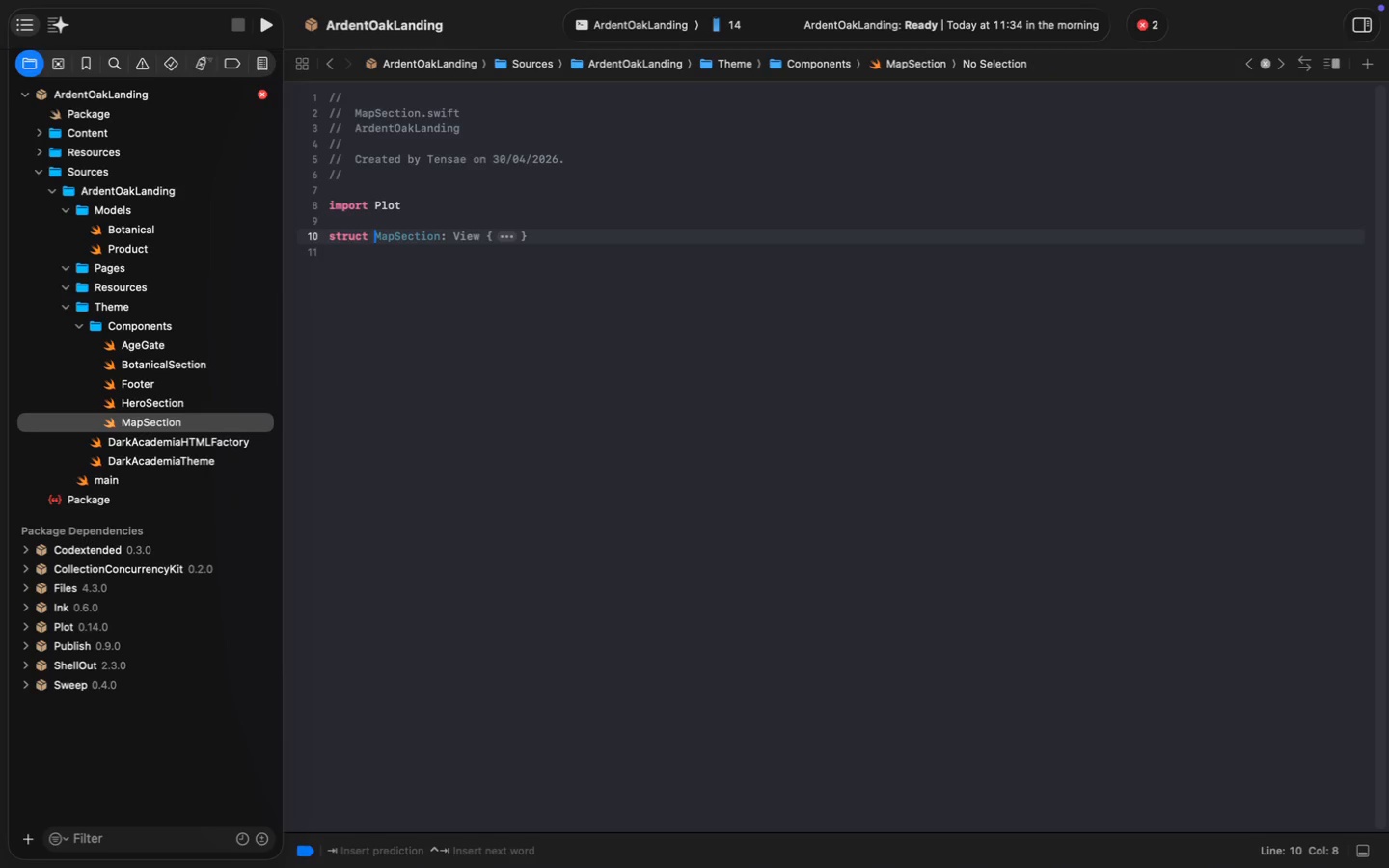 
type(struct )
 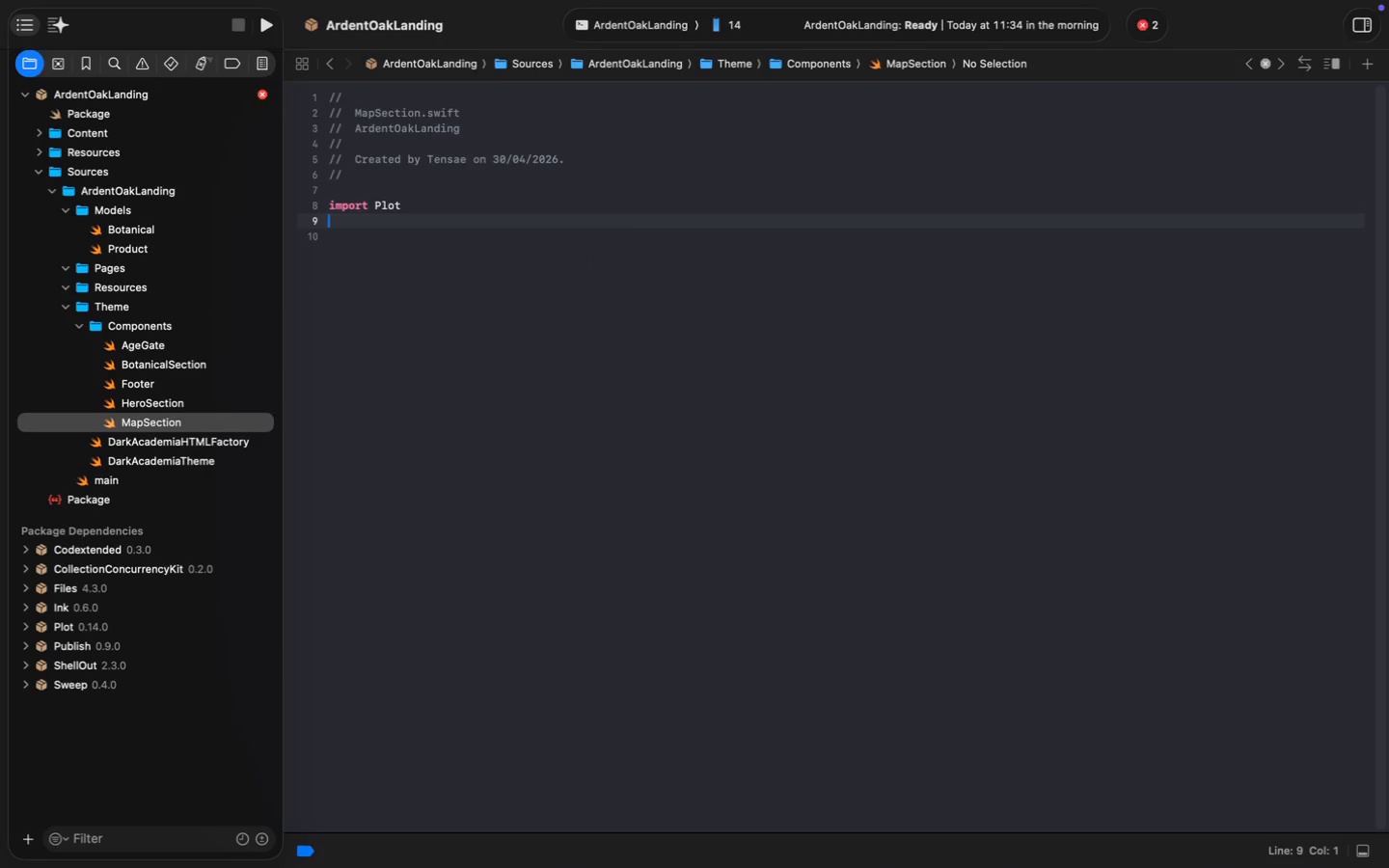 
wait(5.31)
 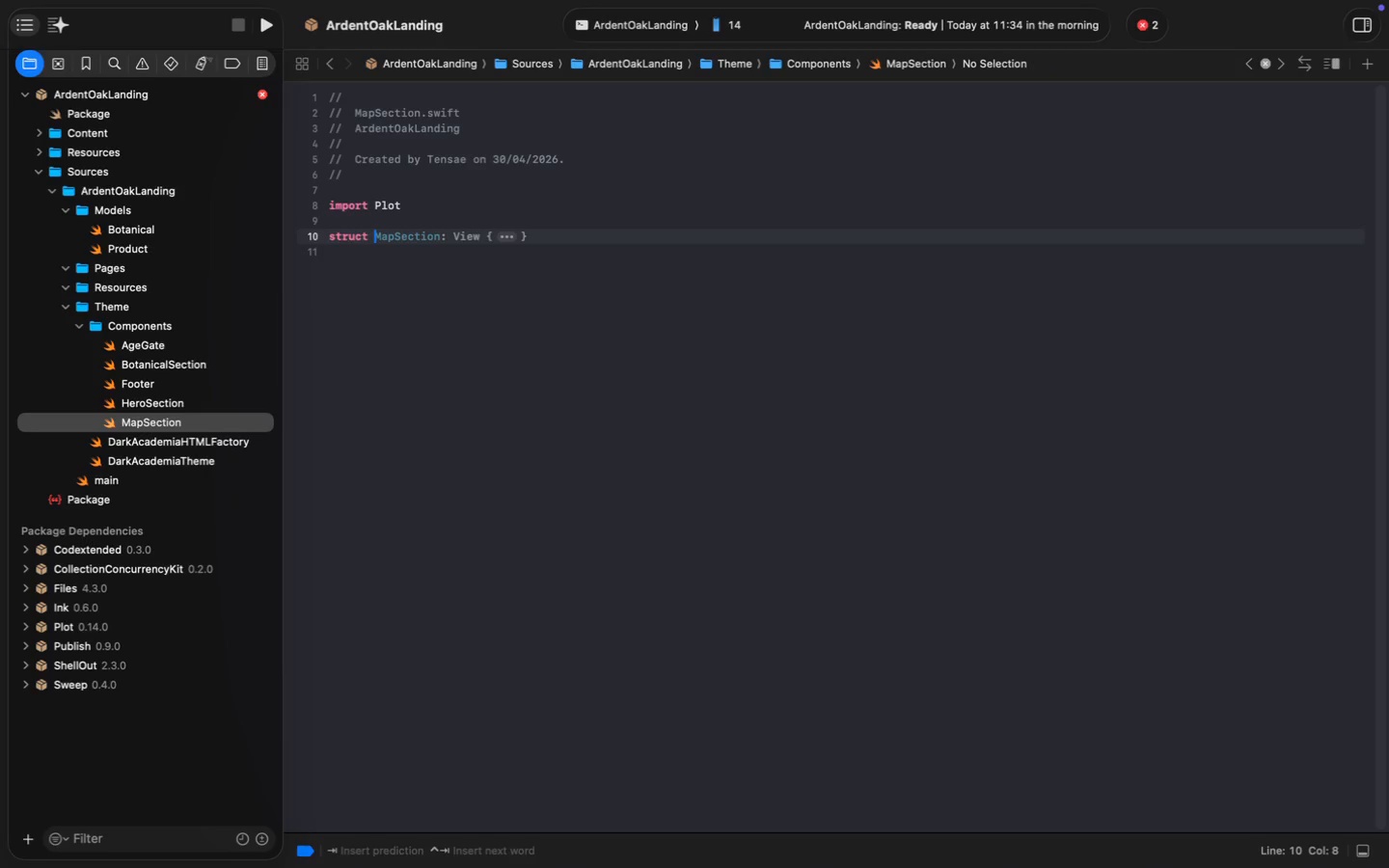 
key(Tab)
 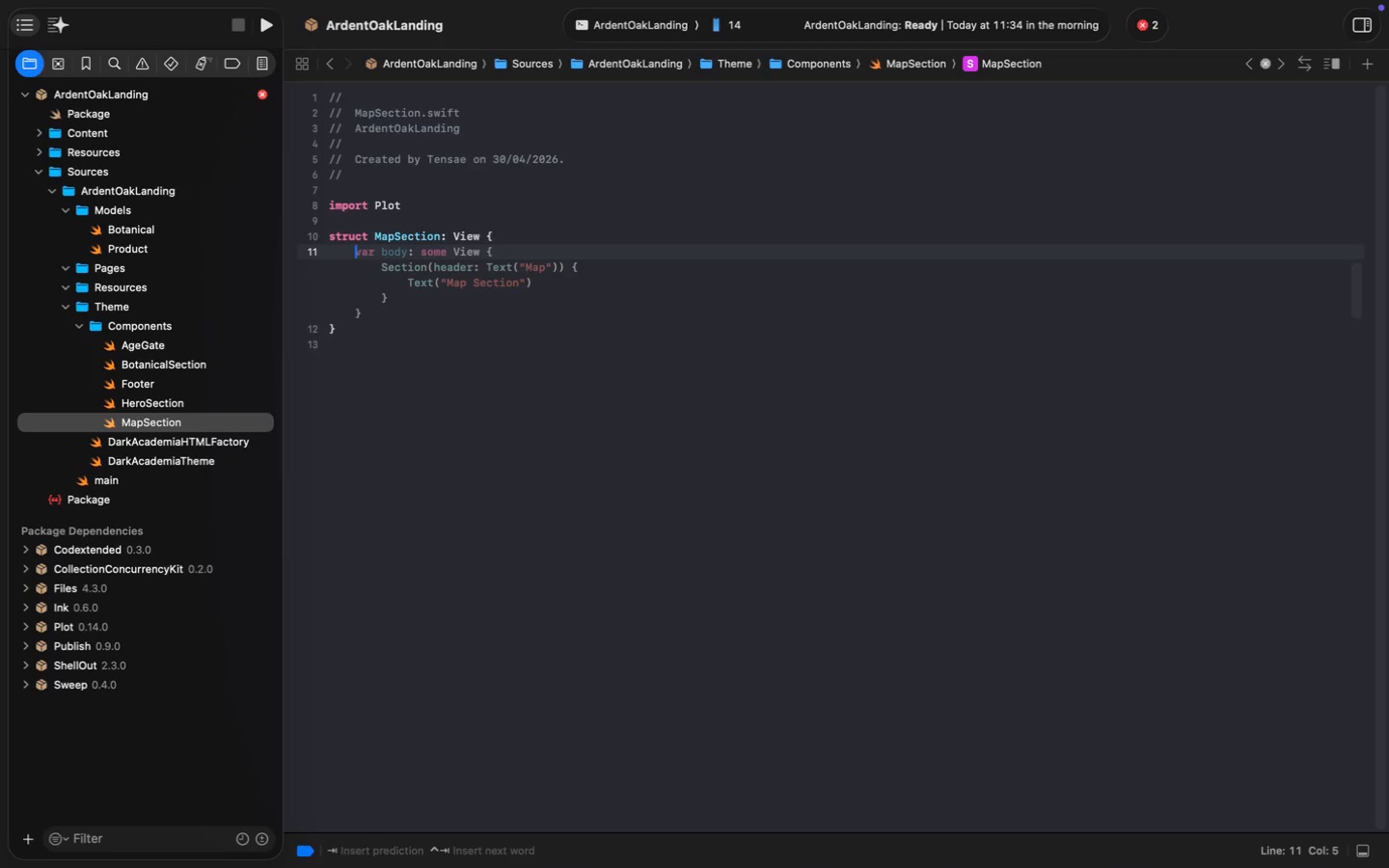 
key(Meta+Z)
 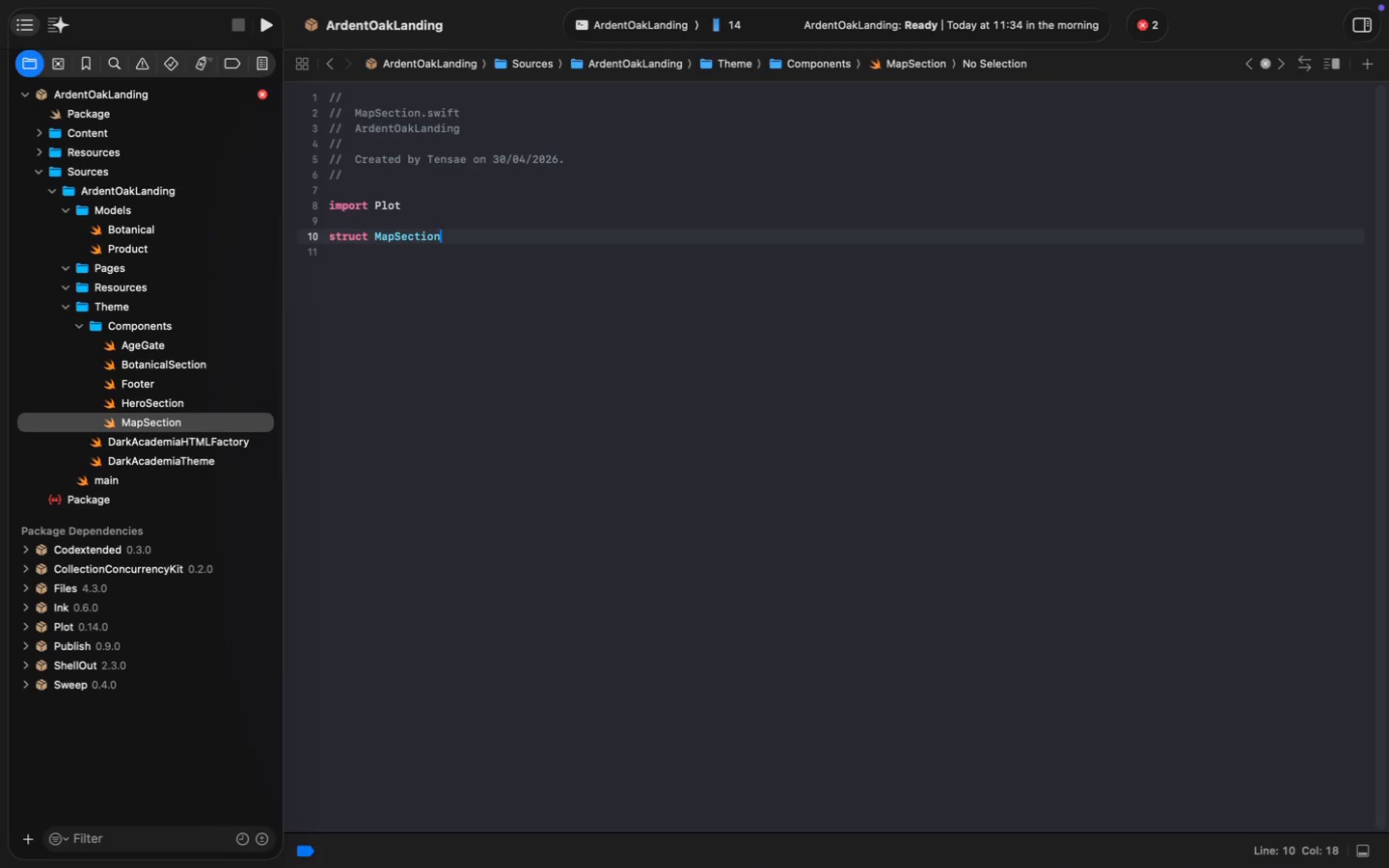 
type(M)
key(Tab)
type(: Component {)
 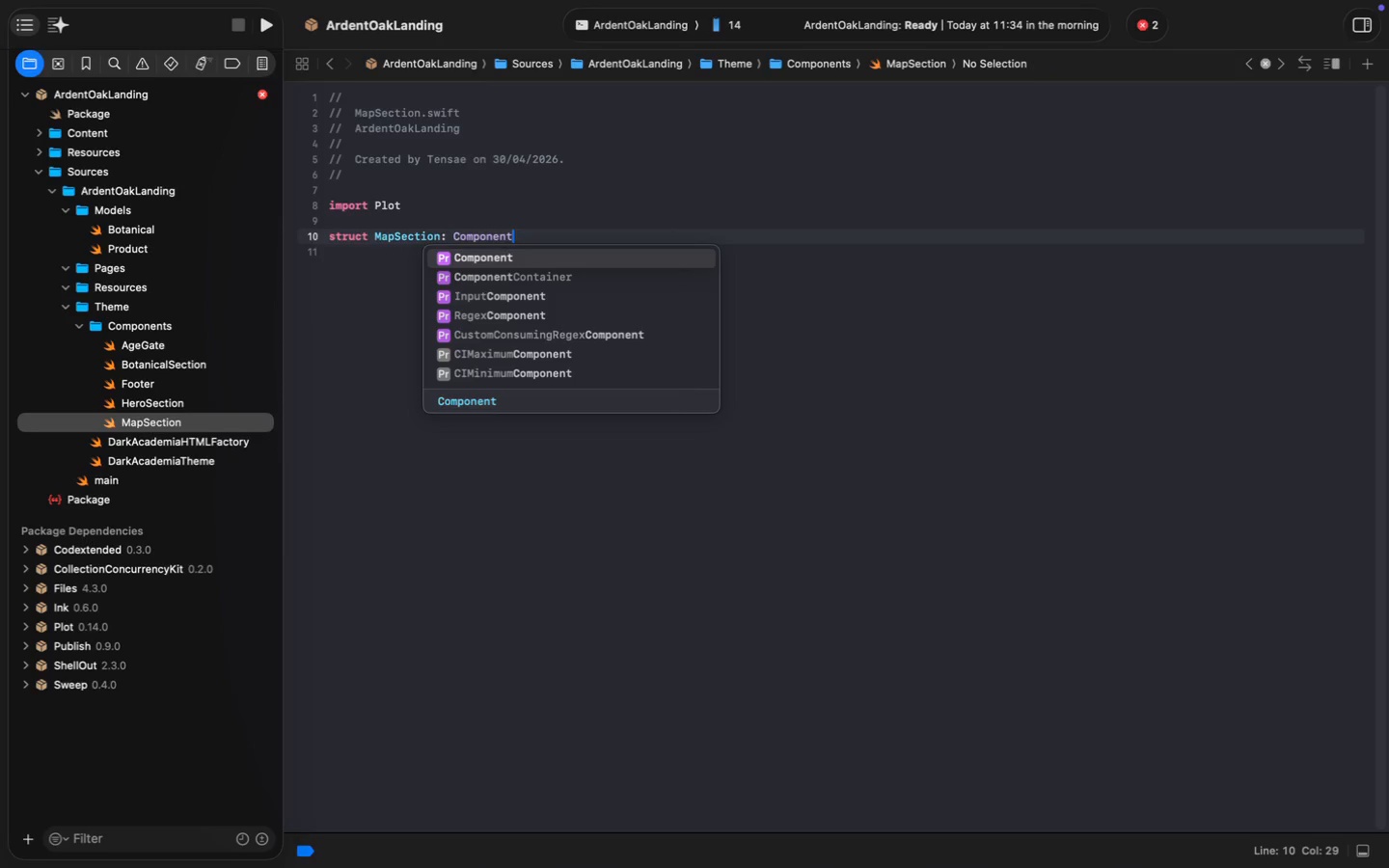 
key(Enter)
 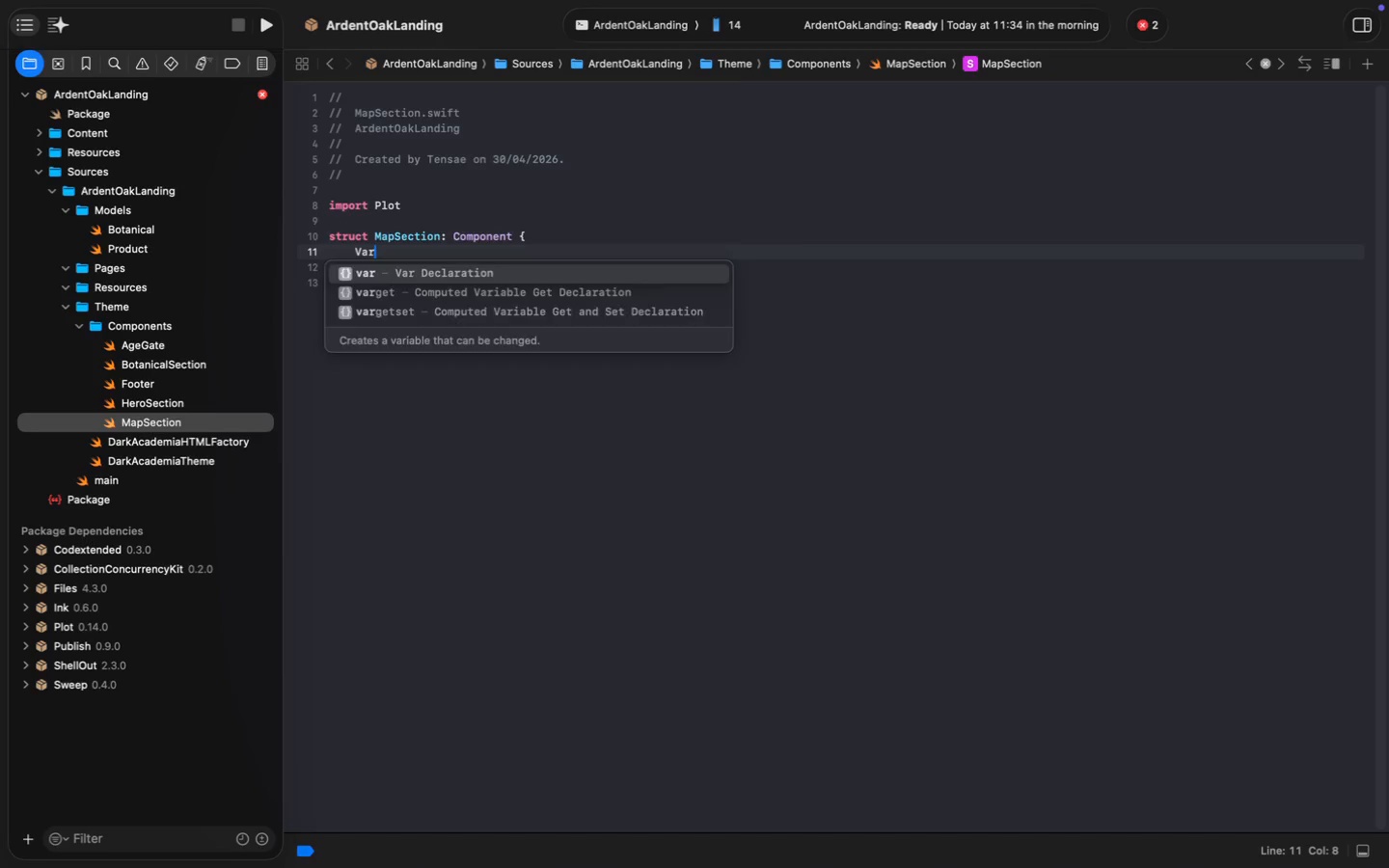 
type(Var body)
 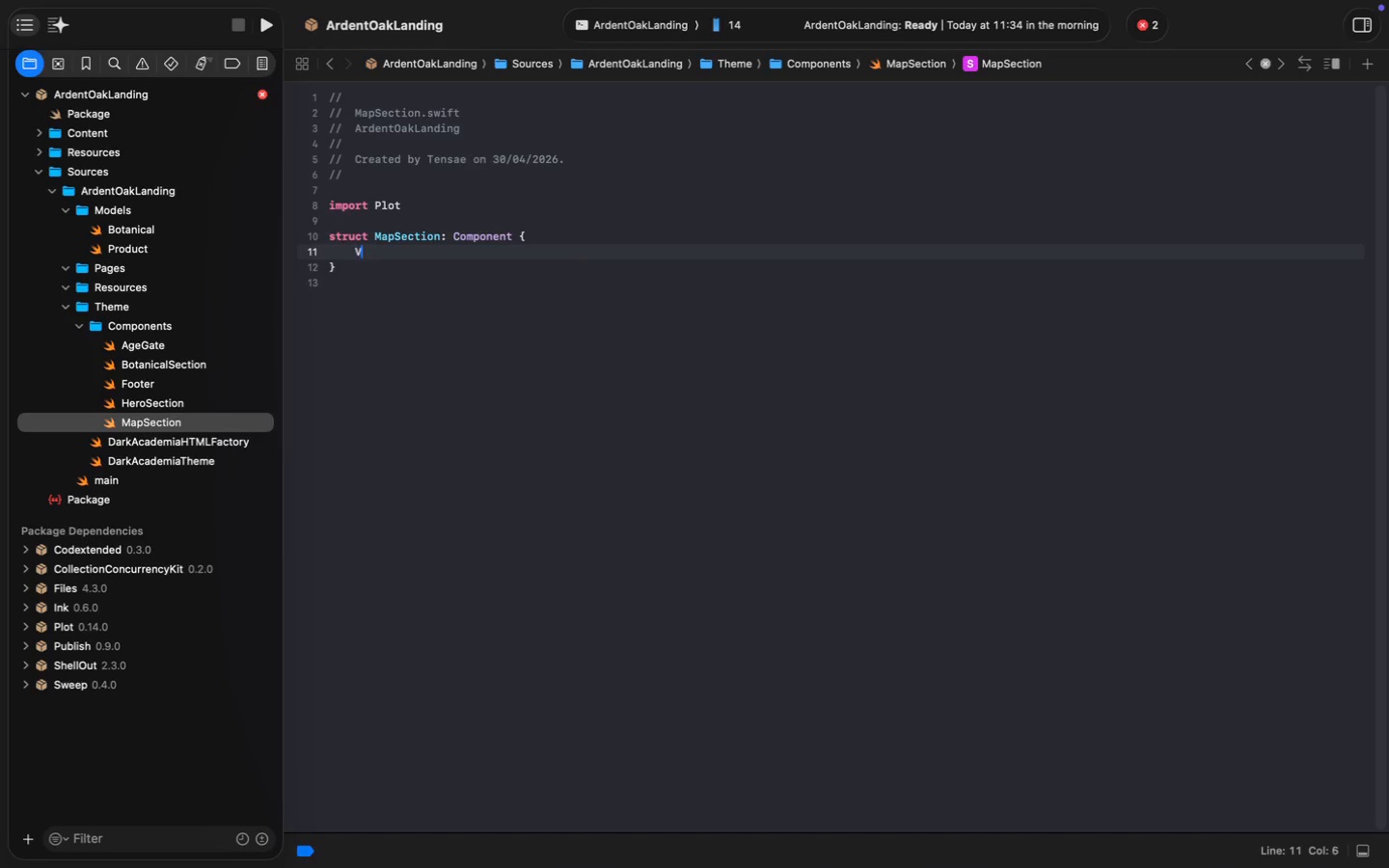 
type(: Component)
key(Tab)
type(node)
key(Backspace)
key(Backspace)
key(Backspace)
key(Backspace)
type(Node<HTML.BodyCp)
key(Backspace)
type(ont)
key(Tab)
 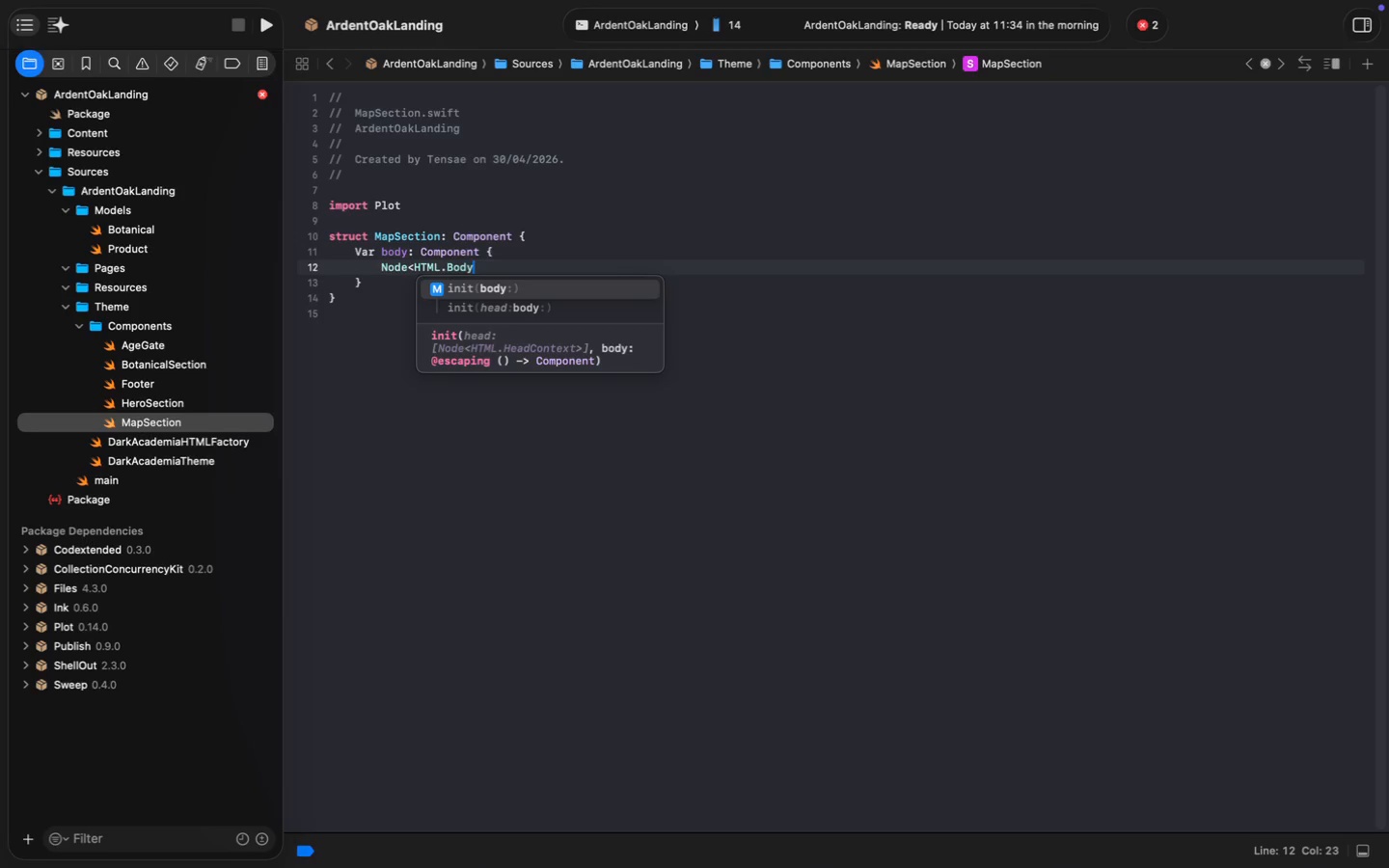 
key(Meta+CommandLeft)
 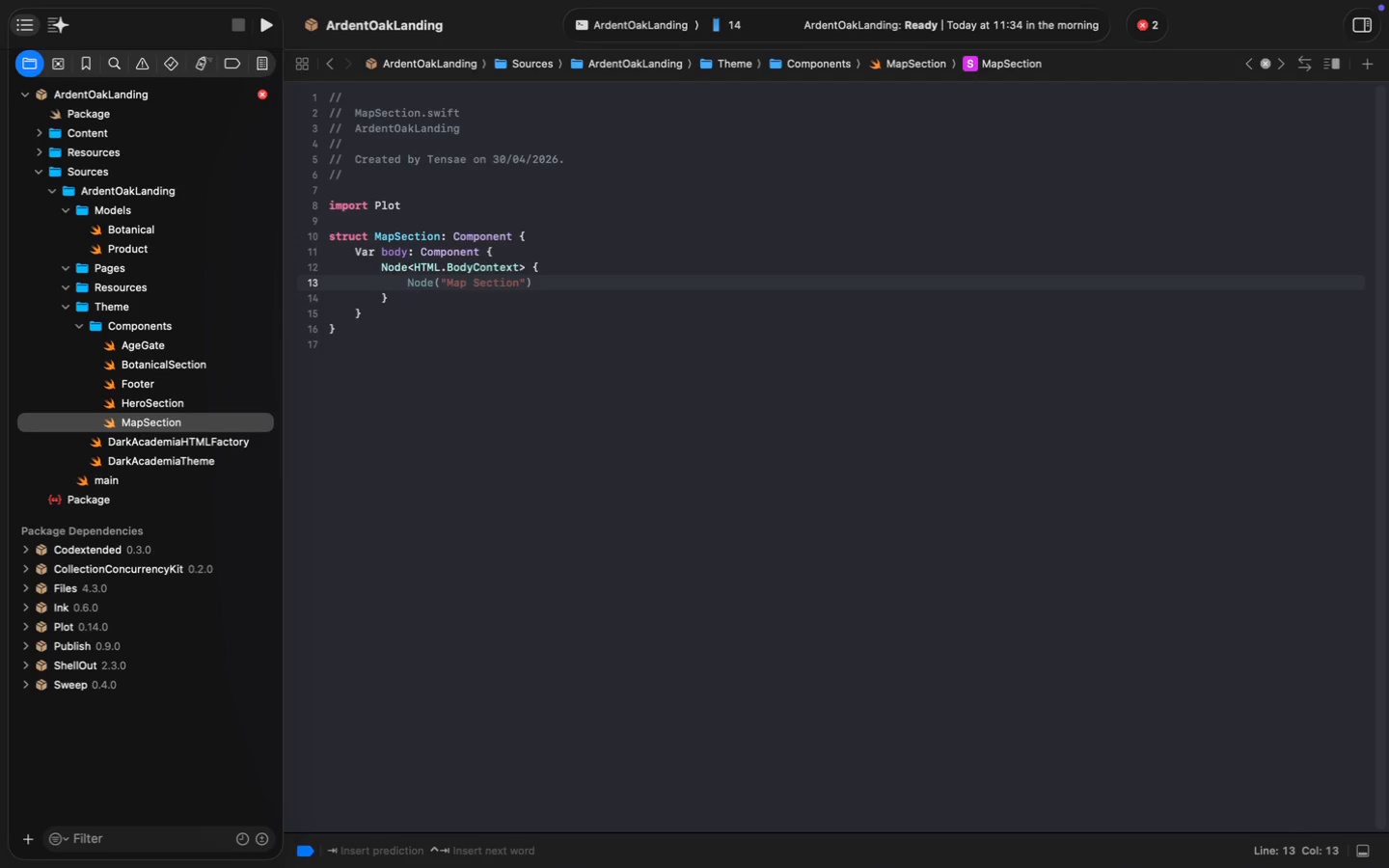 
key(Meta+CommandLeft)
 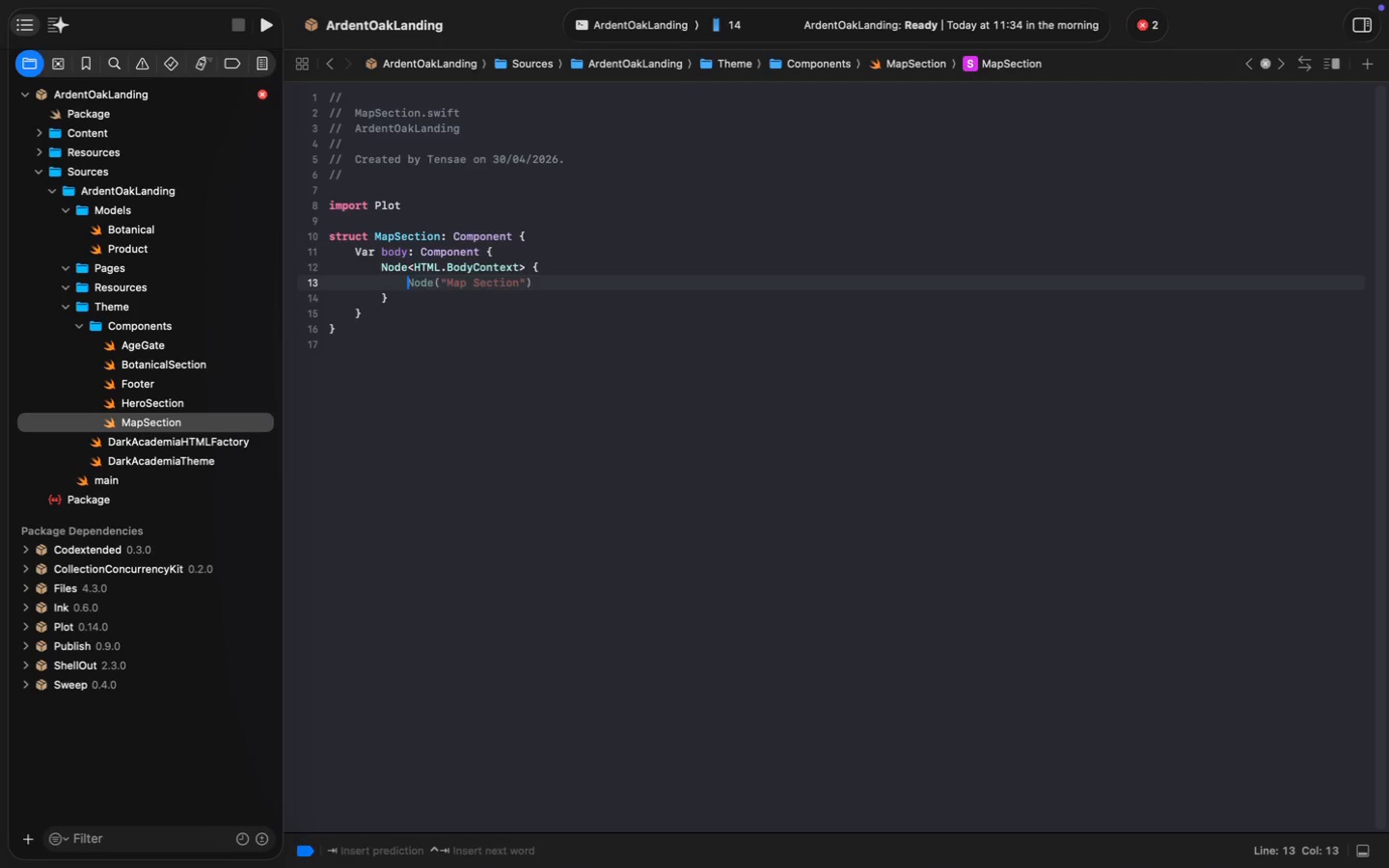 
key(Backspace)
 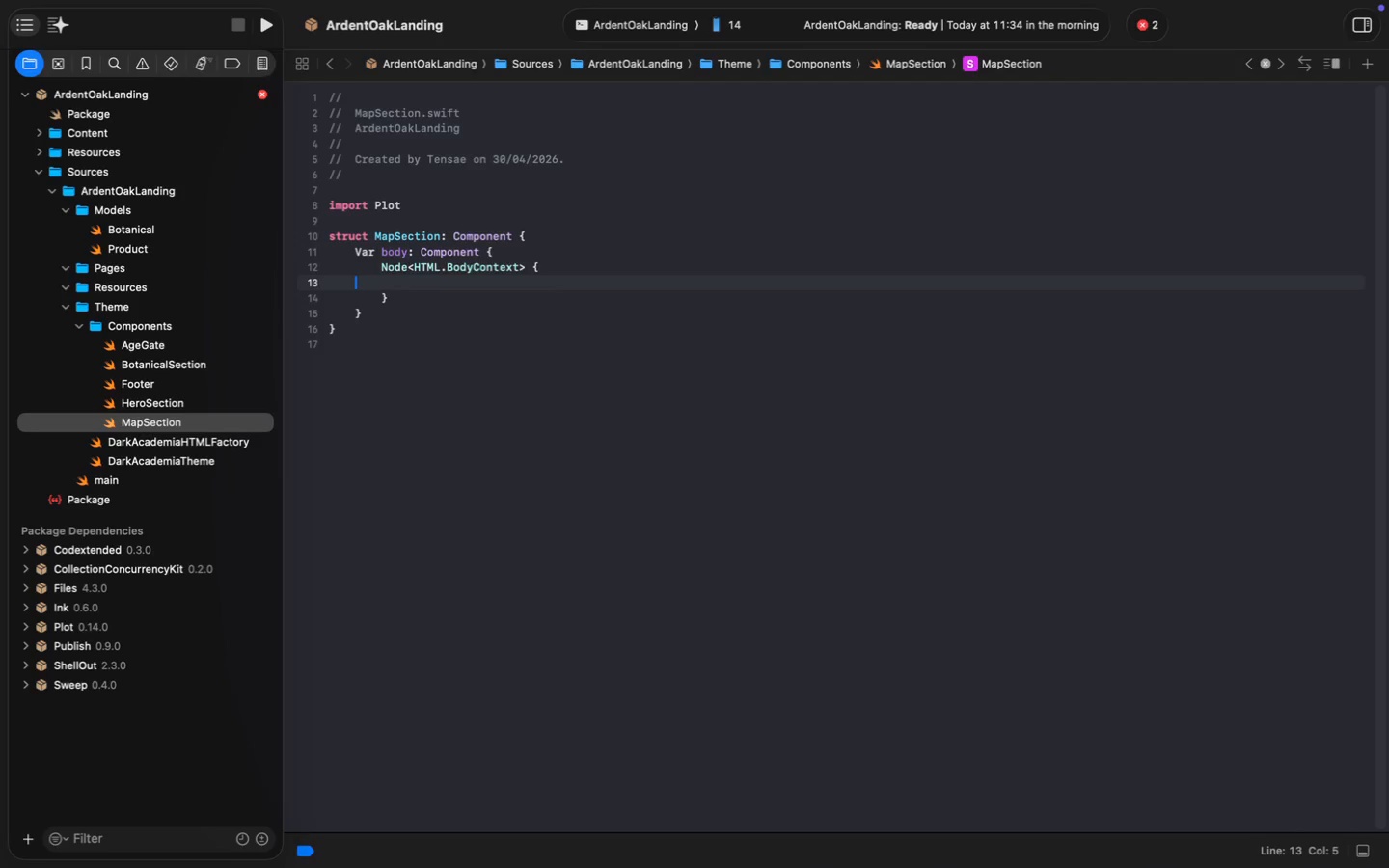 
key(Backspace)
 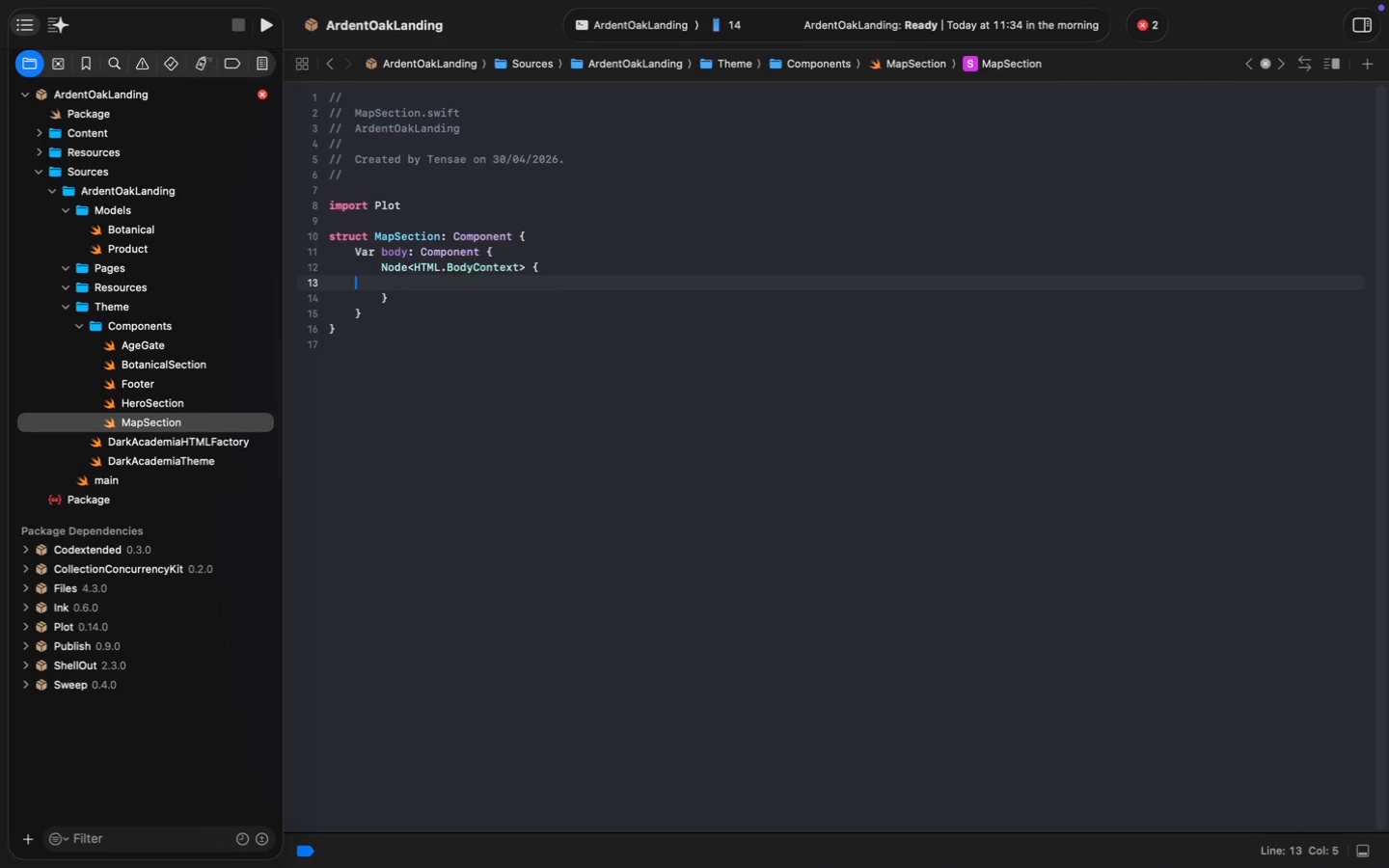 
key(Backspace)
 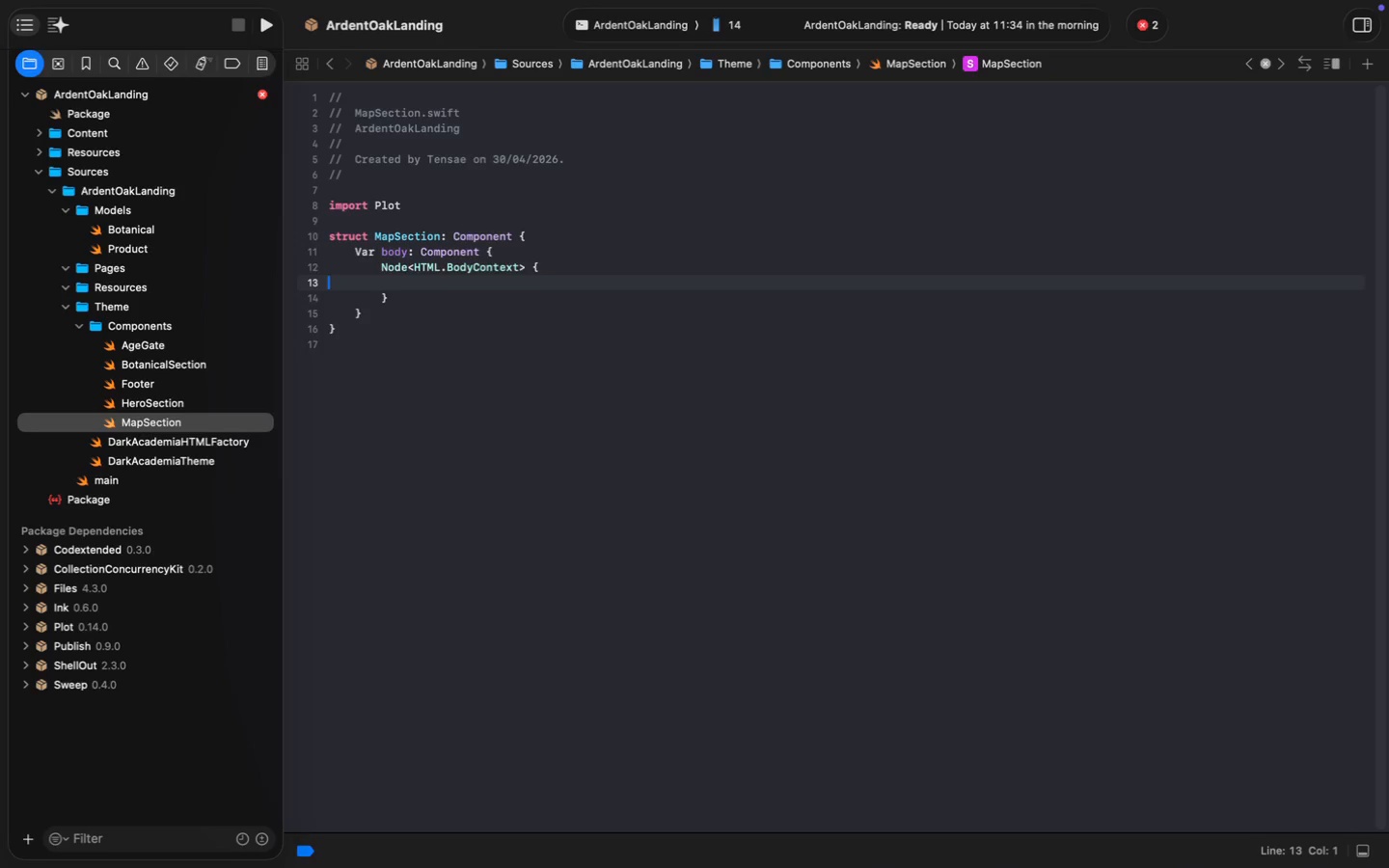 
key(Backspace)
 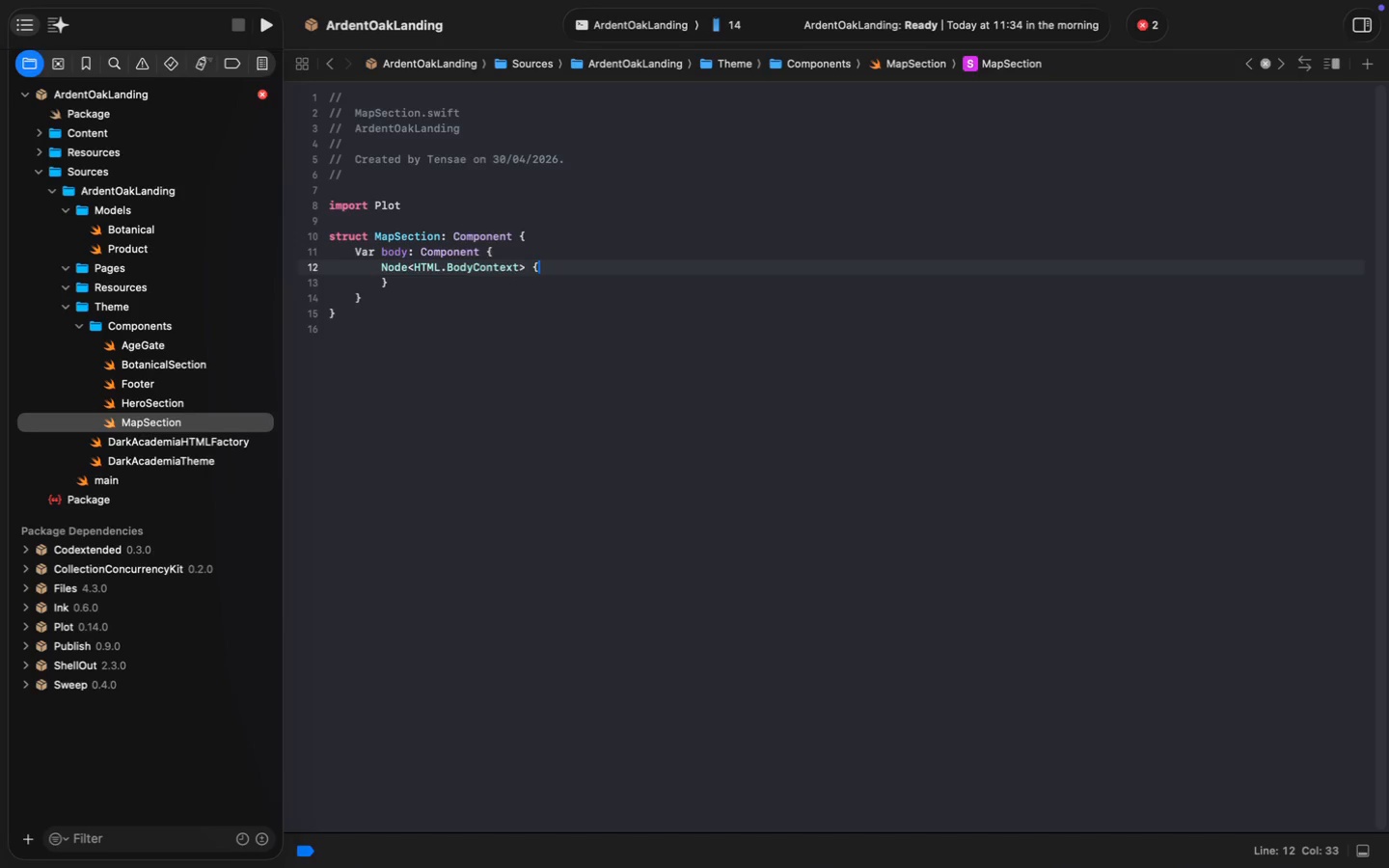 
key(Backspace)
 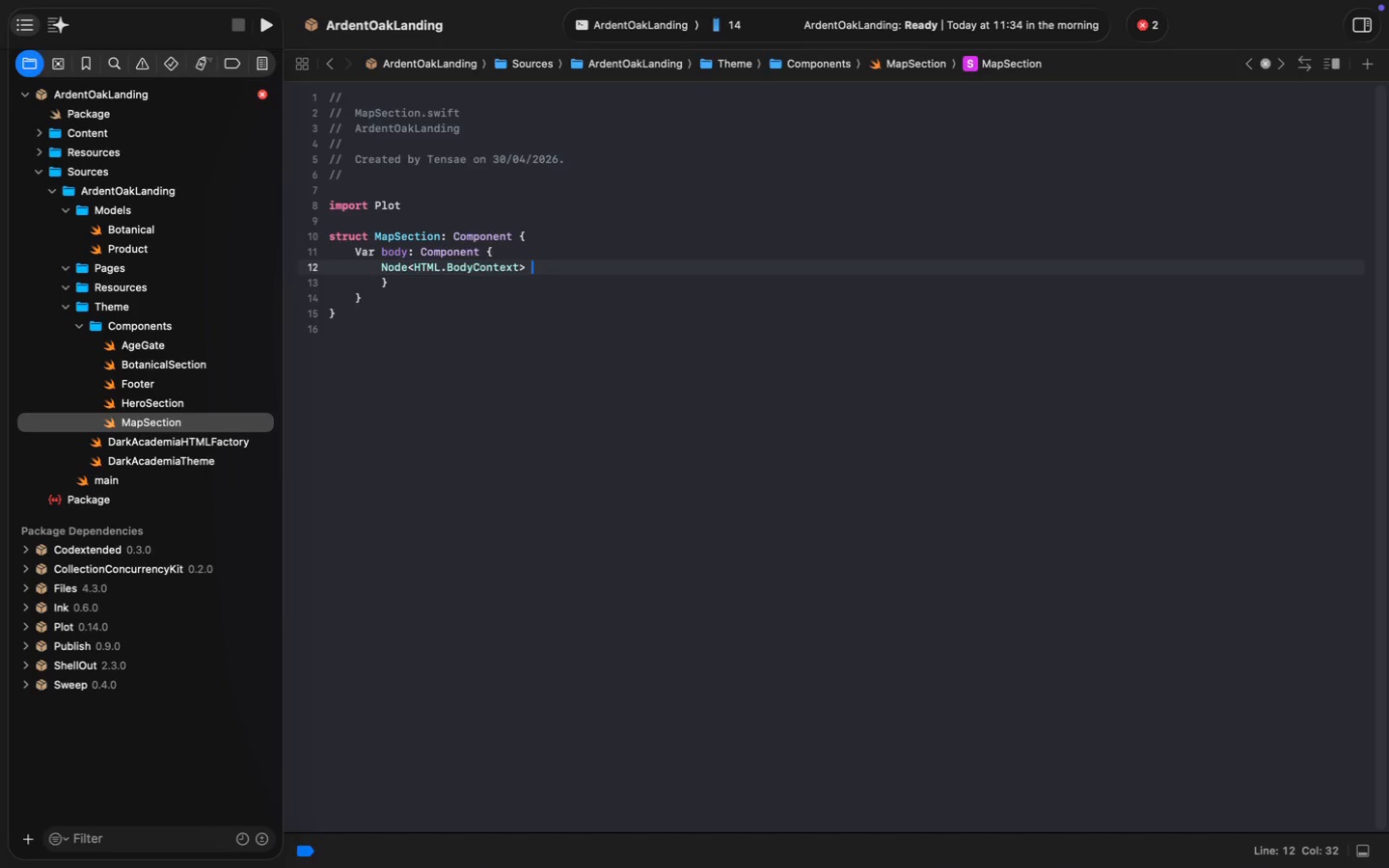 
key(ArrowDown)
 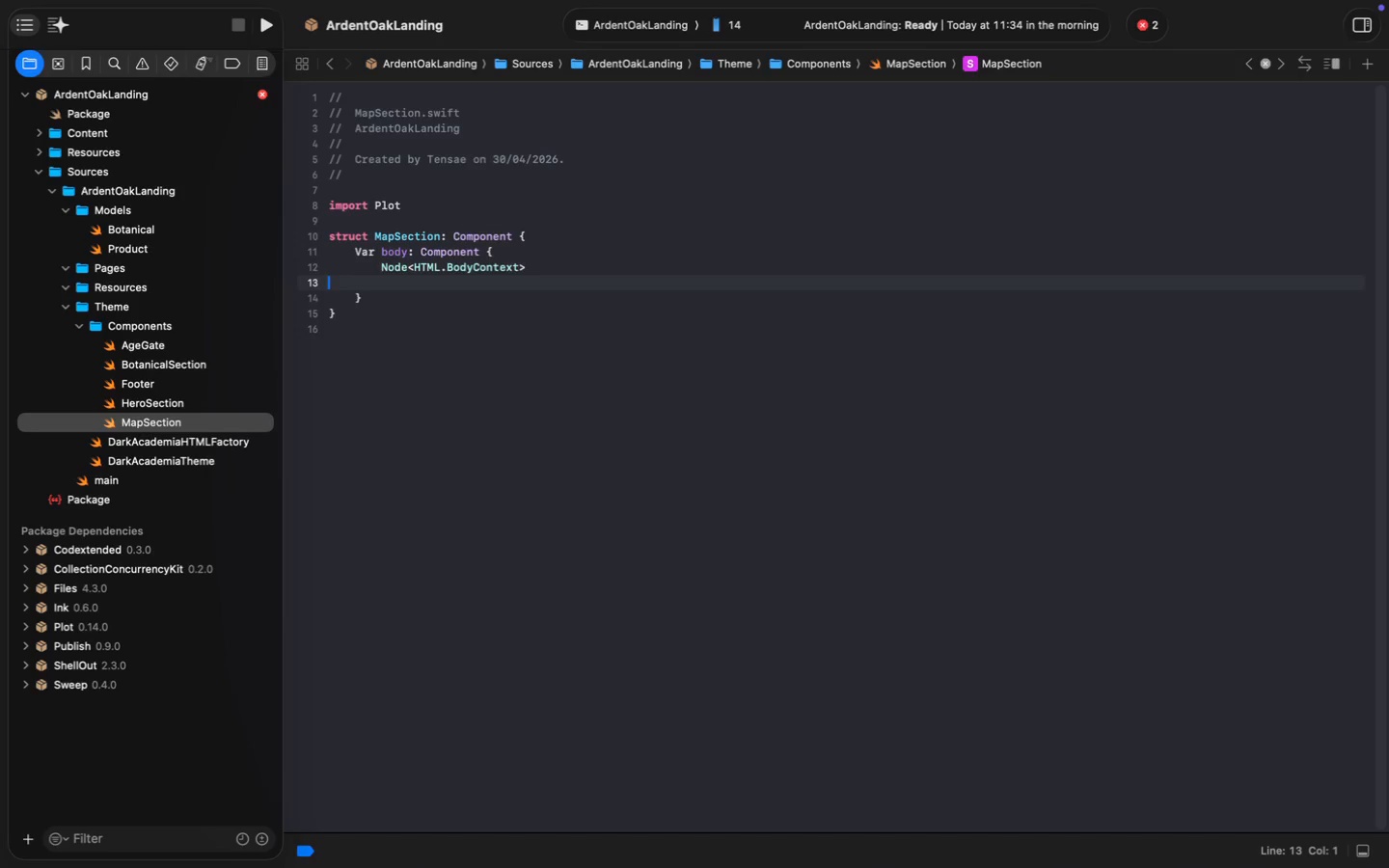 
key(Backspace)
key(Backspace)
key(Backspace)
key(Backspace)
type(.raw())
 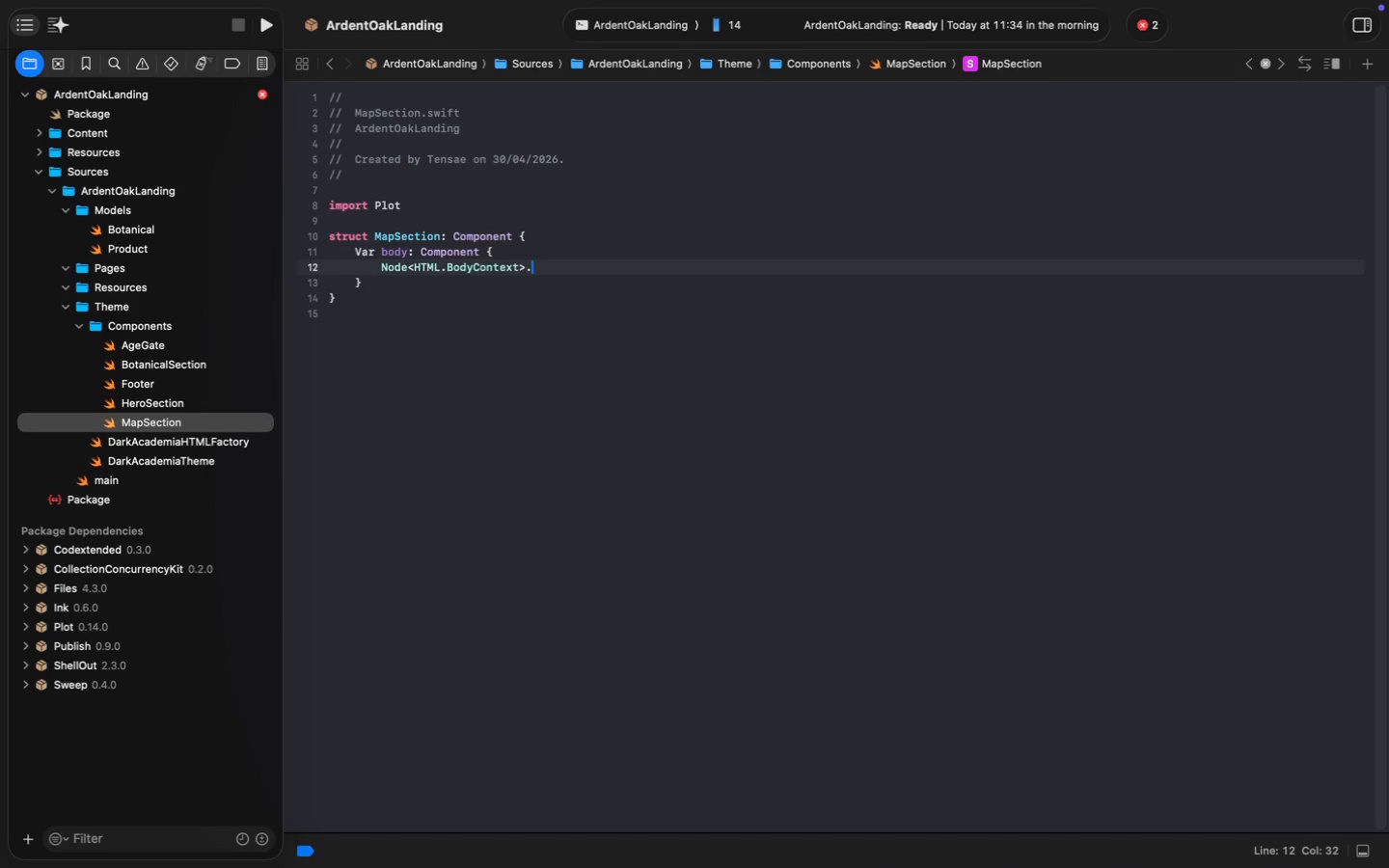 
 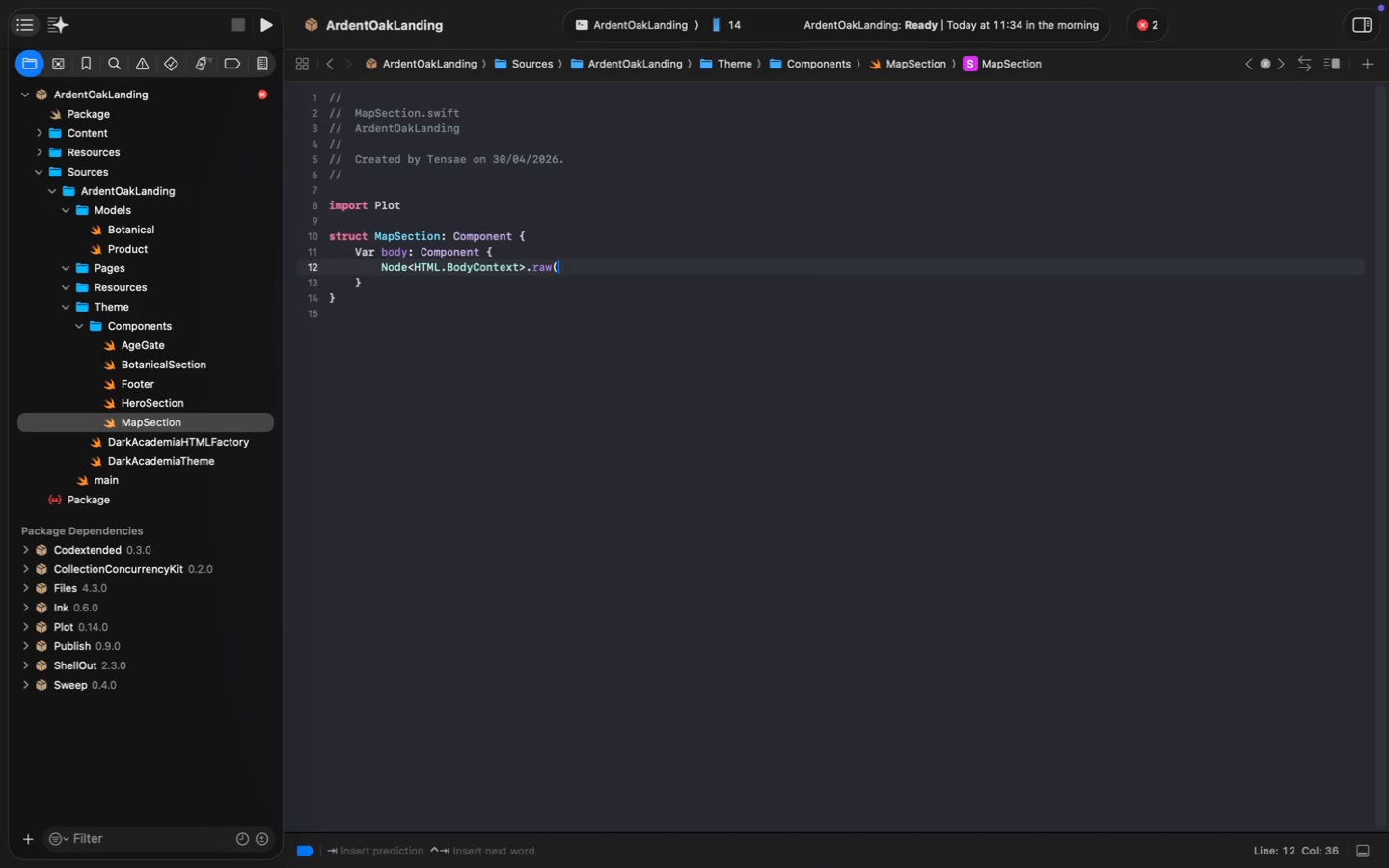 
key(ArrowLeft)
 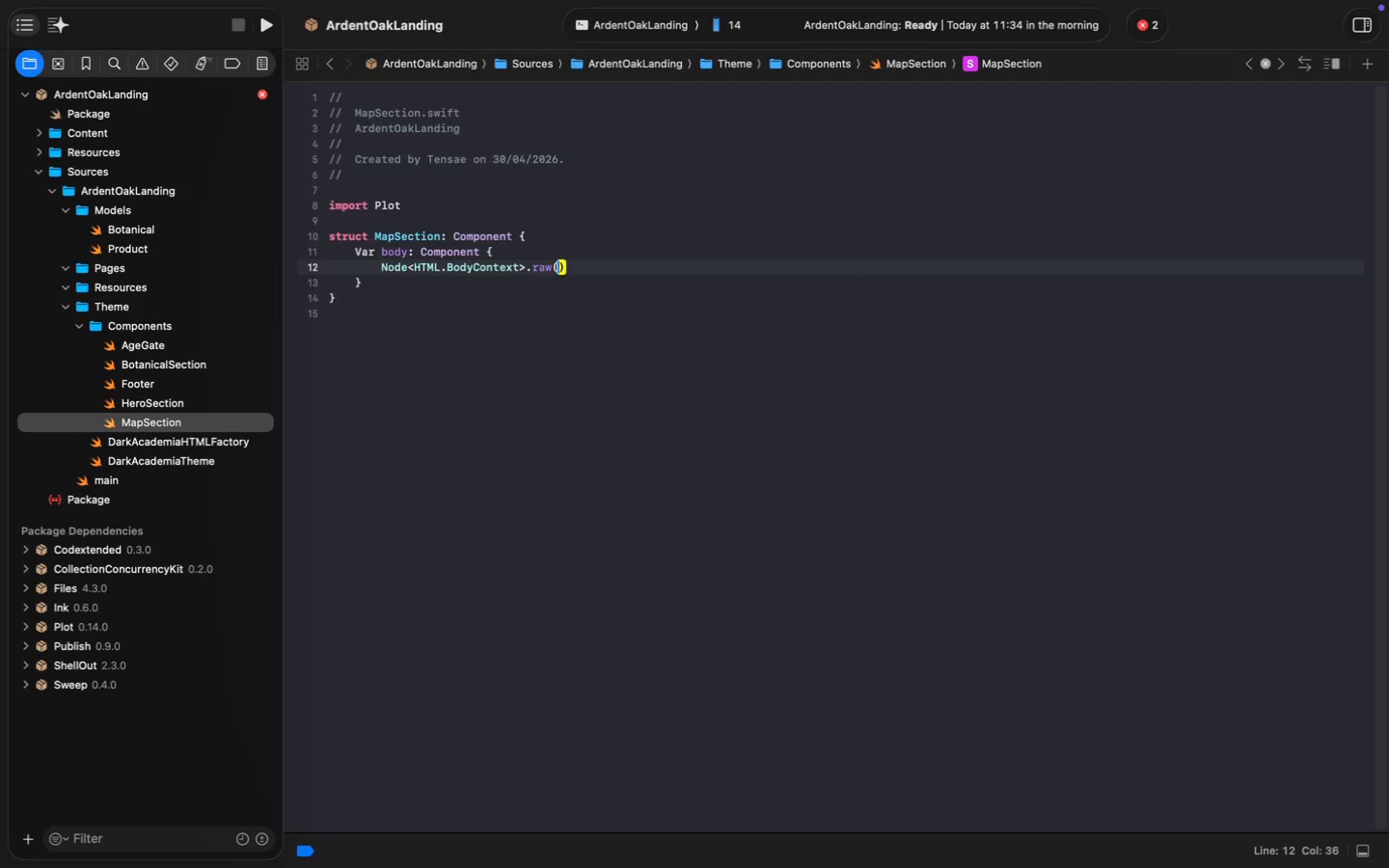 
key(Enter)
 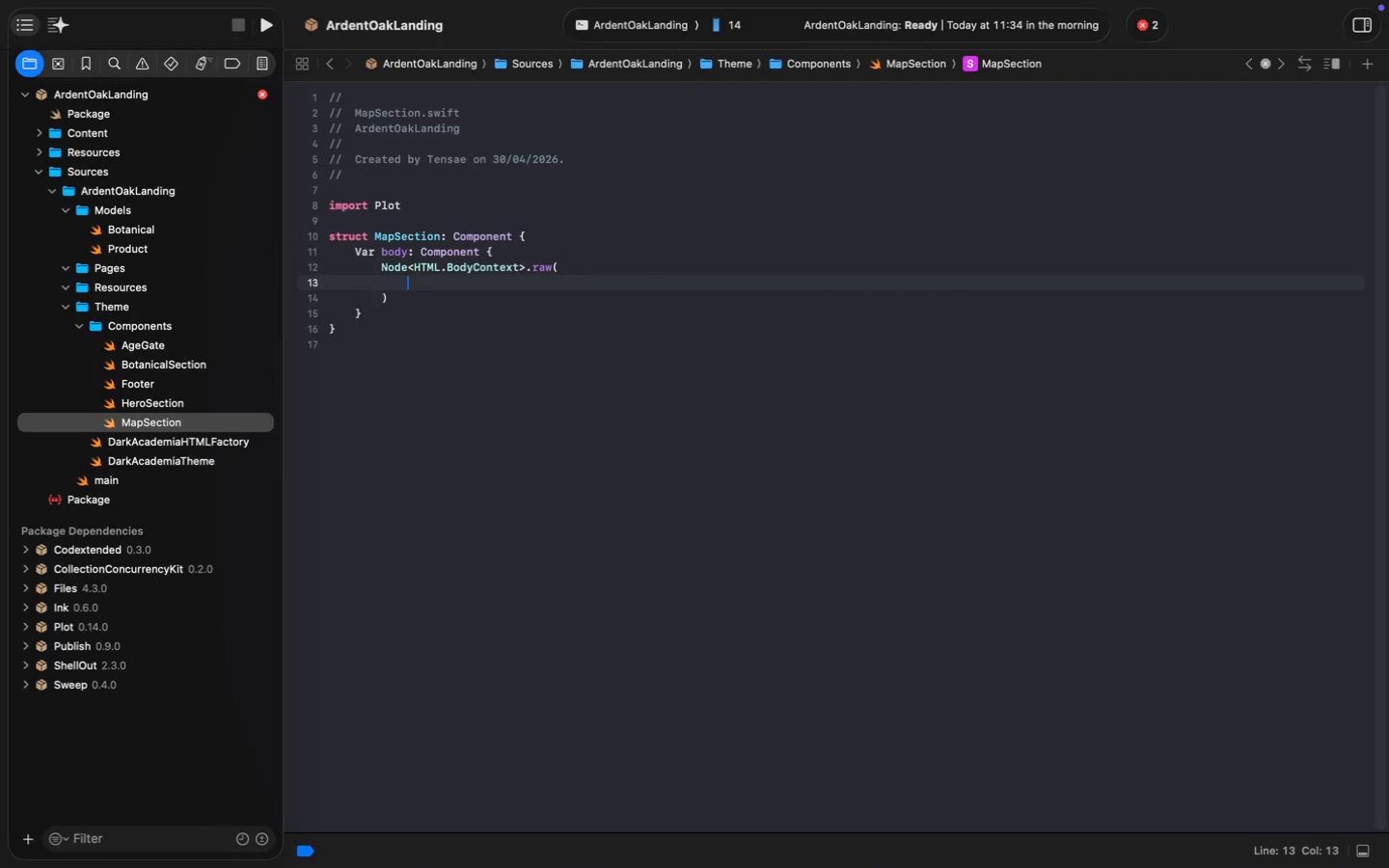 
key(Shift+Quote)
 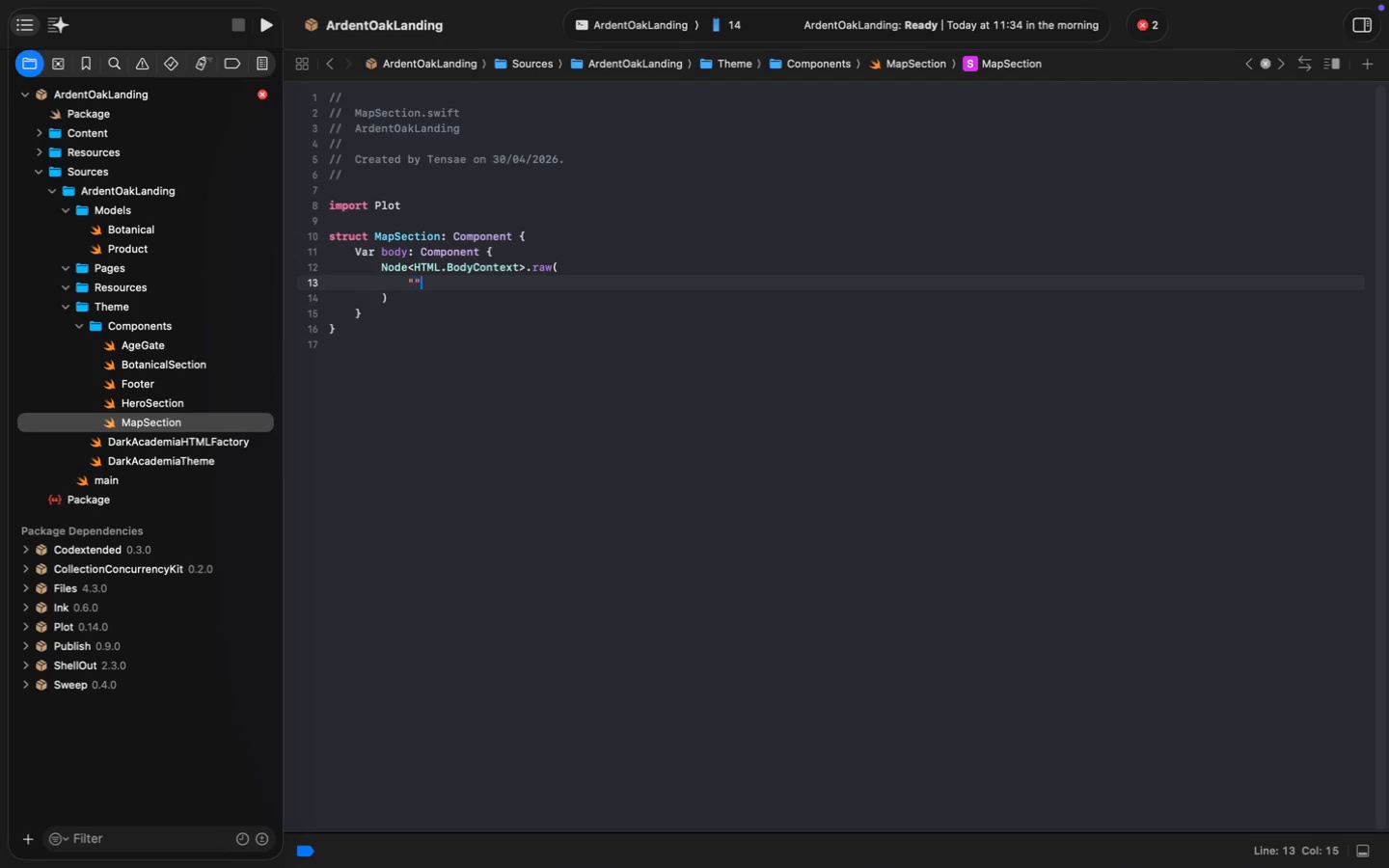 
key(Shift+Quote)
 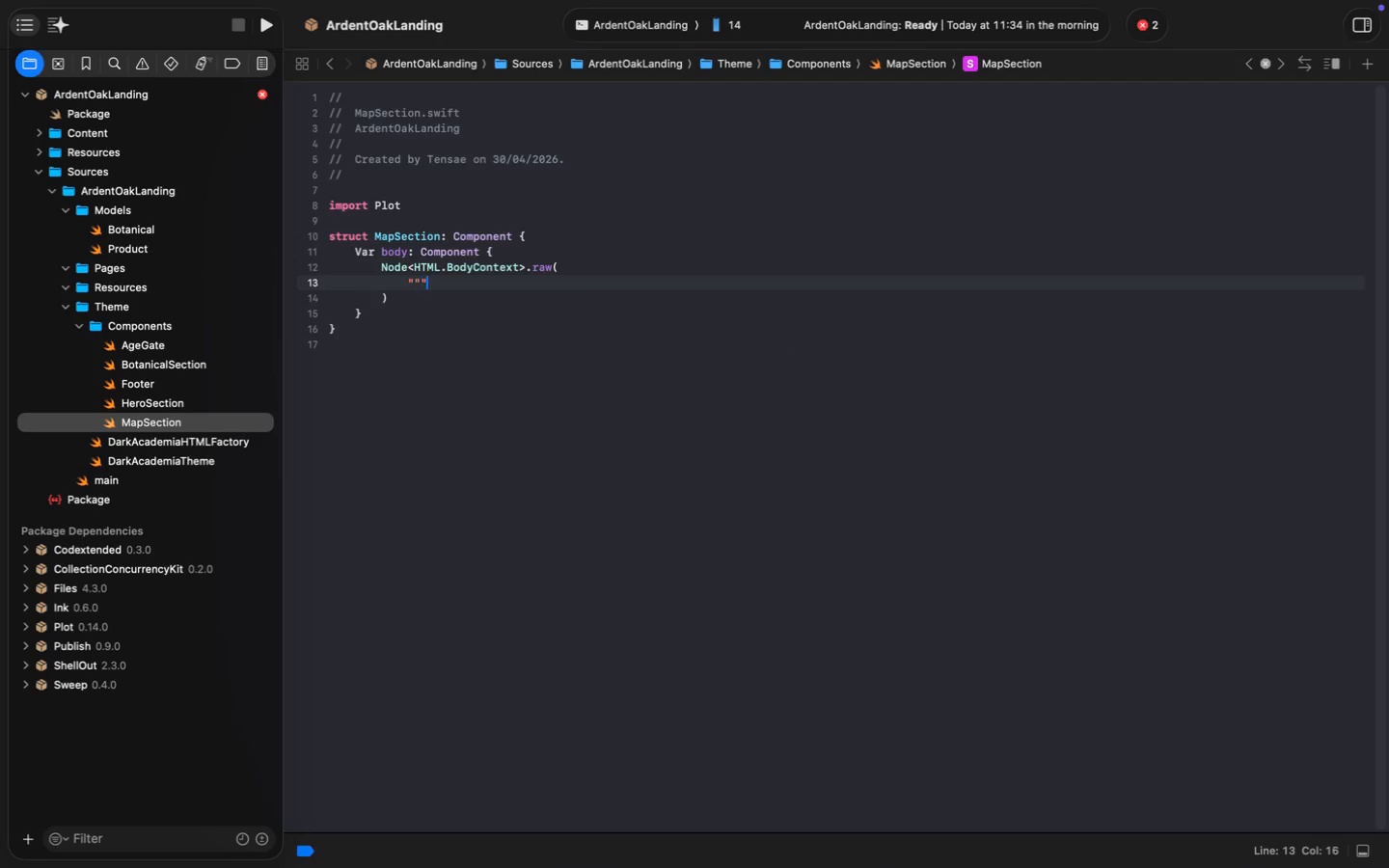 
key(Shift+Quote)
 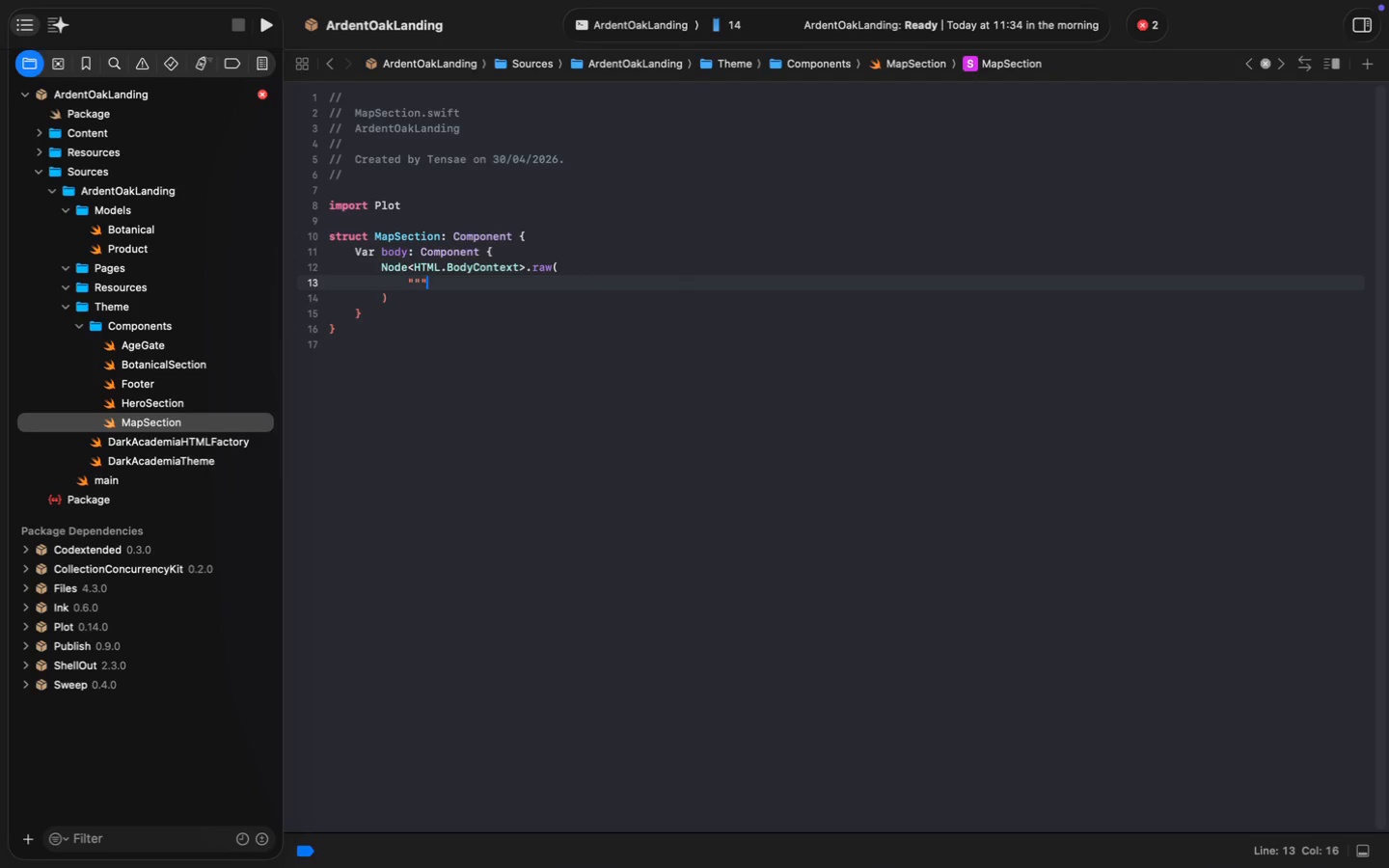 
key(Enter)
 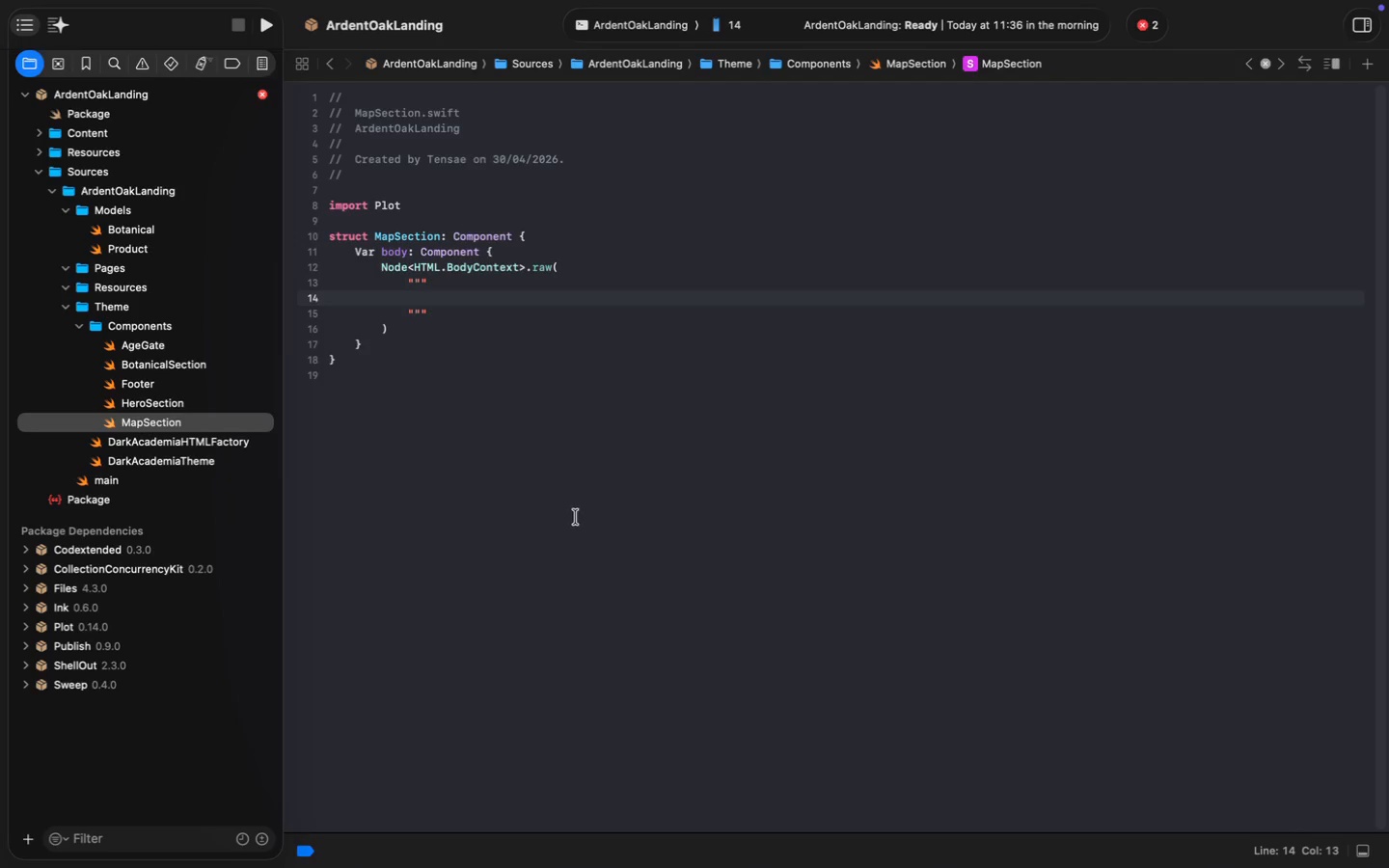 
wait(42.9)
 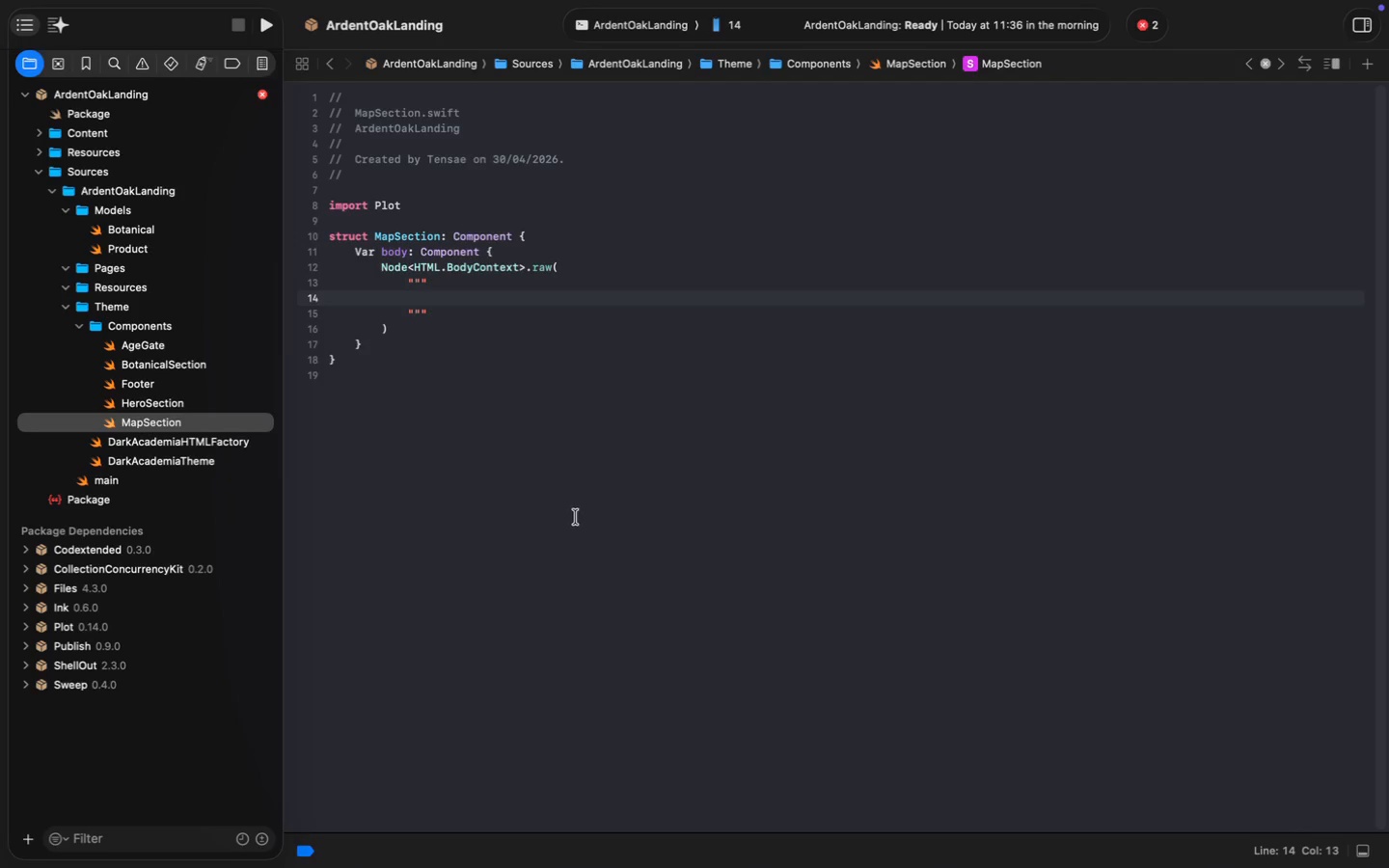 
left_click([149, 380])
 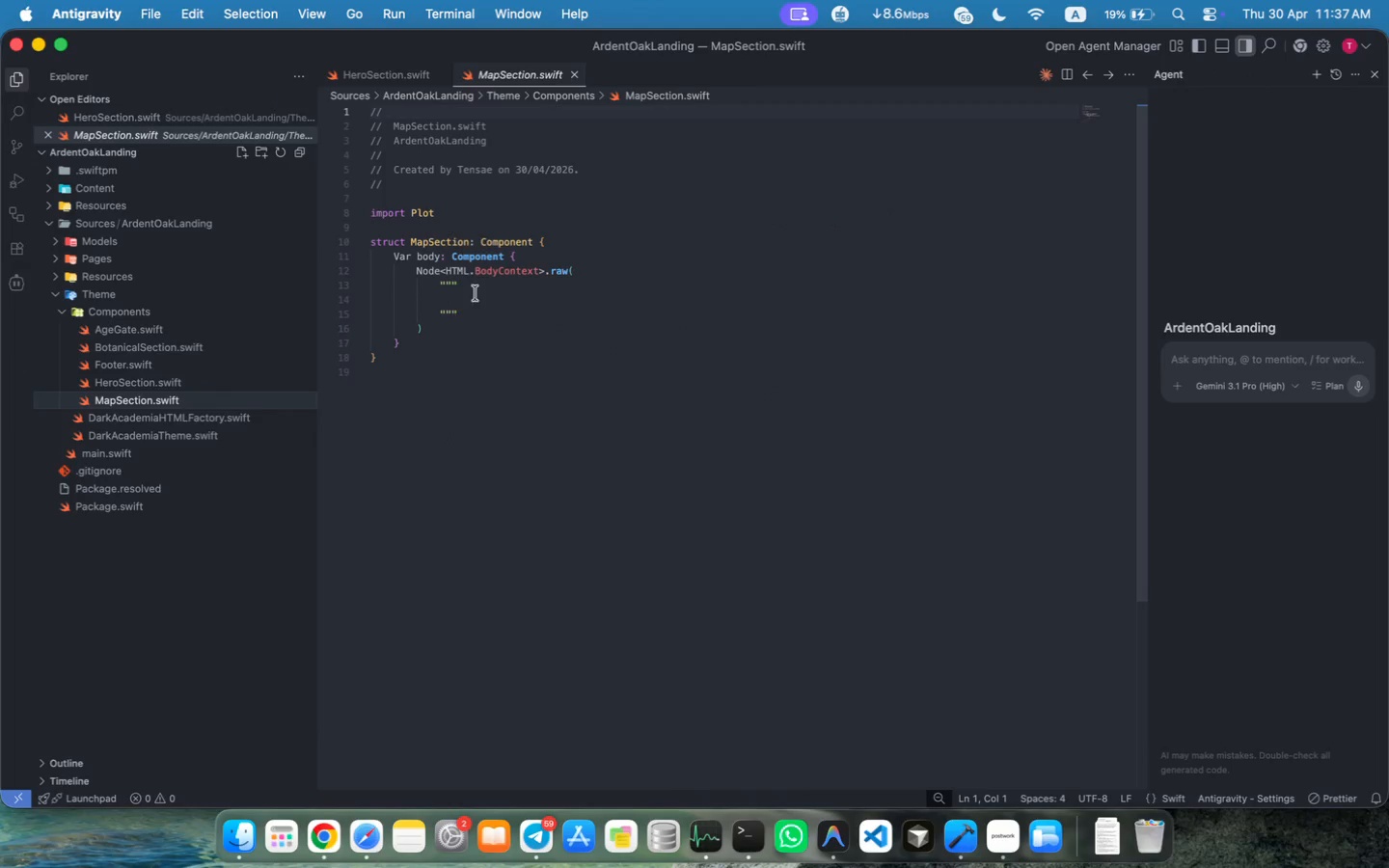 
left_click([478, 297])
 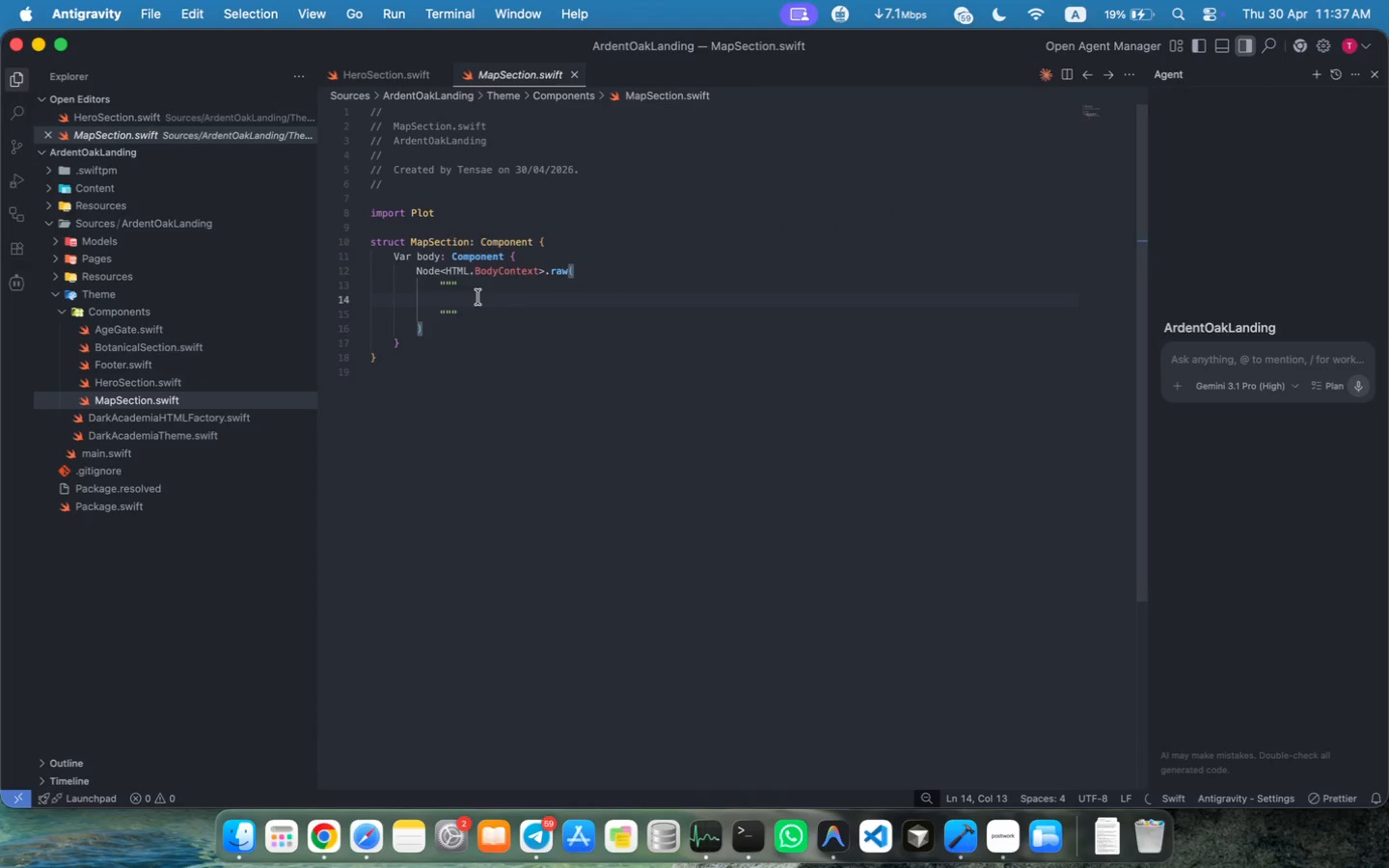 
key(Tab)
 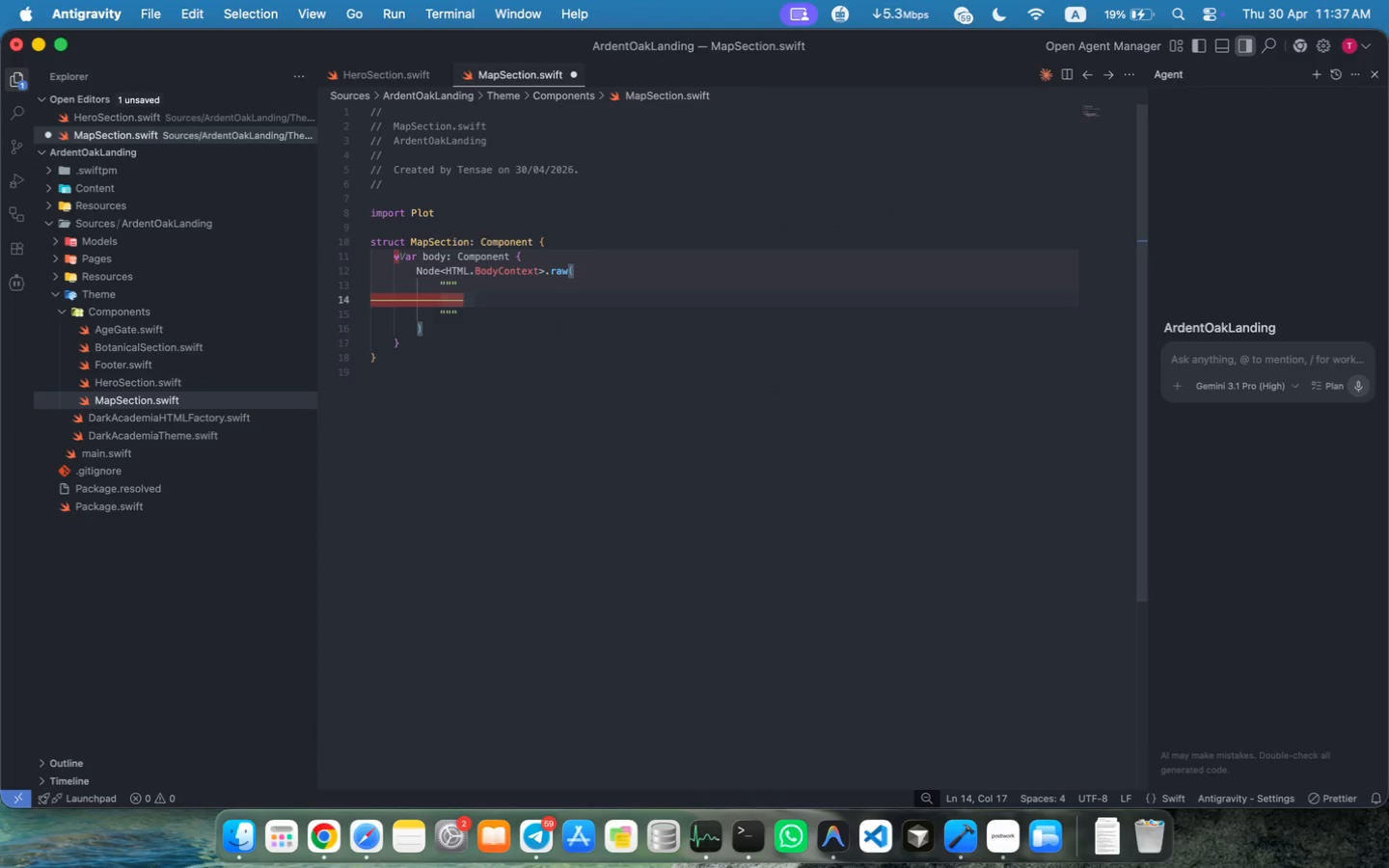 
wait(5.0)
 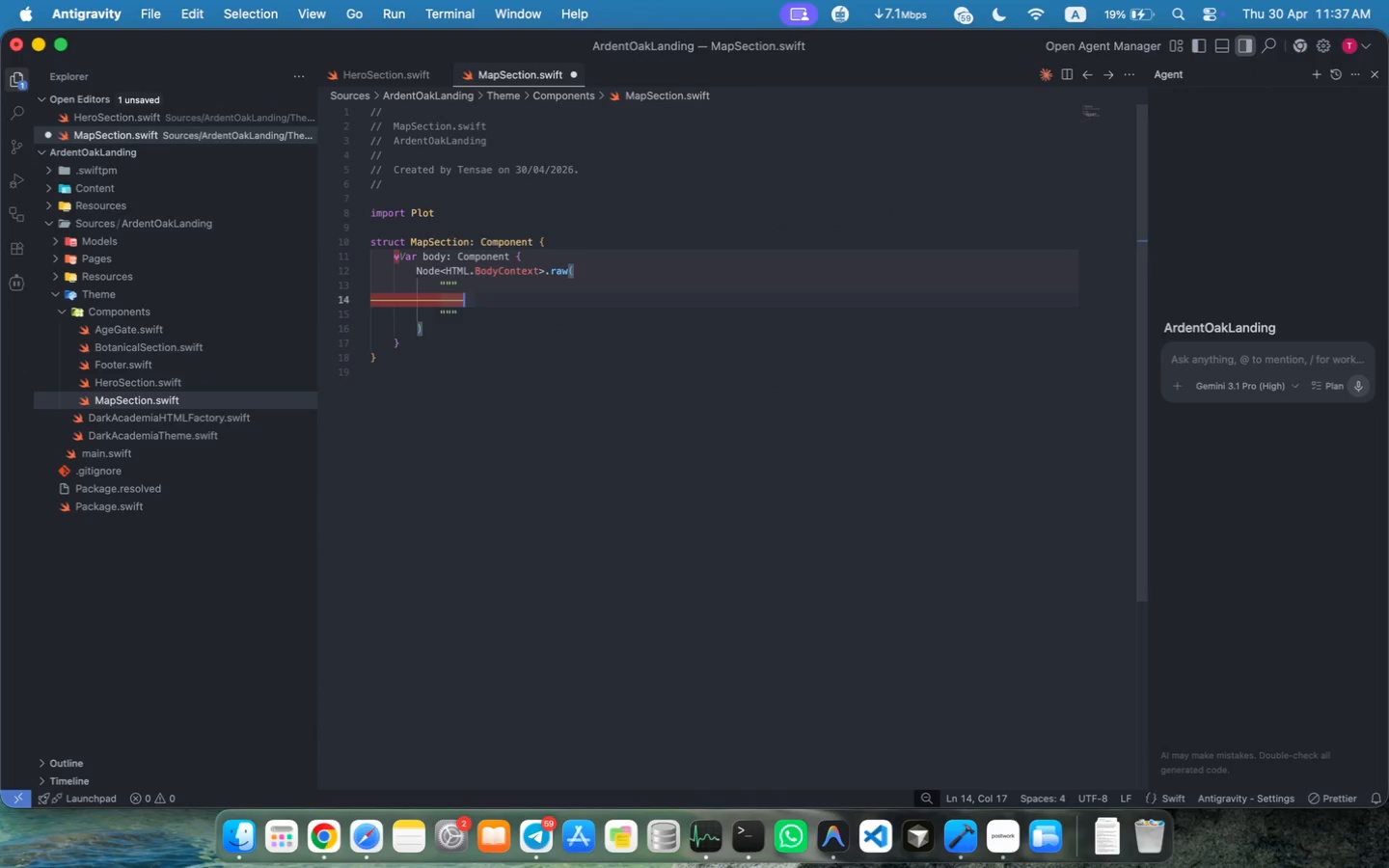 
type(<Se)
key(Backspace)
key(Backspace)
type(section>)
 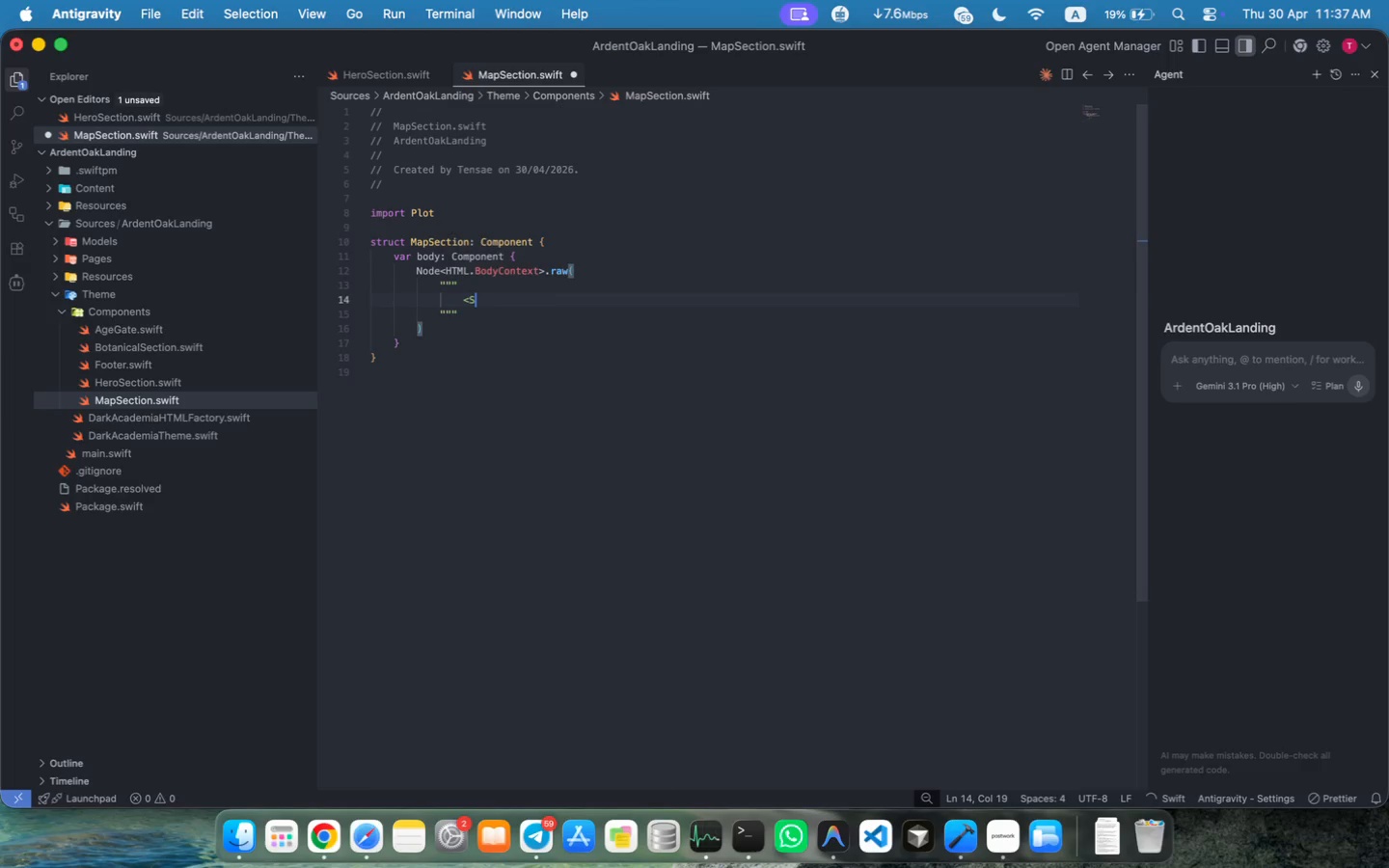 
 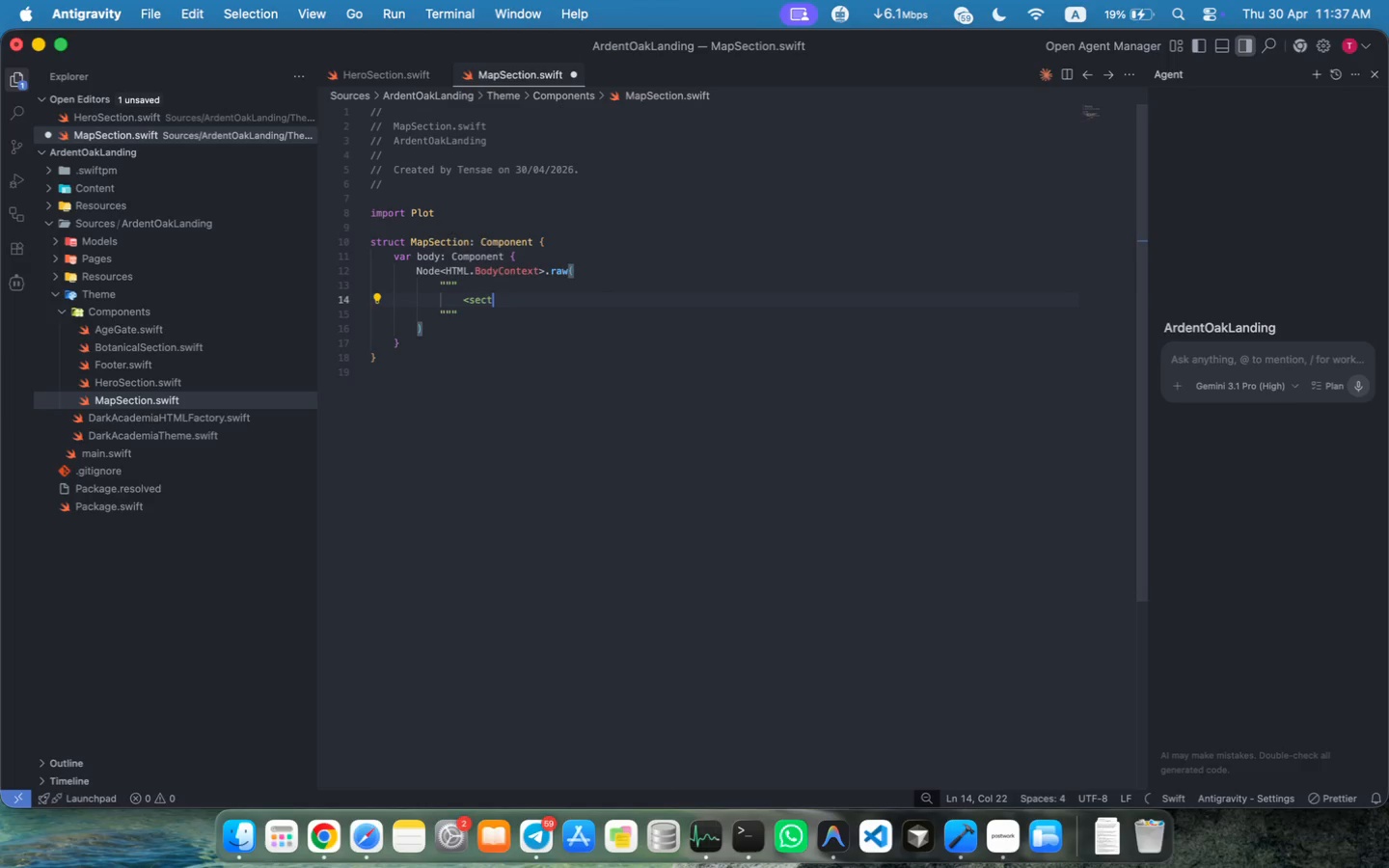 
key(Enter)
 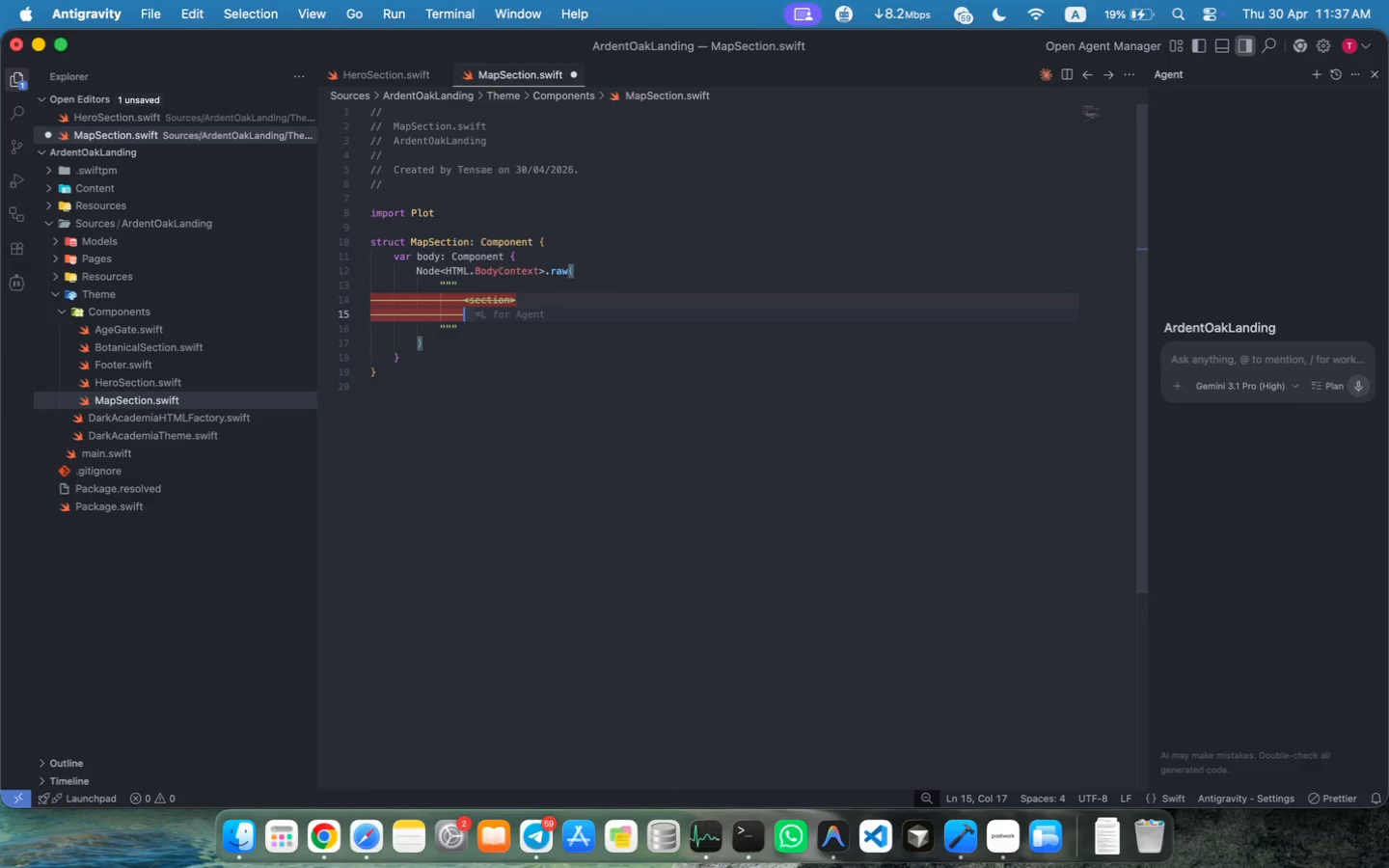 
hold_key(key=CommandLeft, duration=0.32)
 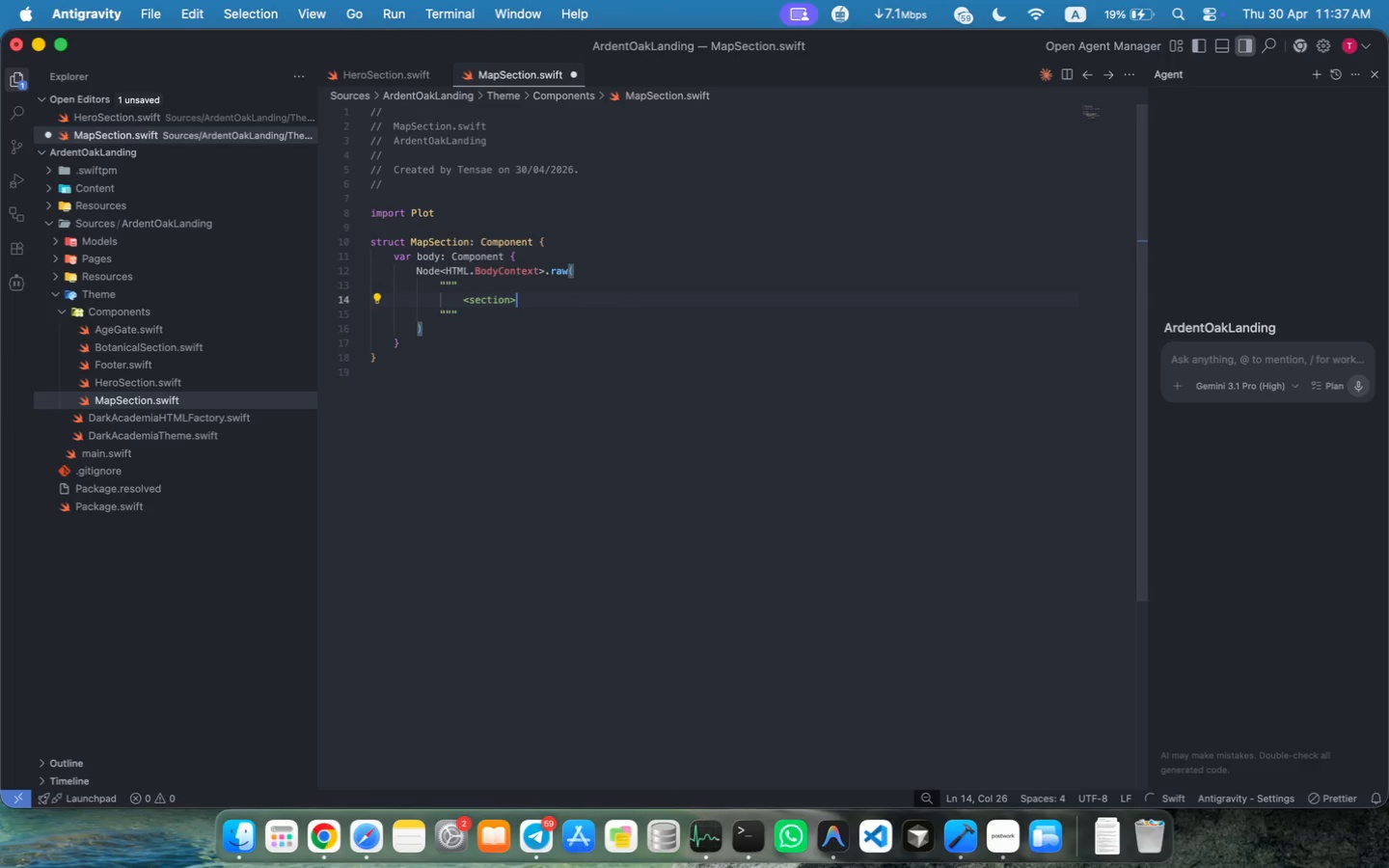 
key(Tab)
 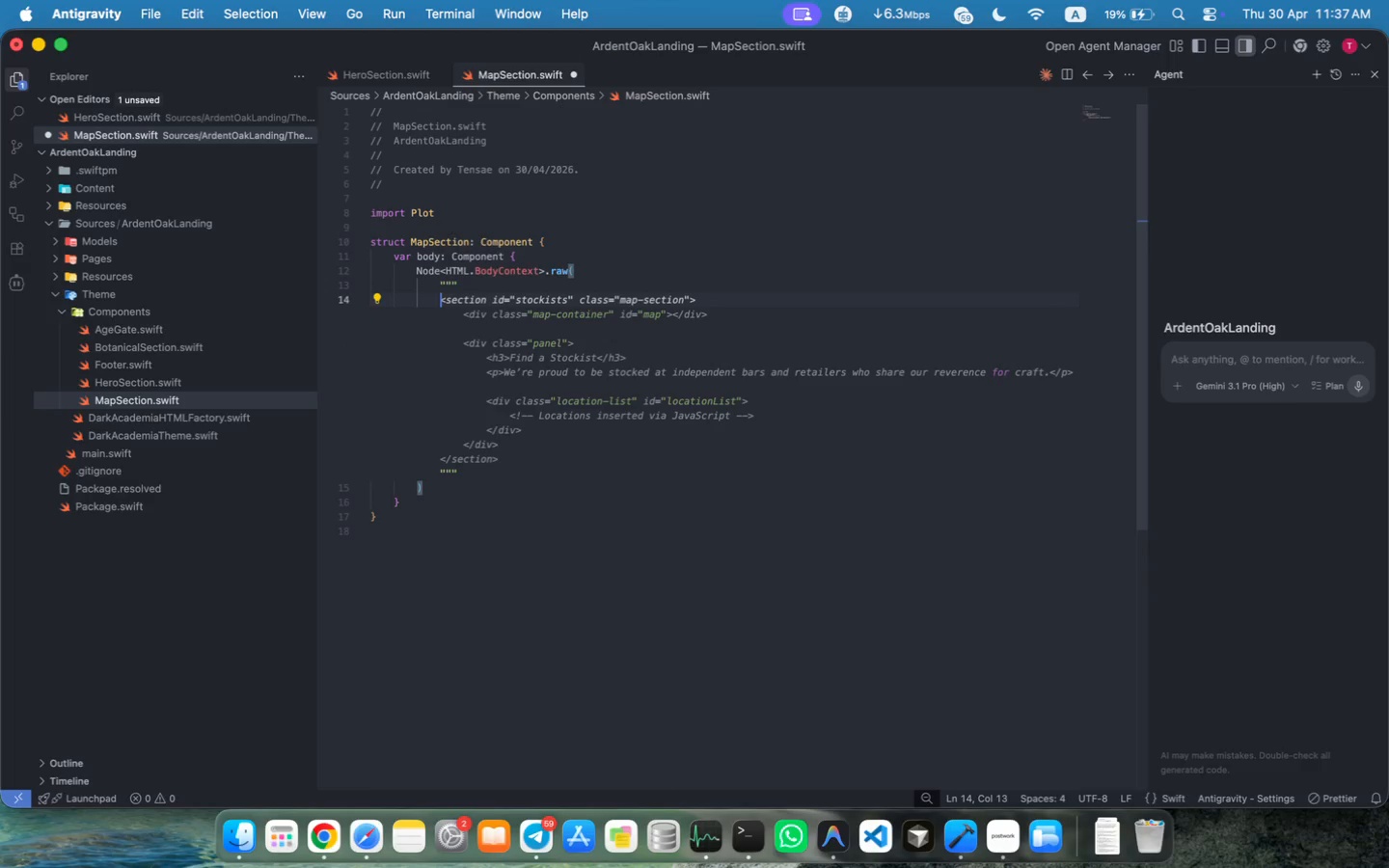 
key(Tab)
 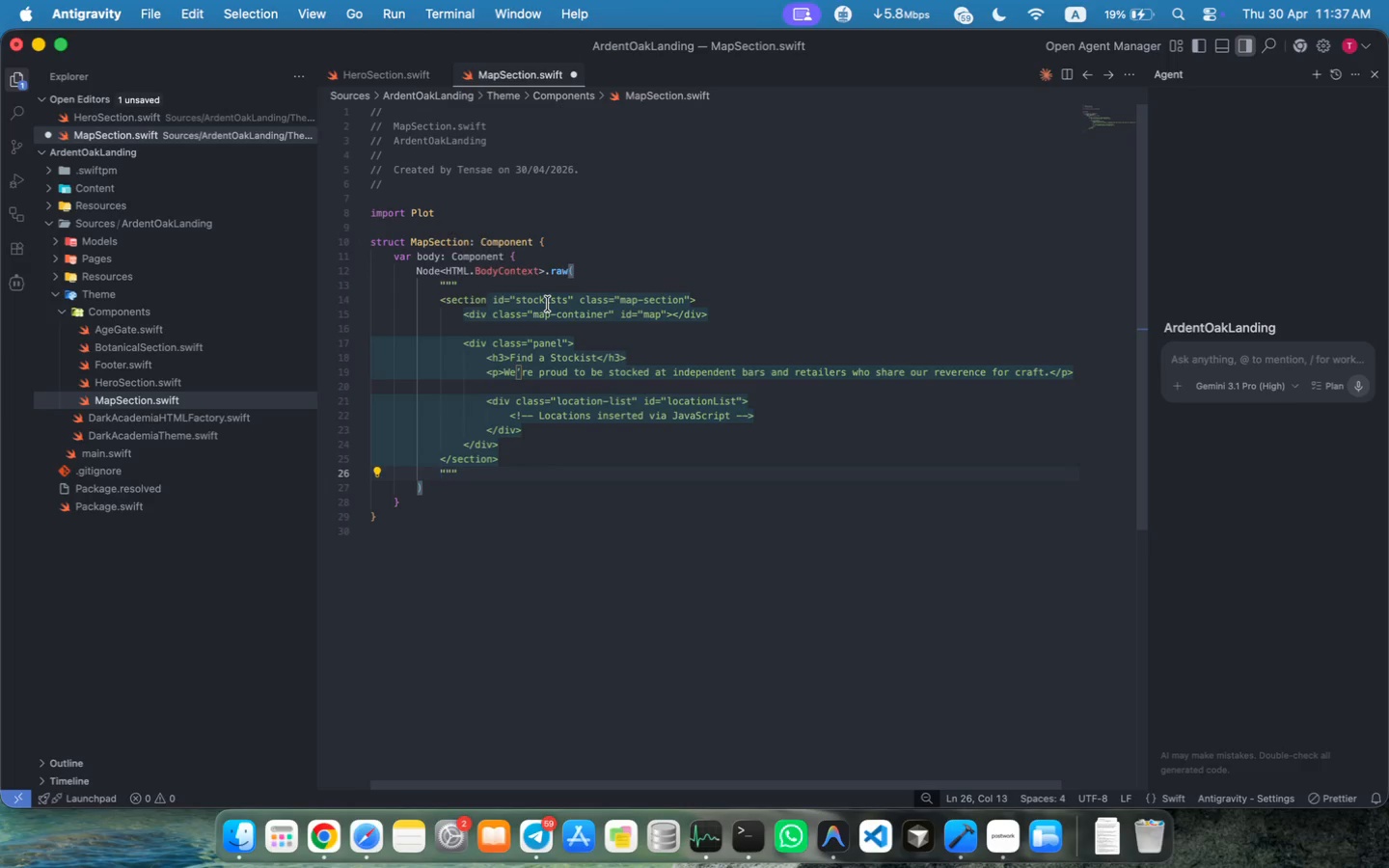 
wait(8.31)
 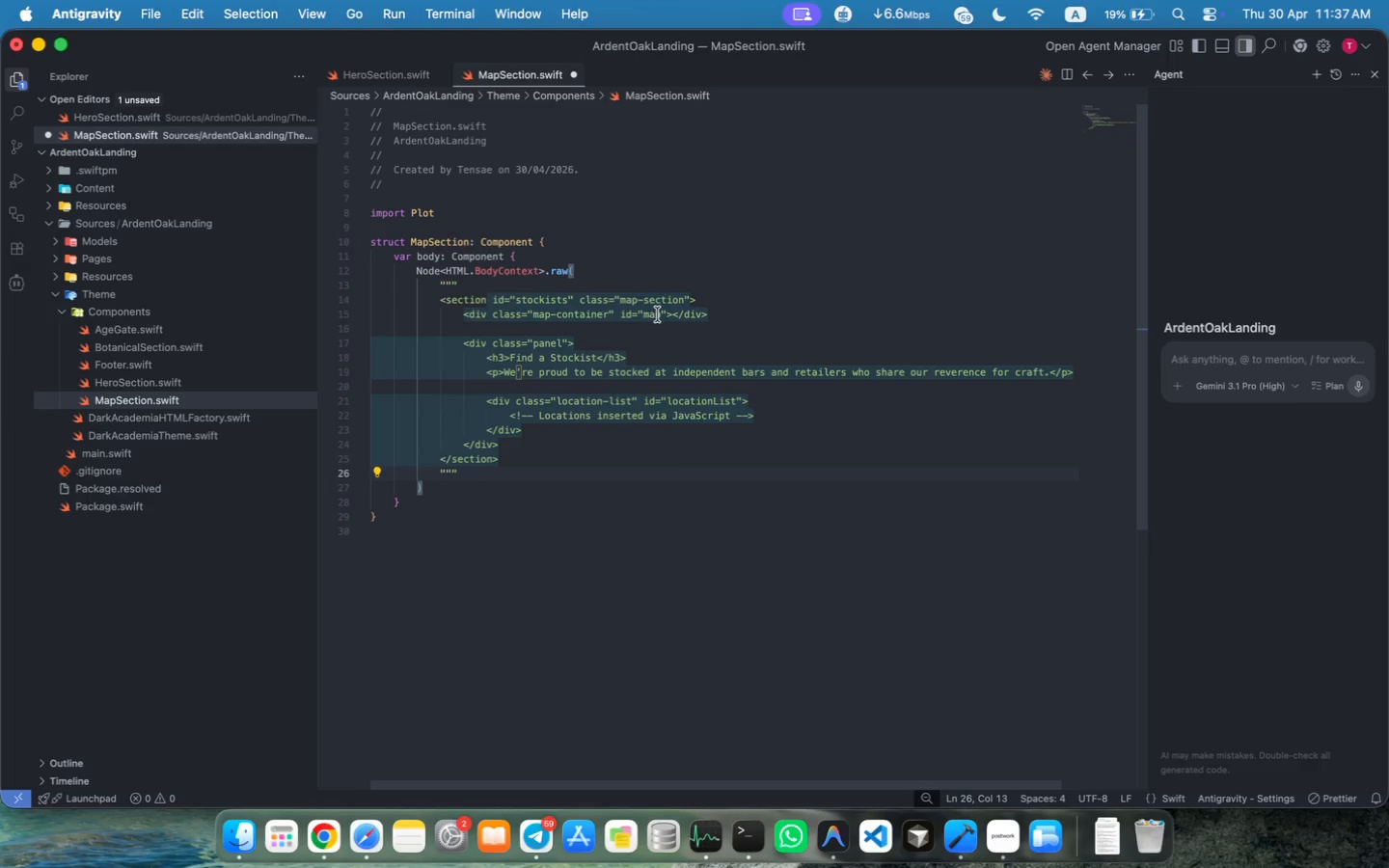 
left_click([626, 304])
 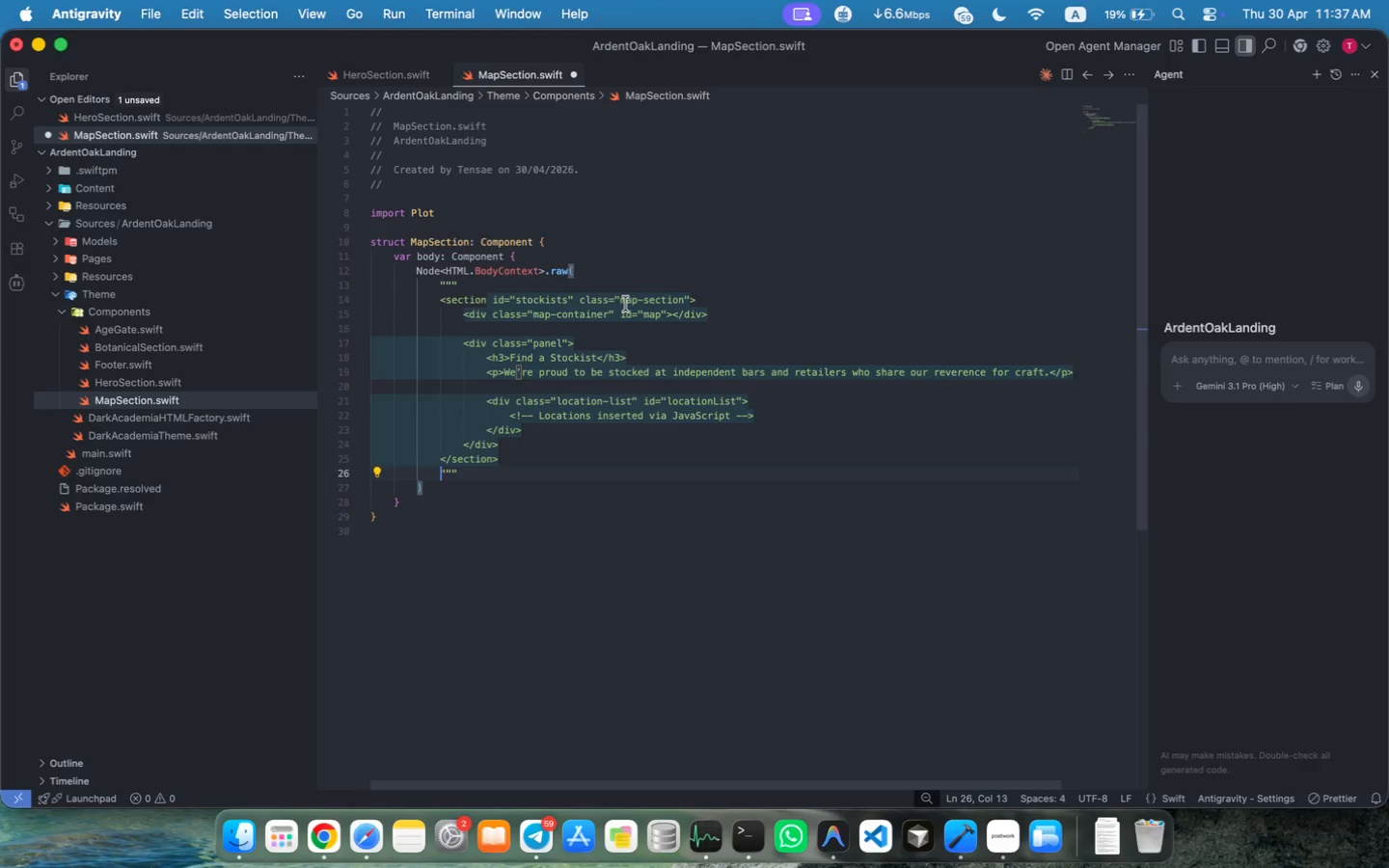 
left_click_drag(start_coordinate=[620, 301], to_coordinate=[686, 300])
 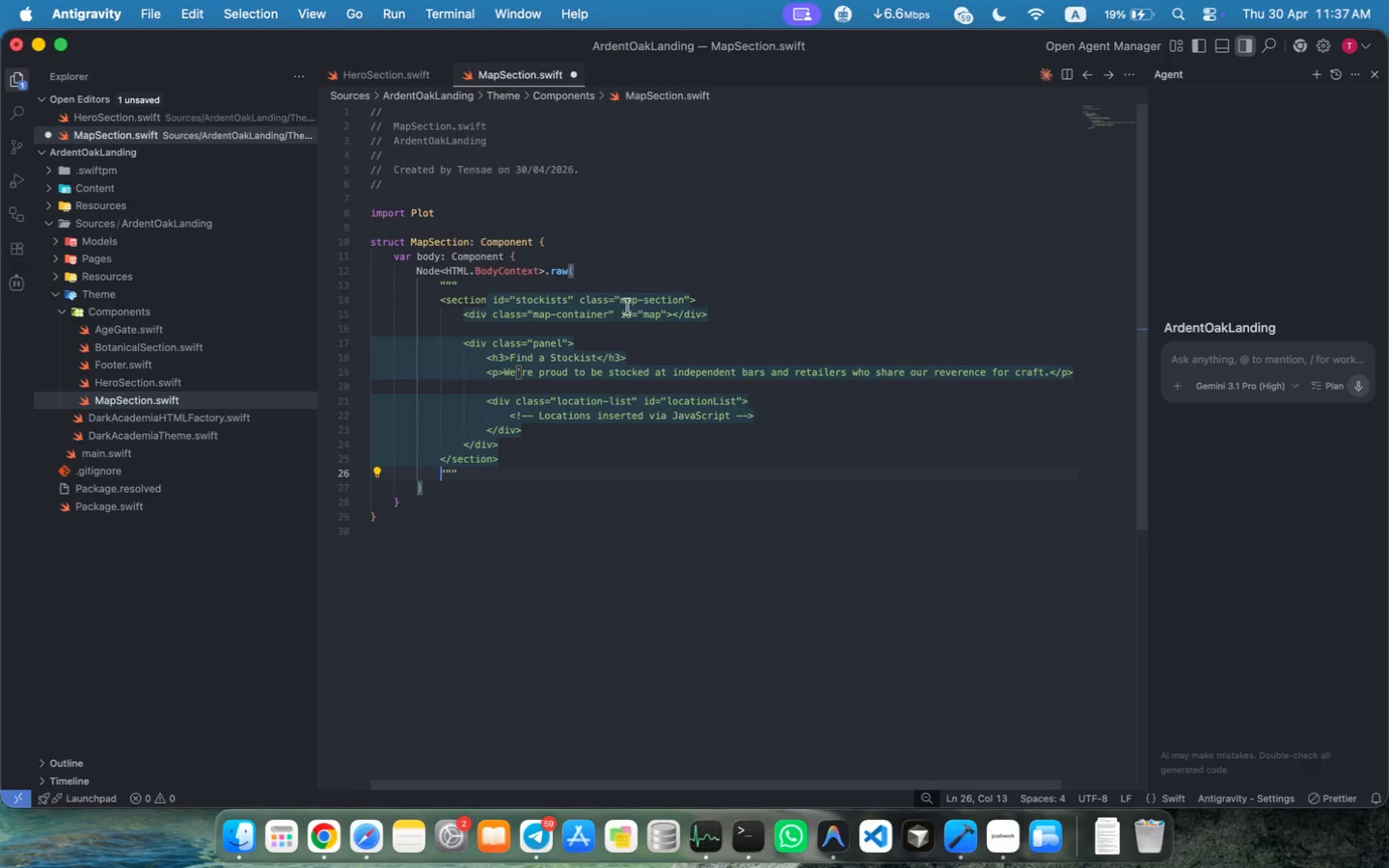 
type(section-shell map-section)
 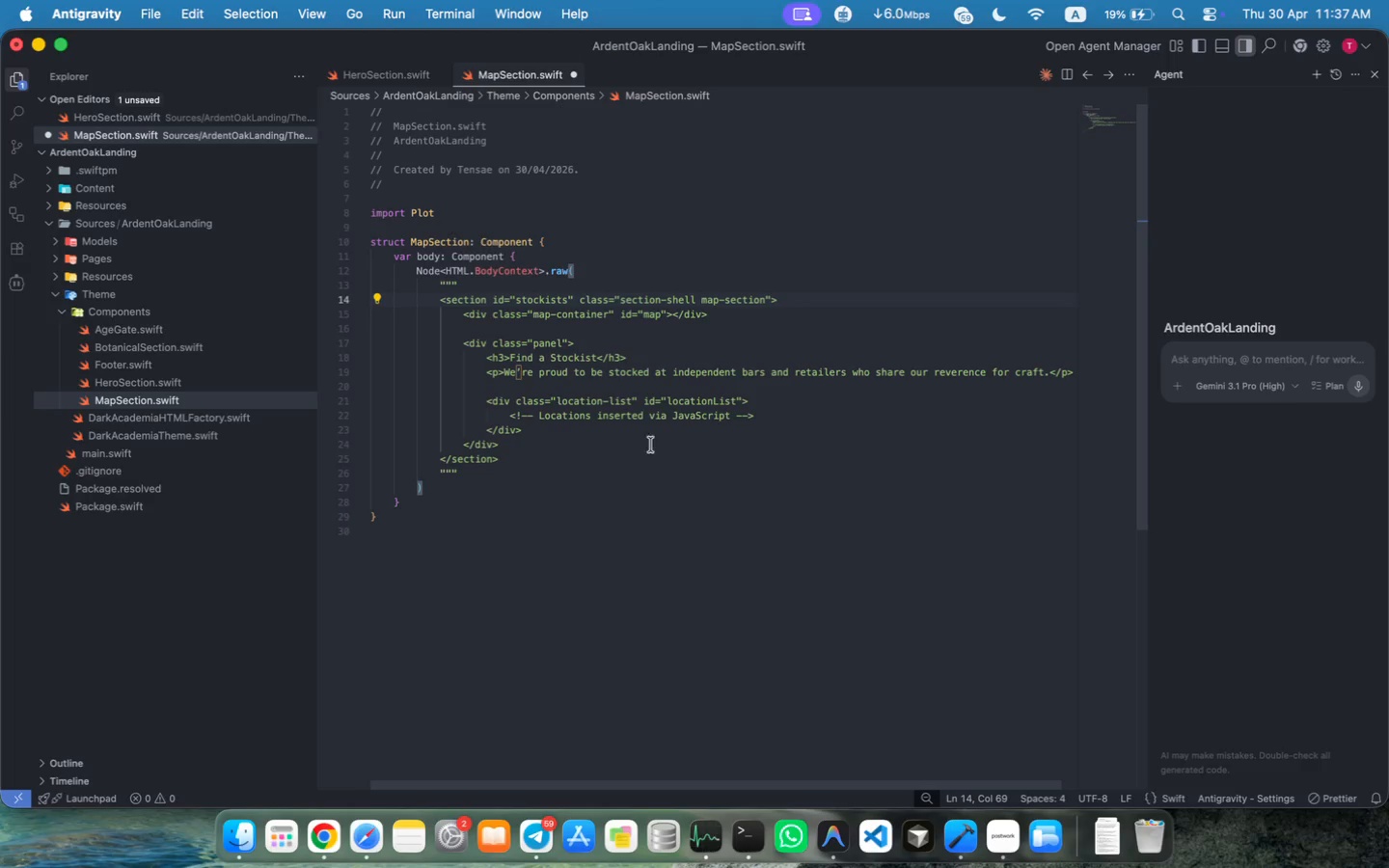 
left_click([545, 312])
 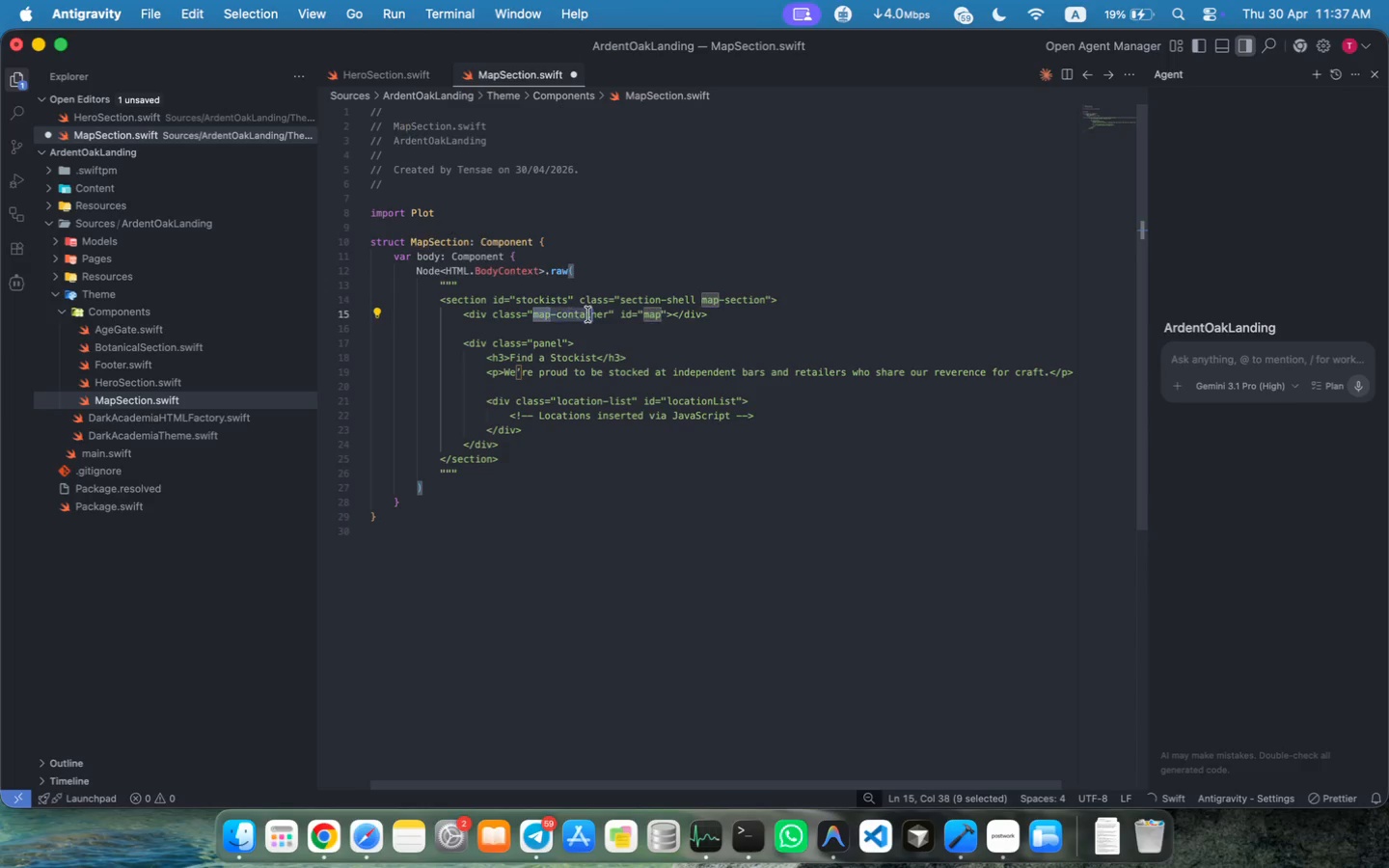 
left_click_drag(start_coordinate=[534, 314], to_coordinate=[606, 314])
 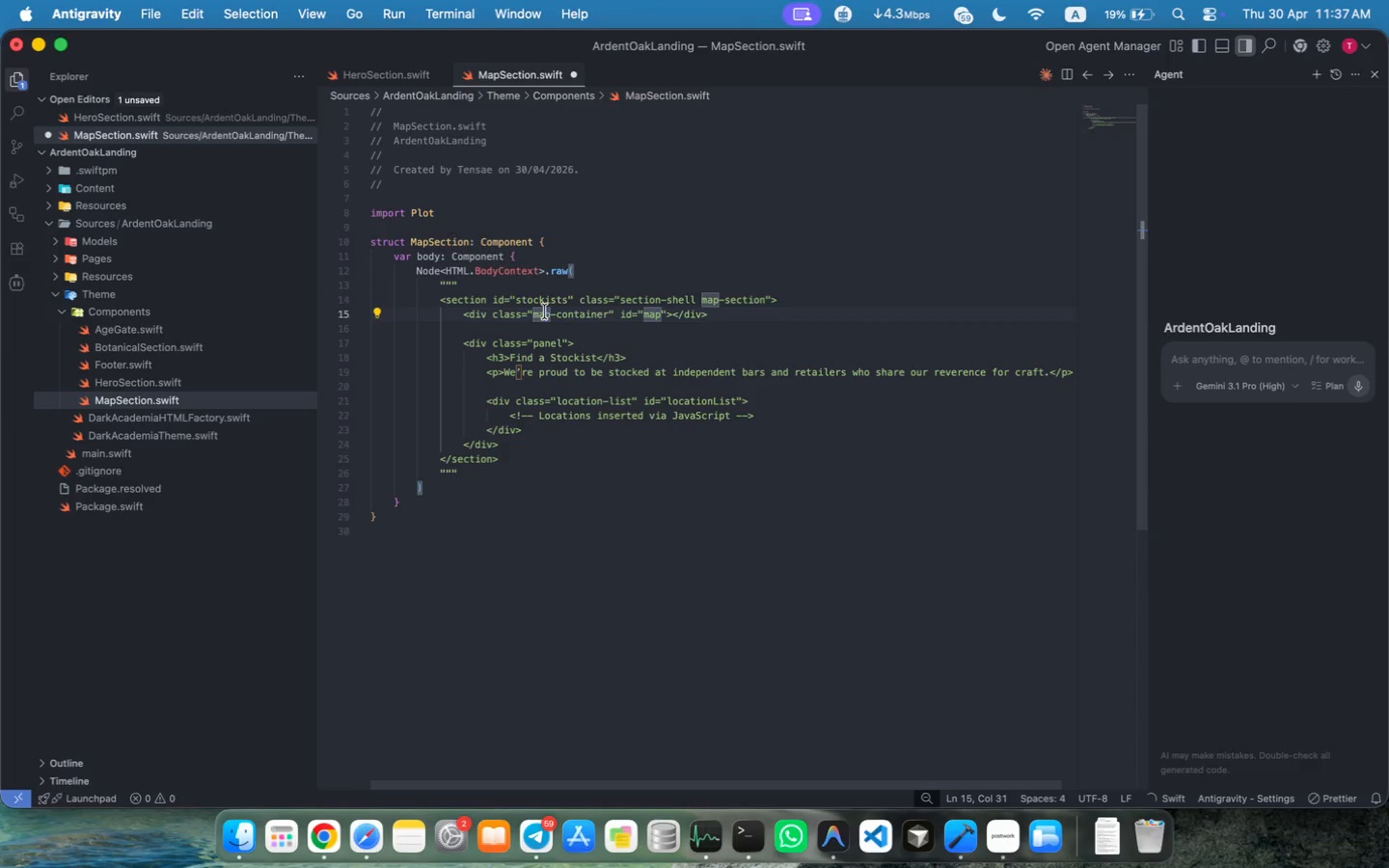 
type(section-heading)
 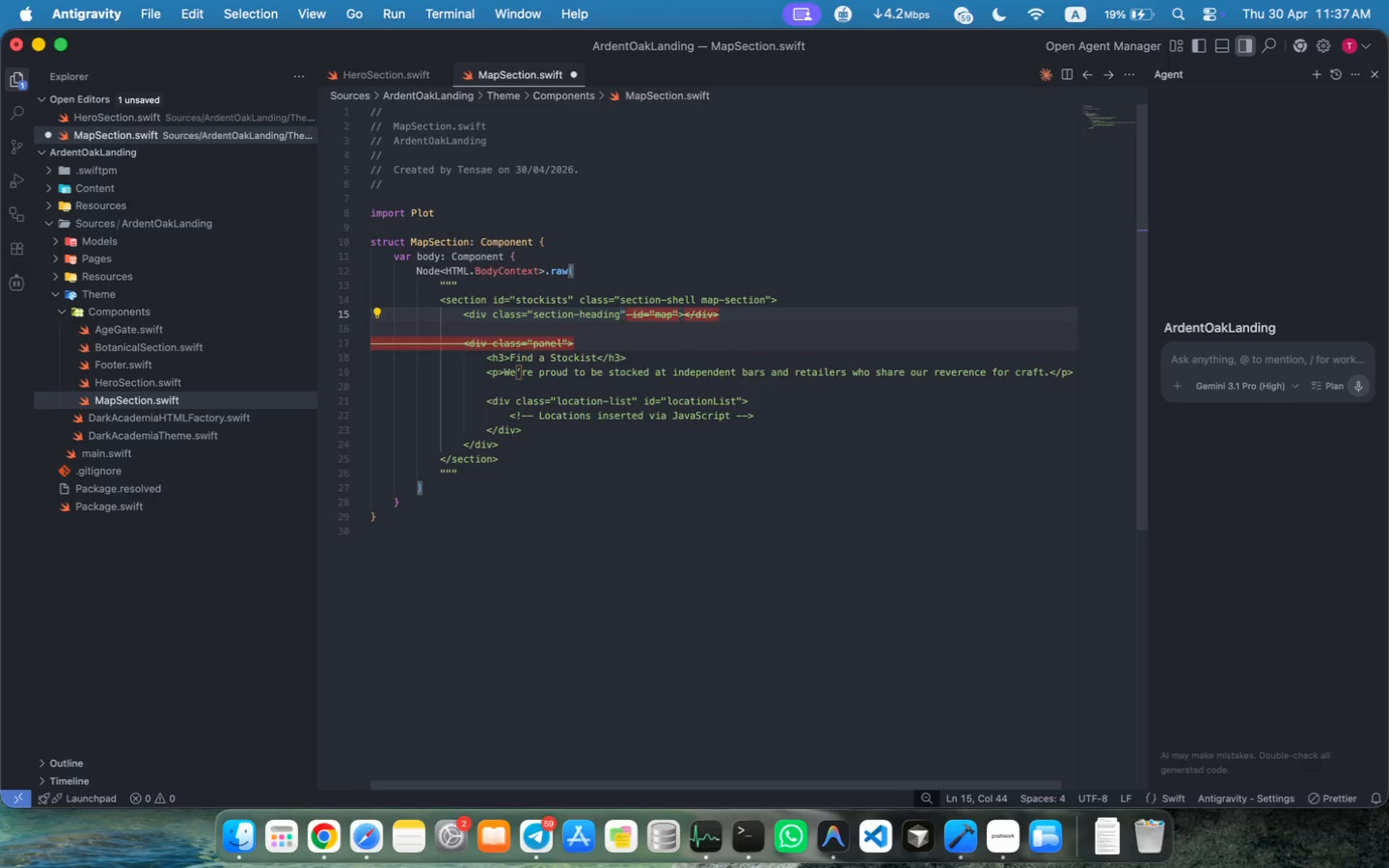 
wait(6.63)
 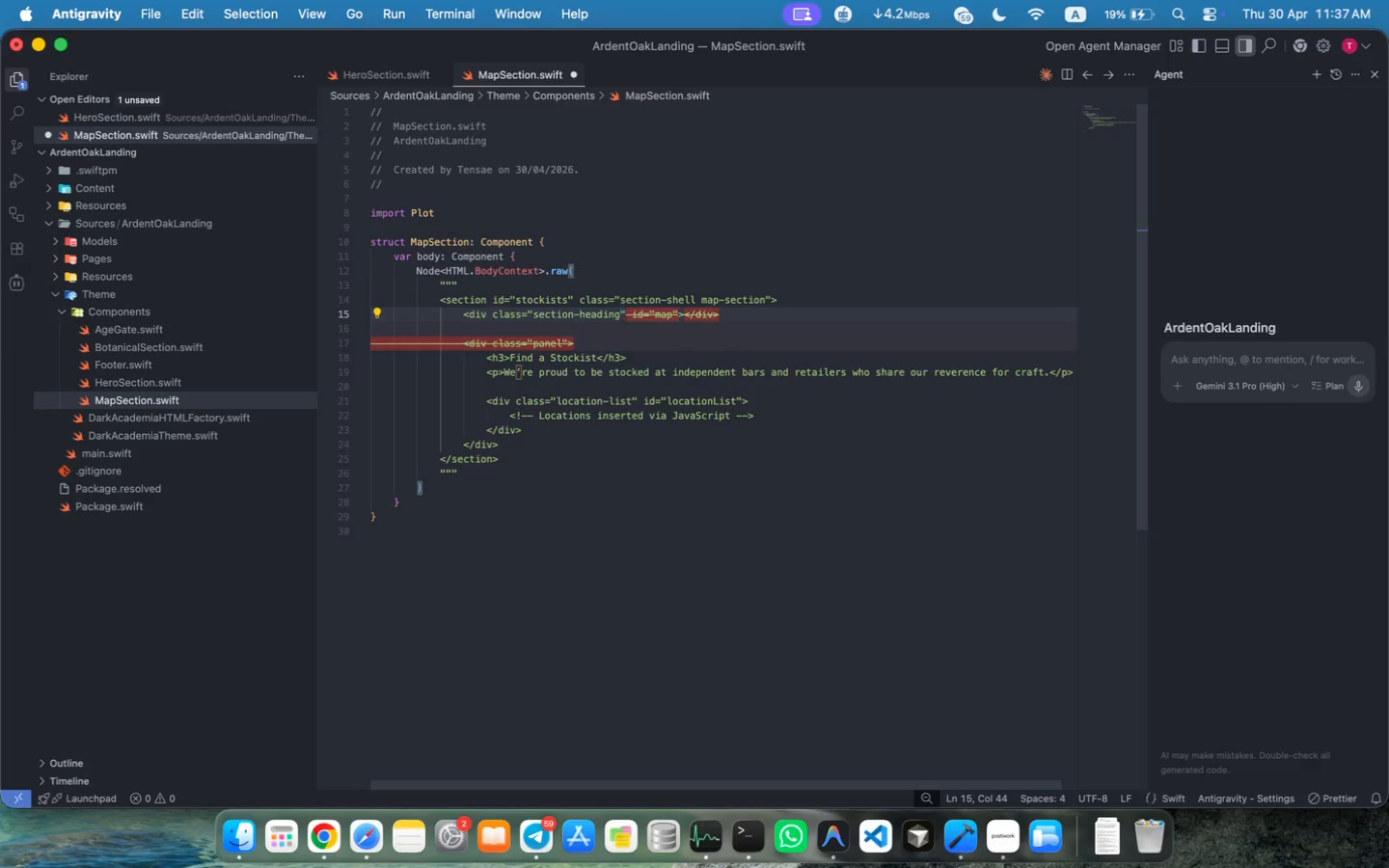 
key(Tab)
 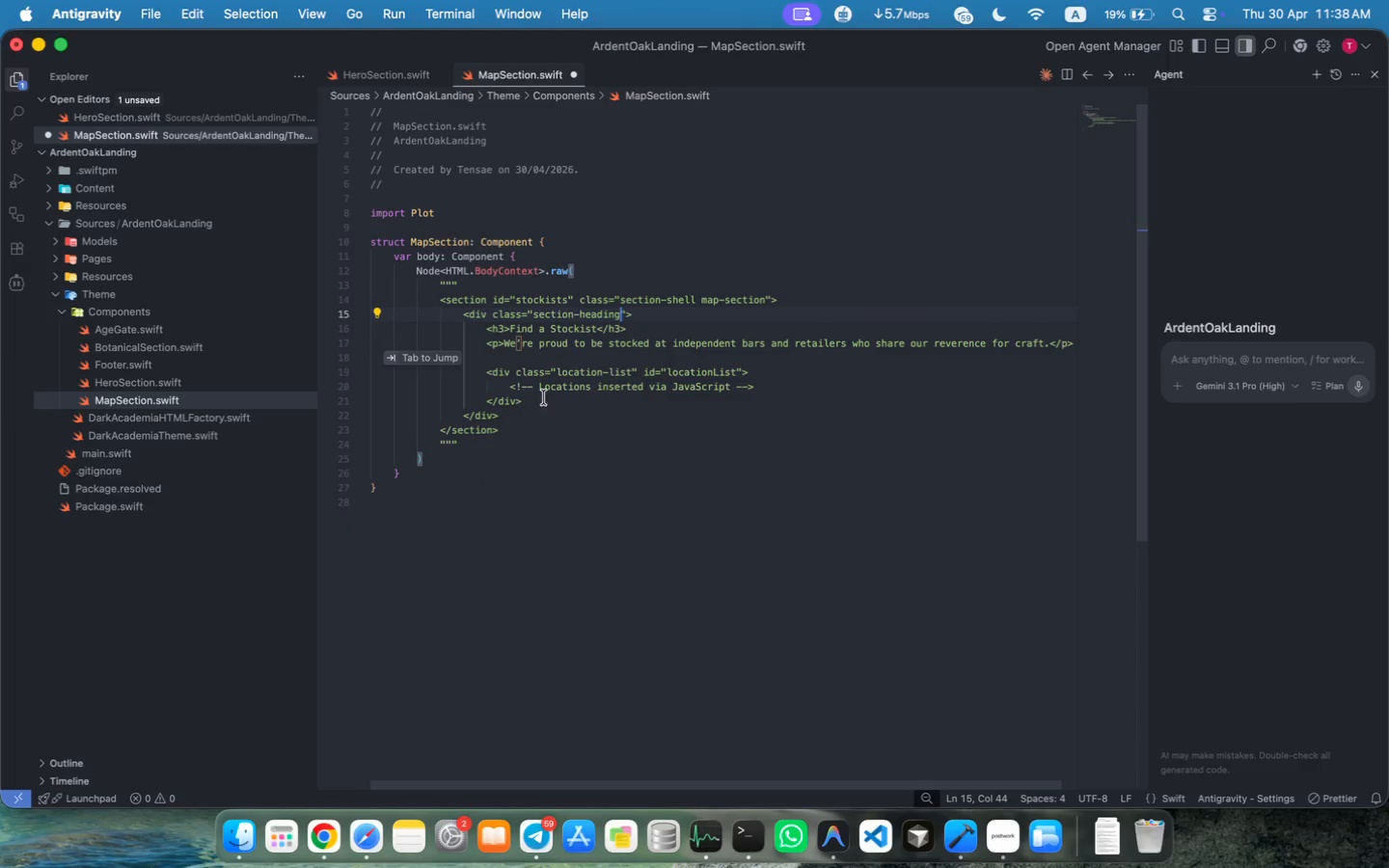 
left_click([644, 314])
 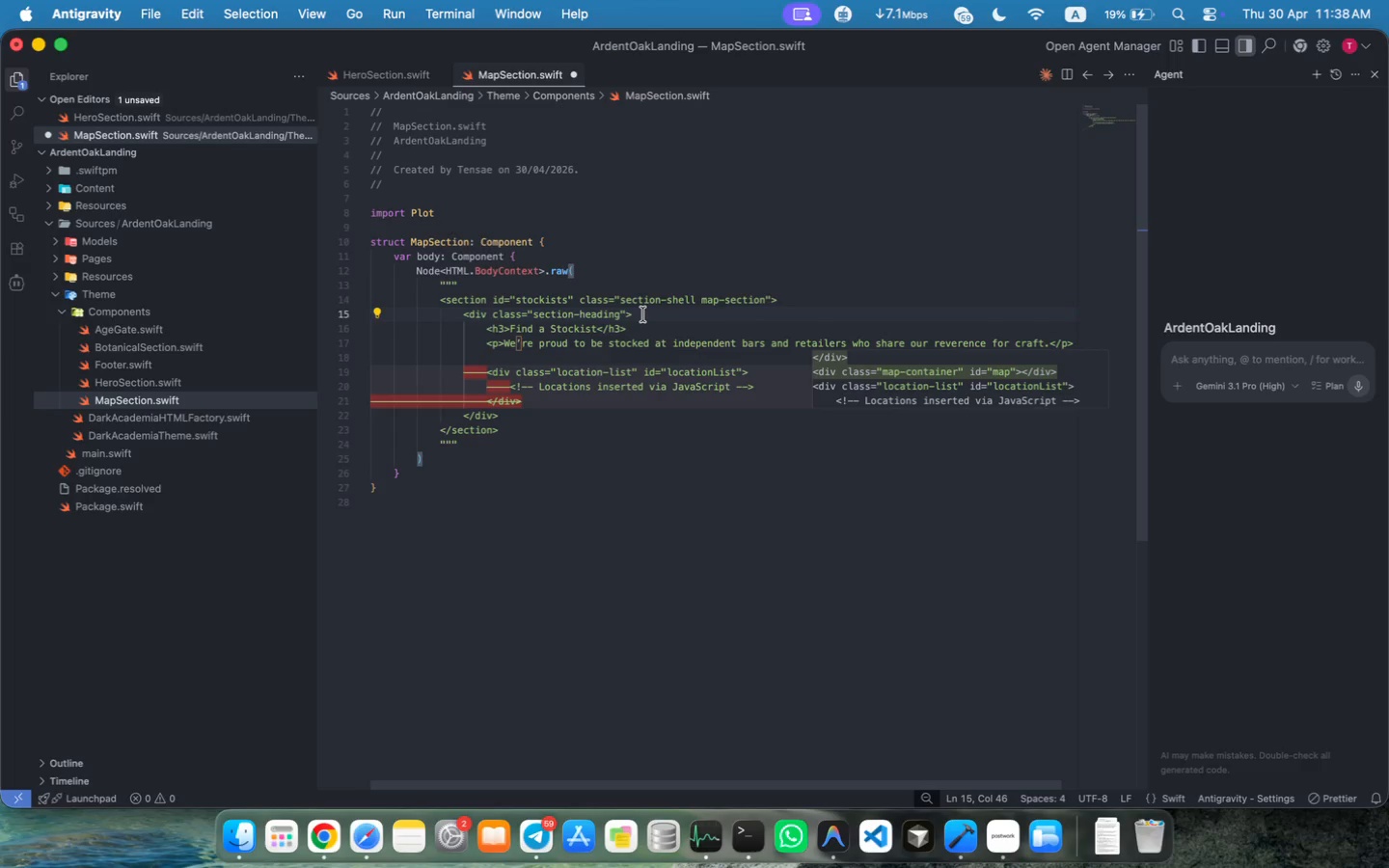 
key(Tab)
 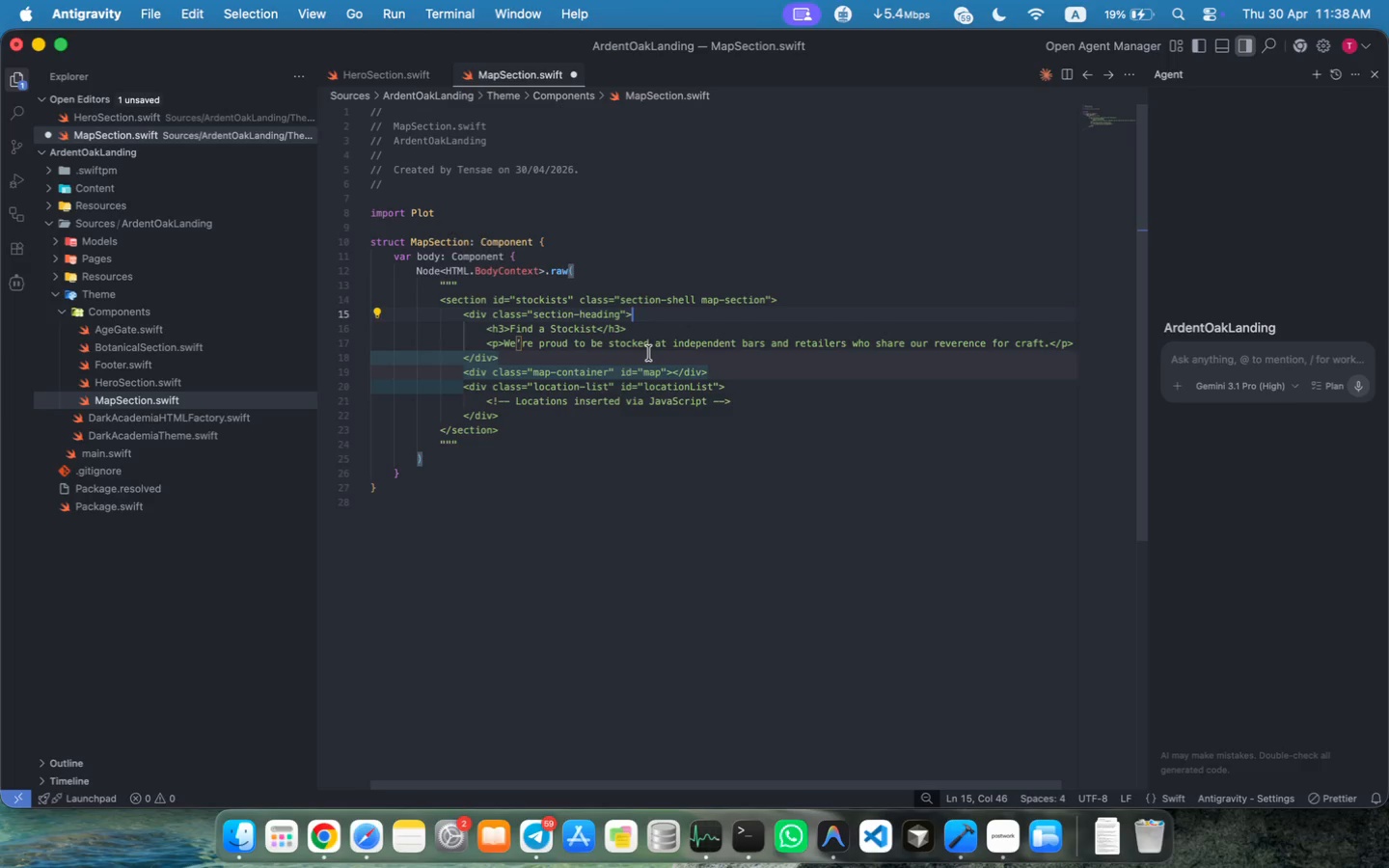 
wait(9.3)
 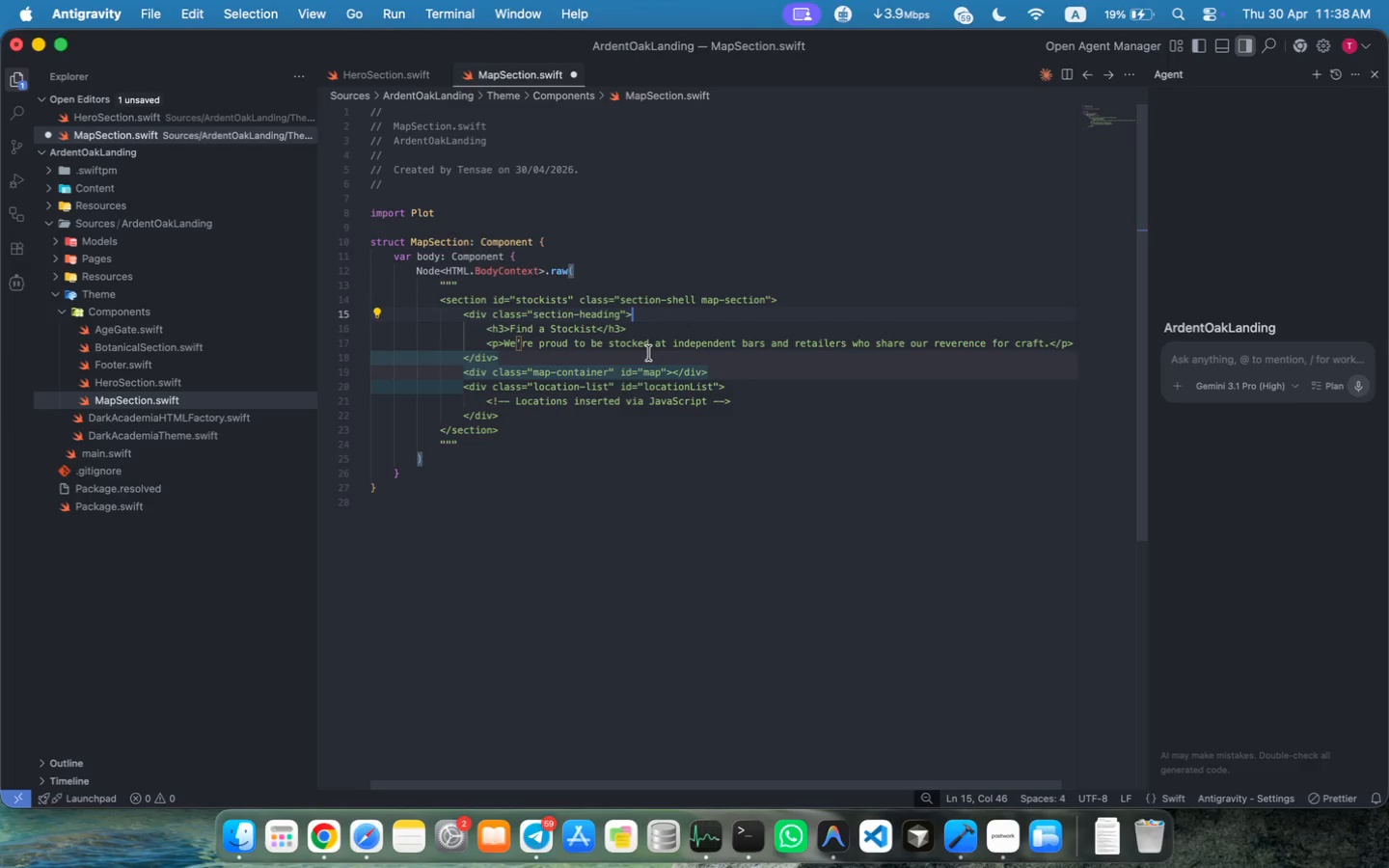 
left_click([505, 330])
 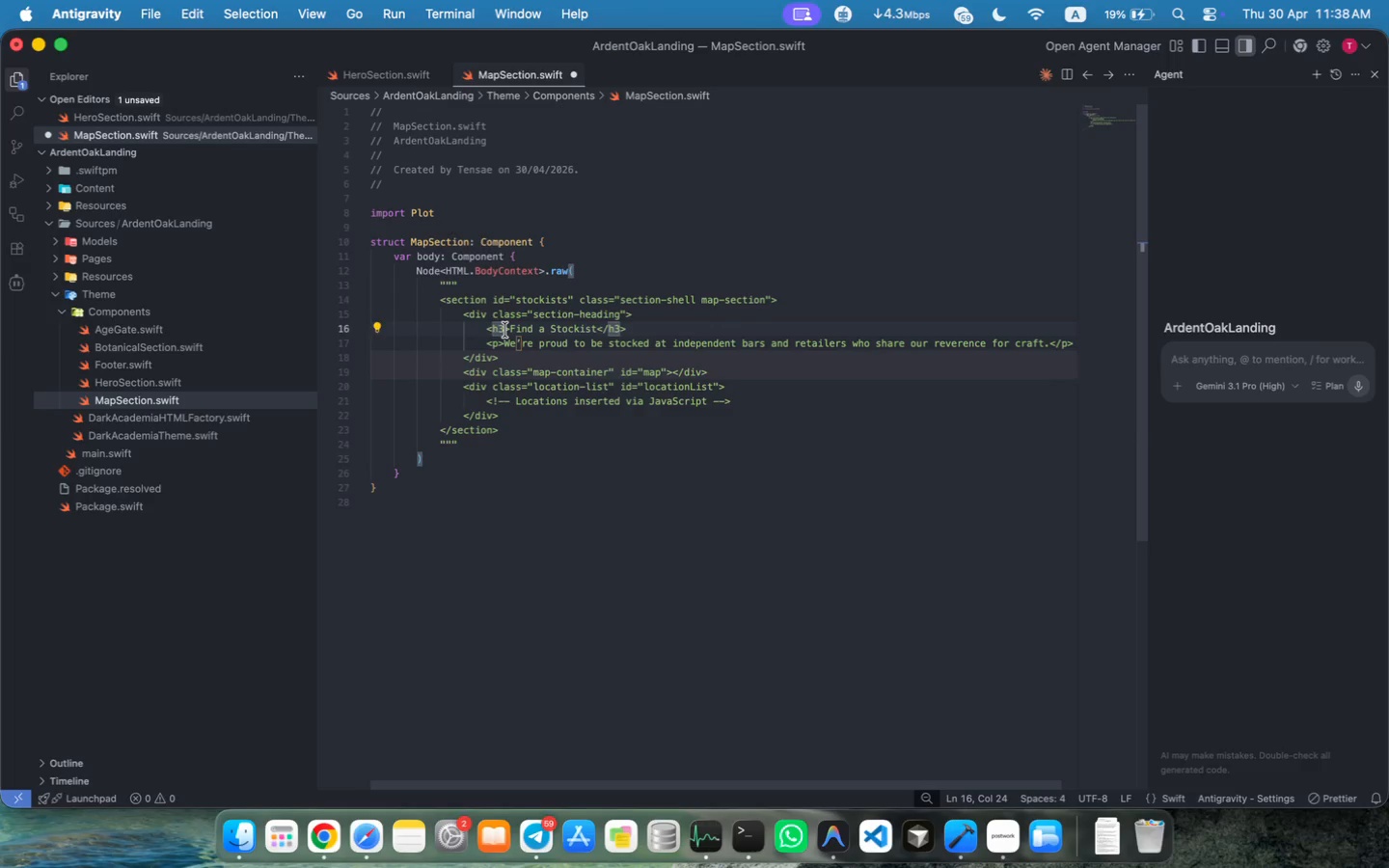 
key(Backspace)
 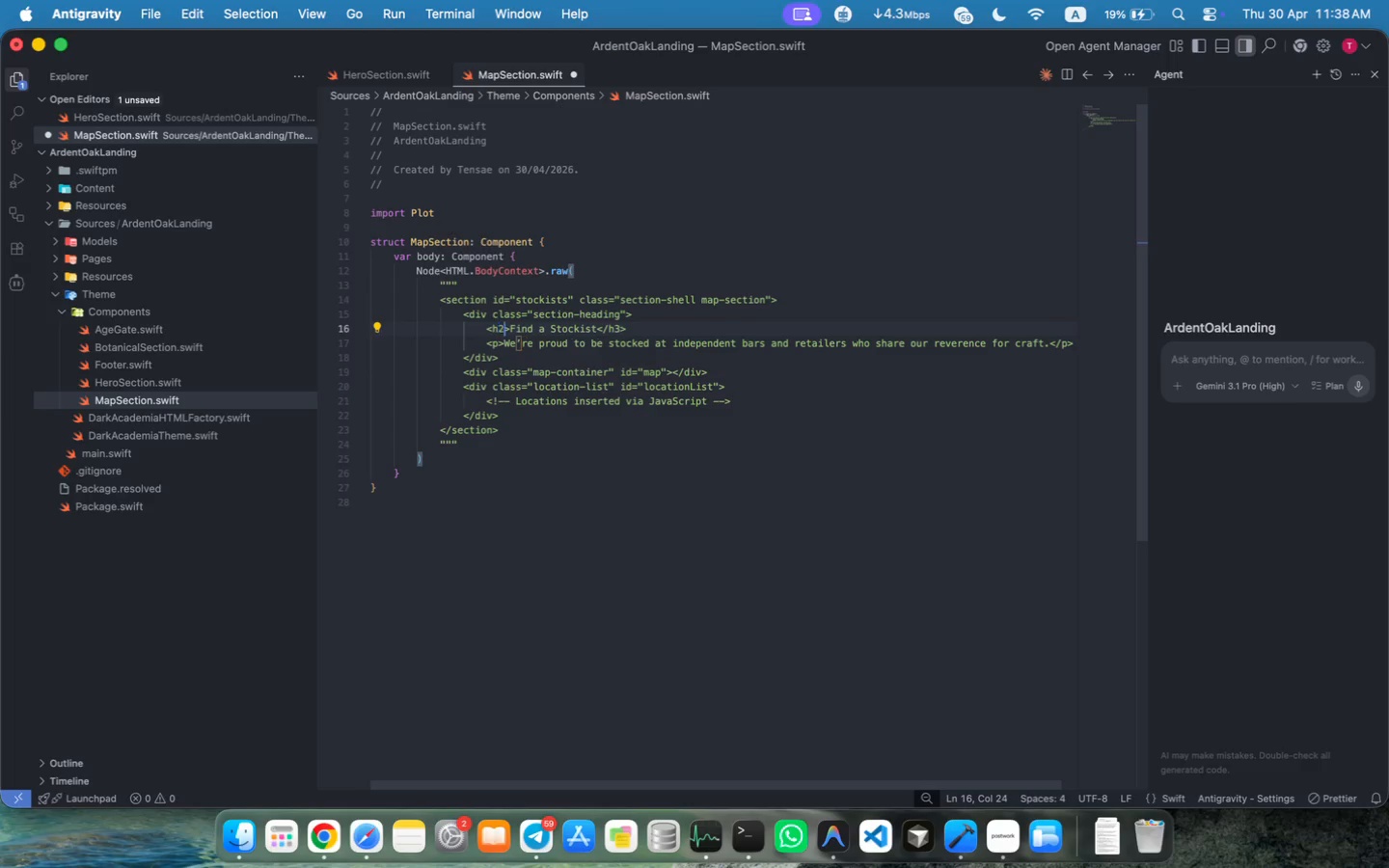 
key(2)
 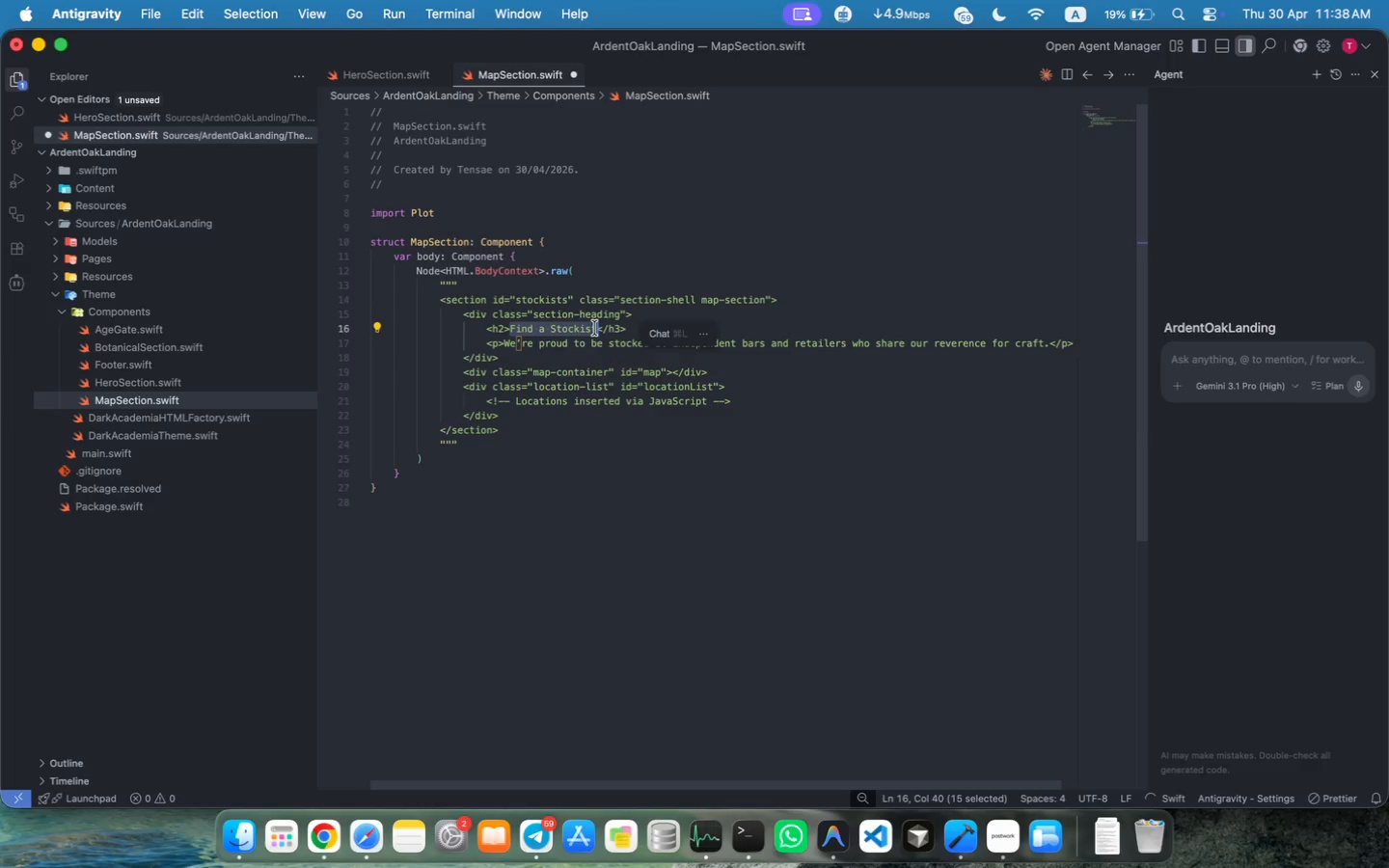 
left_click_drag(start_coordinate=[512, 329], to_coordinate=[595, 328])
 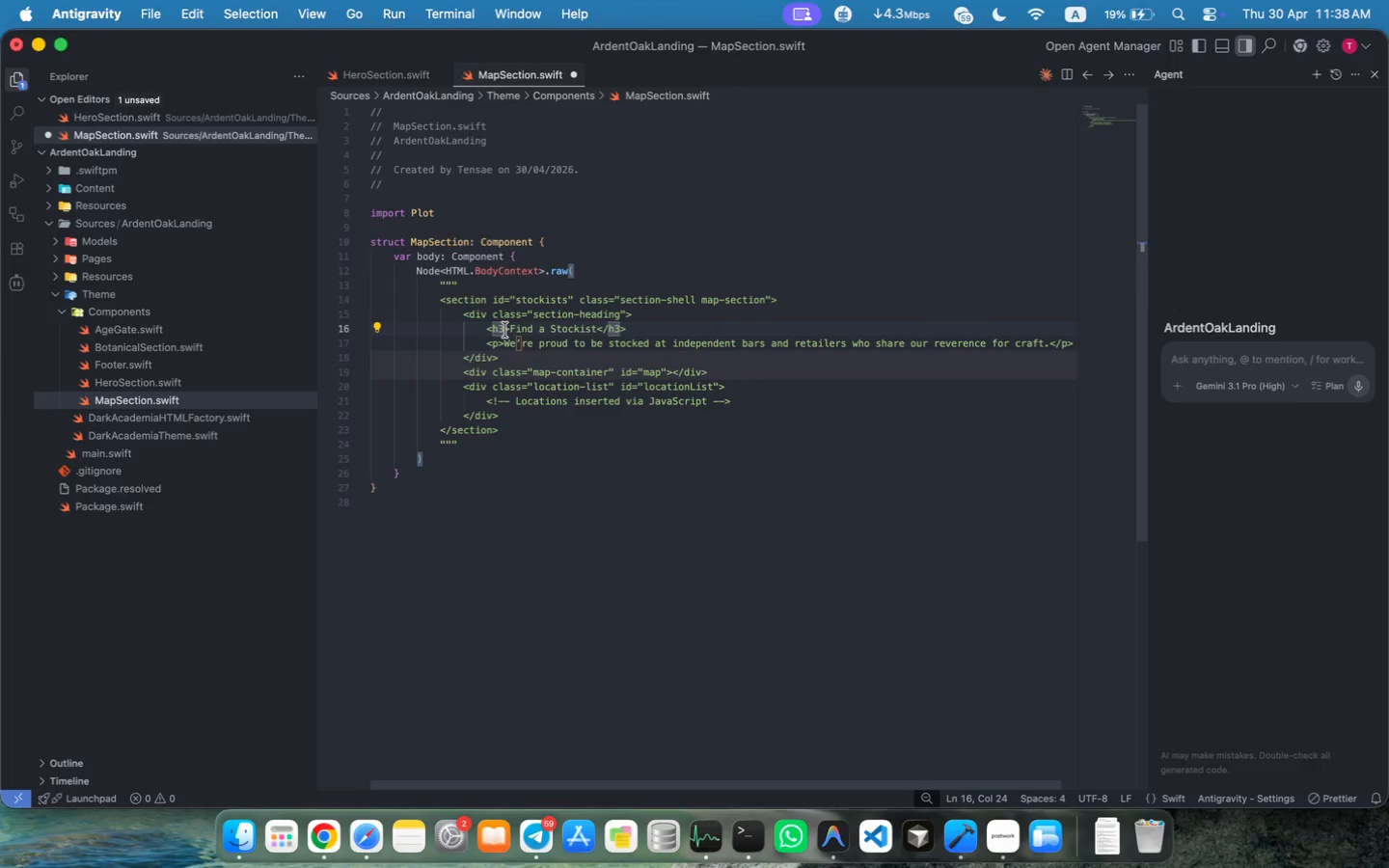 
type(WHere to buy)
 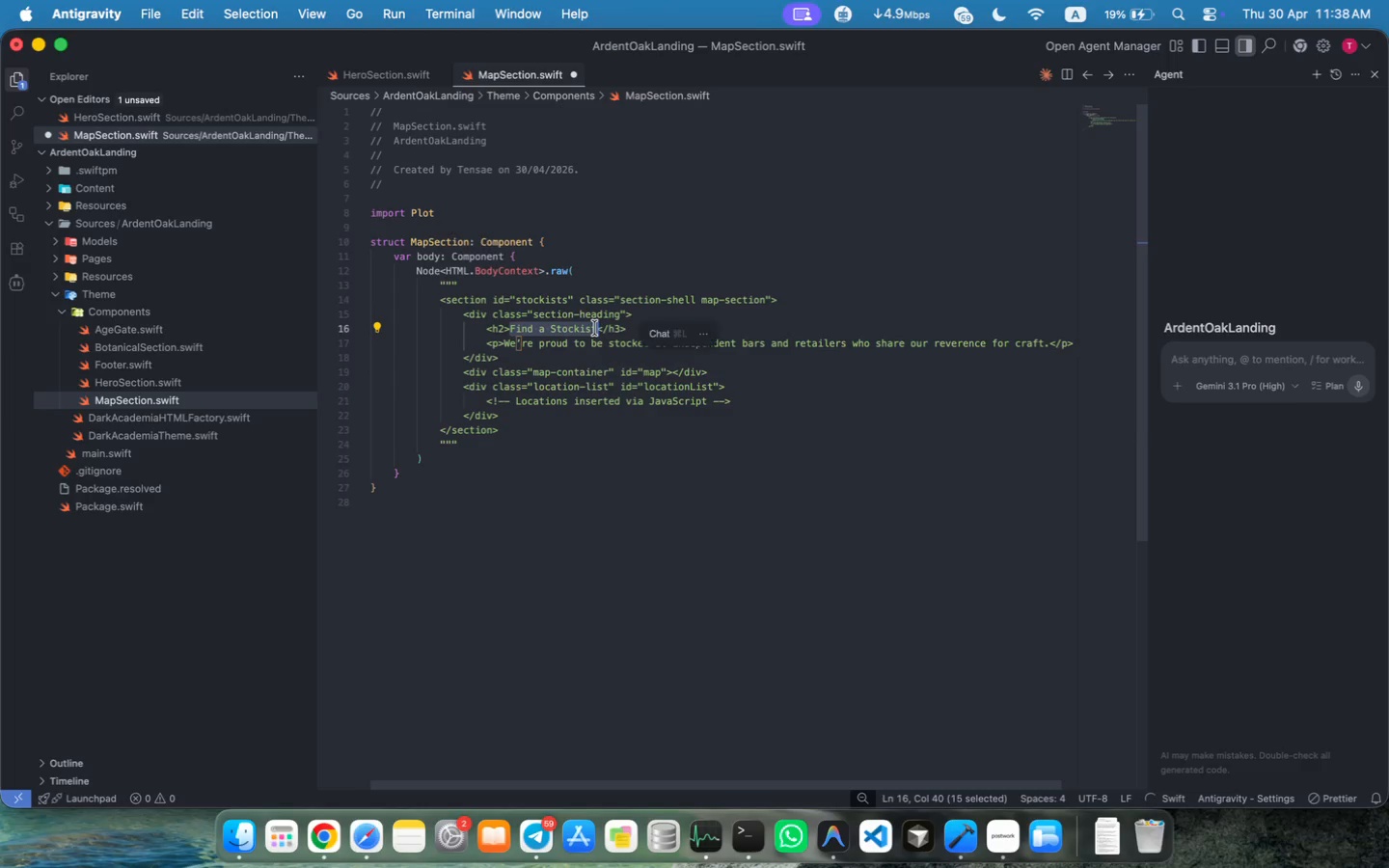 
hold_key(key=AltRight, duration=0.33)
 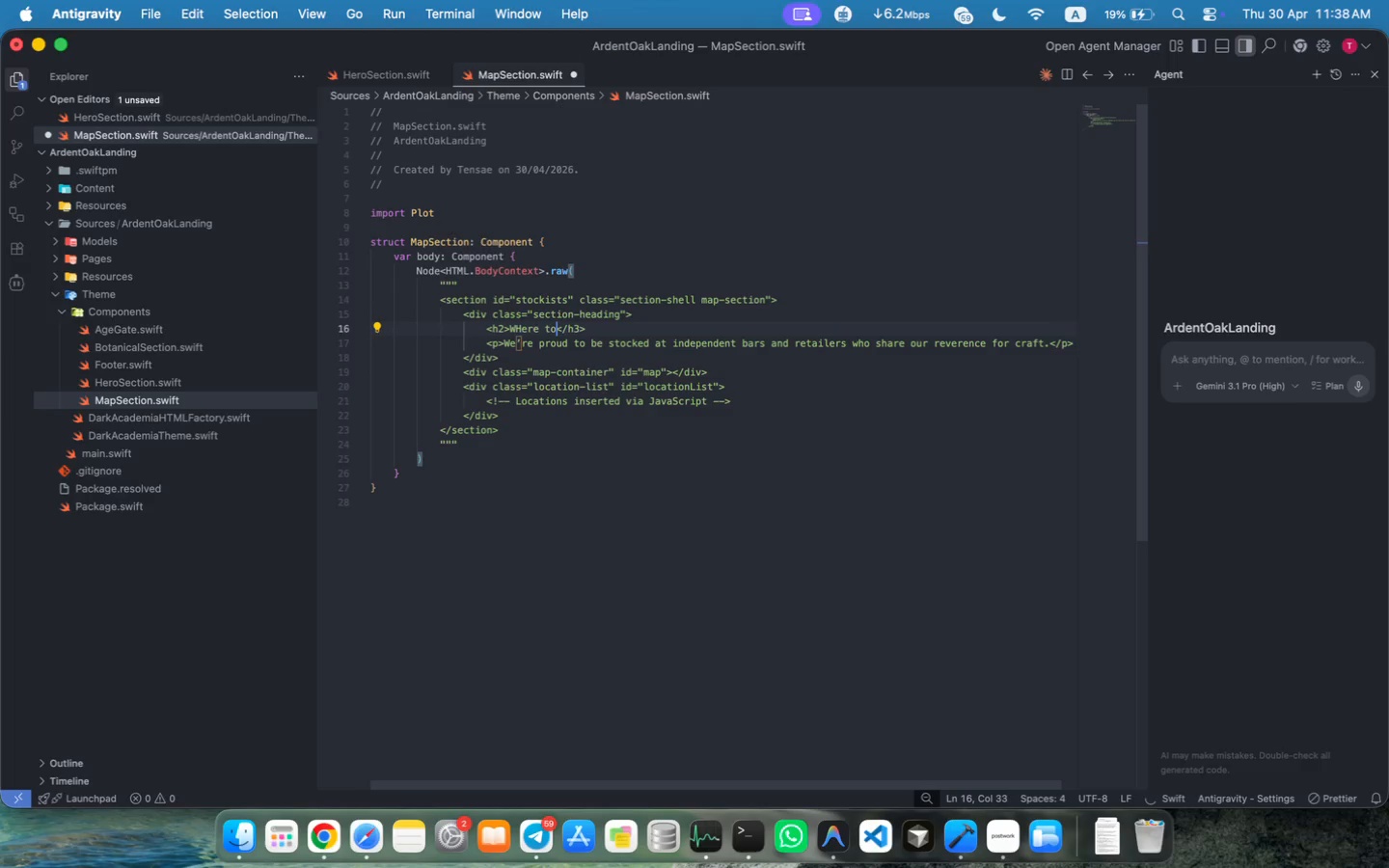 
hold_key(key=MetaRight, duration=0.3)
 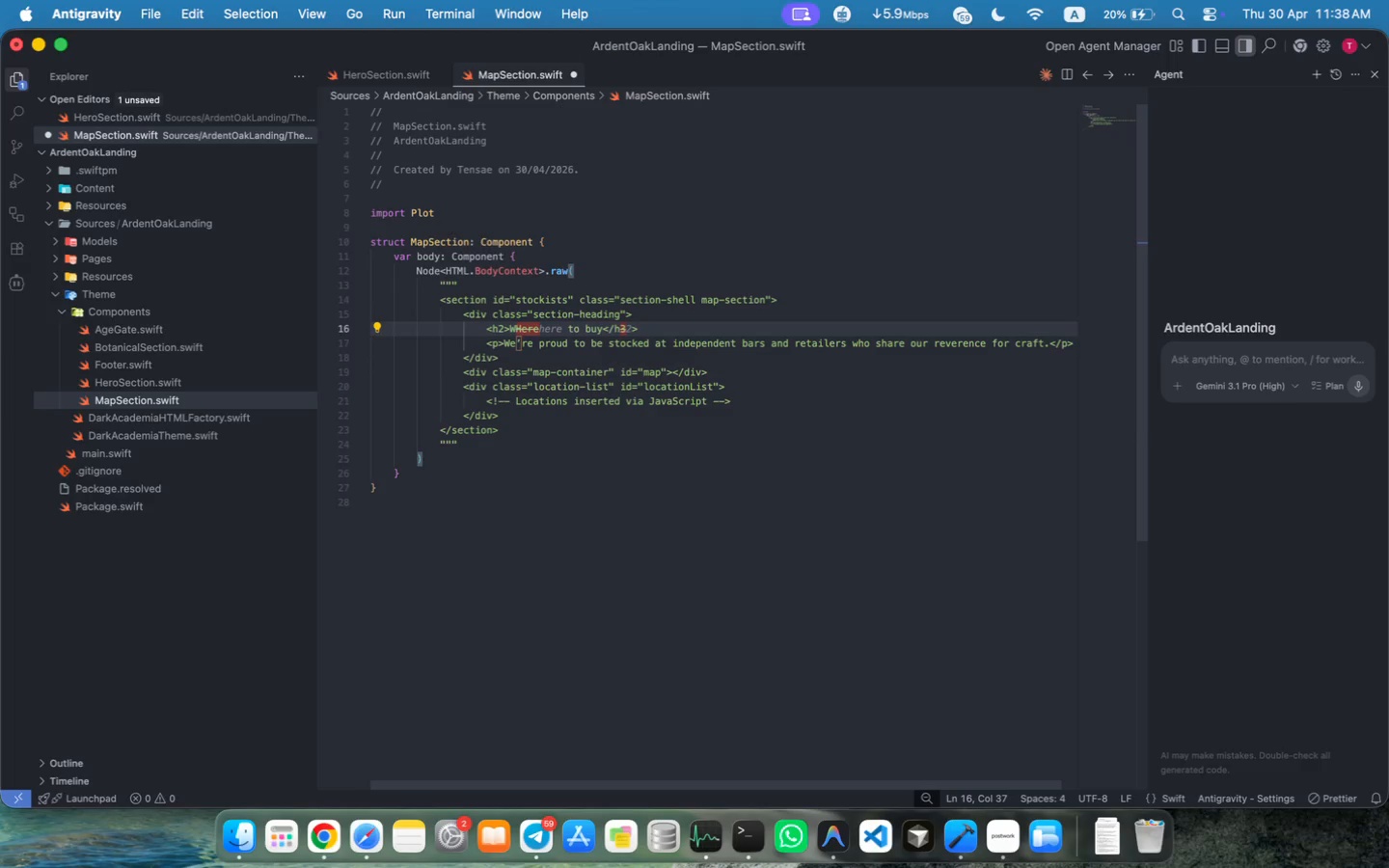 
key(Tab)
 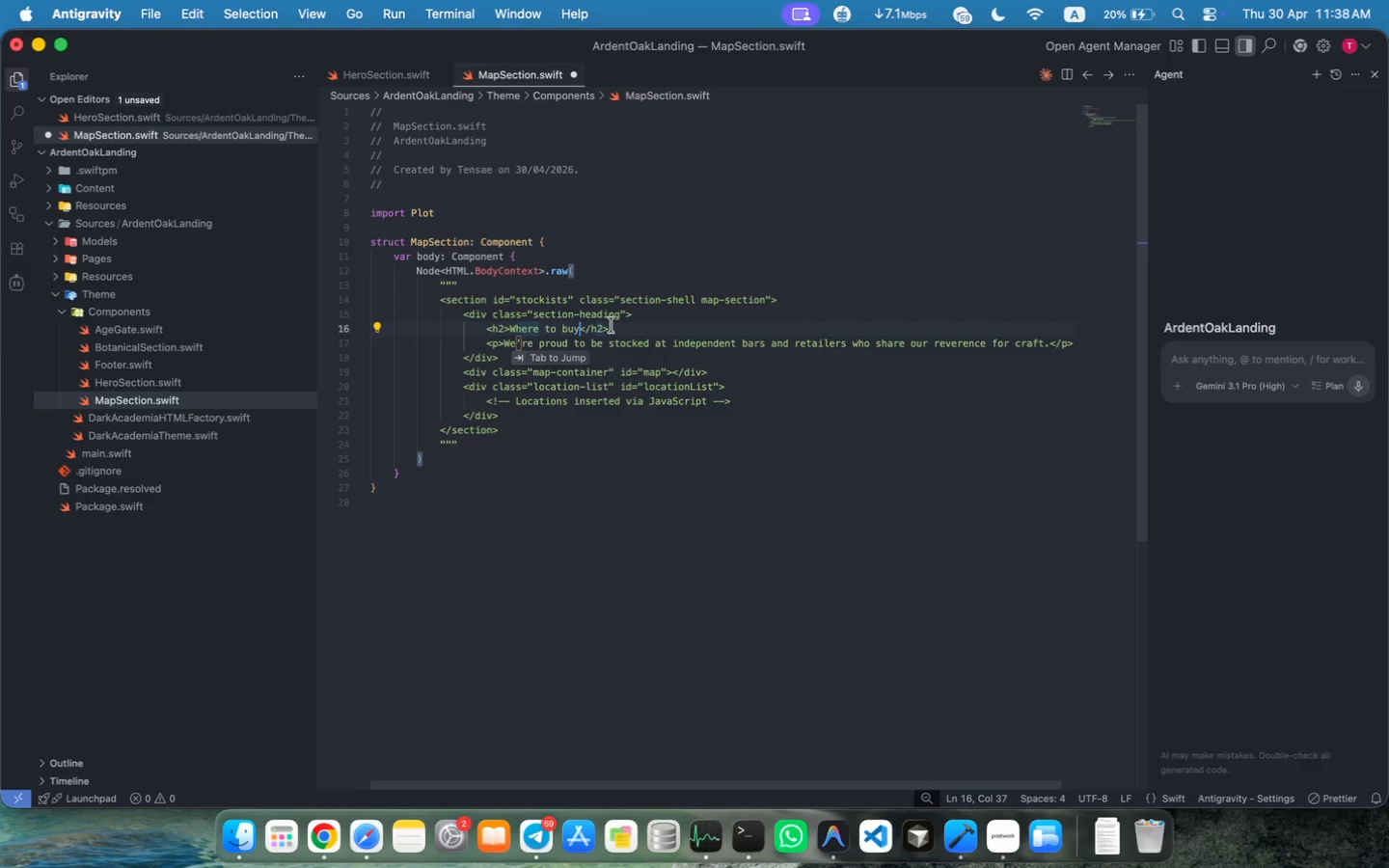 
left_click([507, 340])
 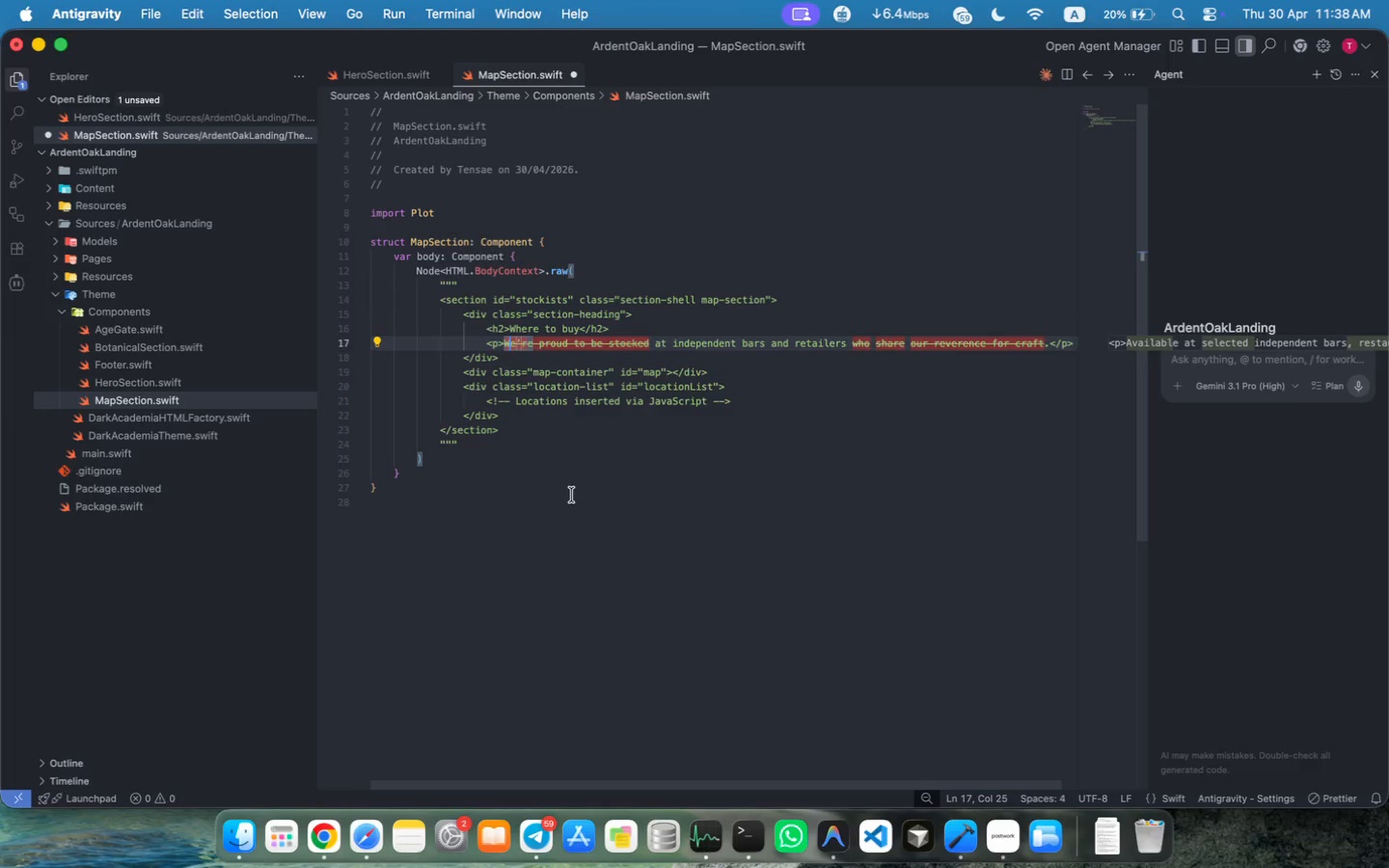 
key(ArrowLeft)
 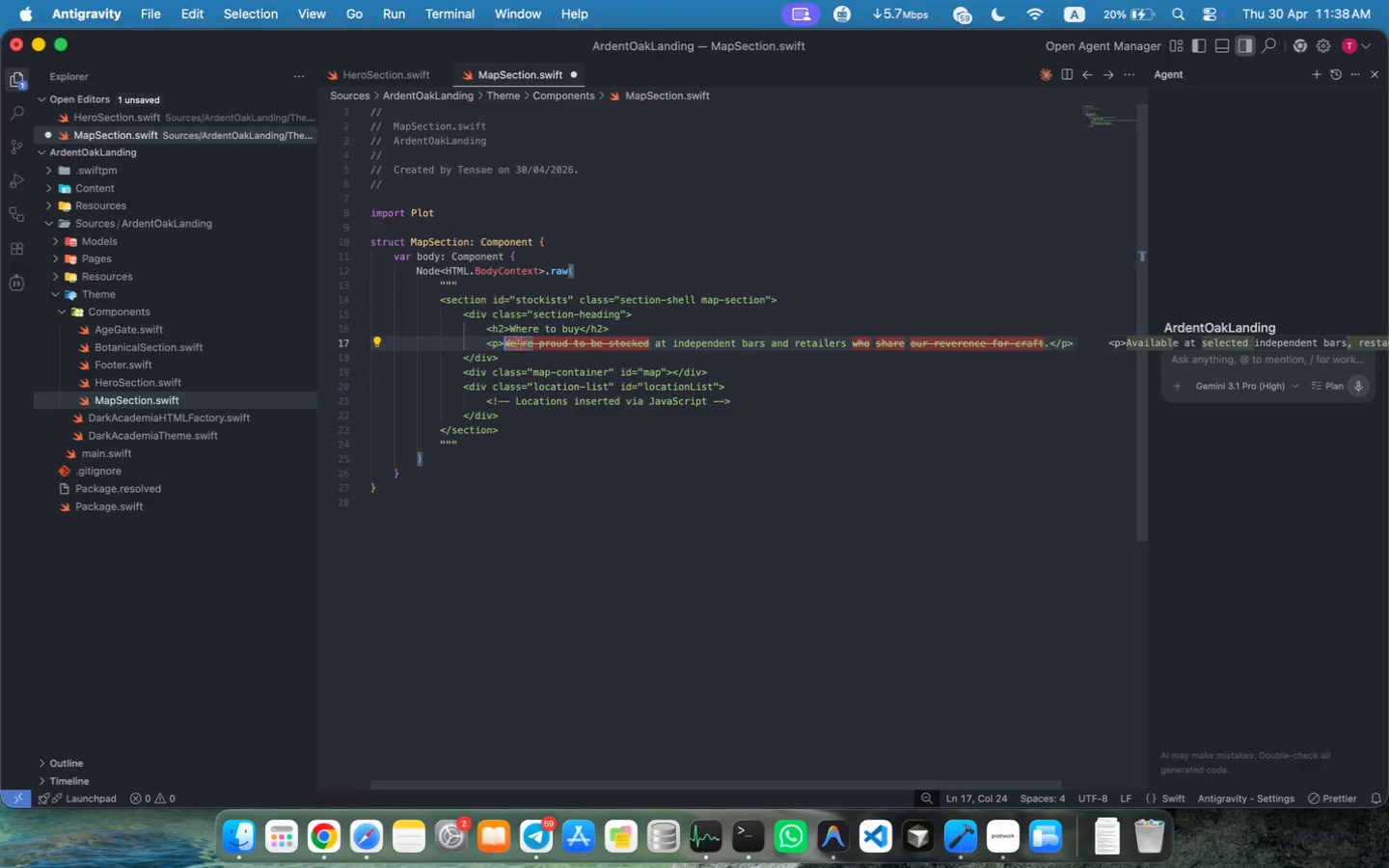 
key(Meta+Shift+ArrowRight)
 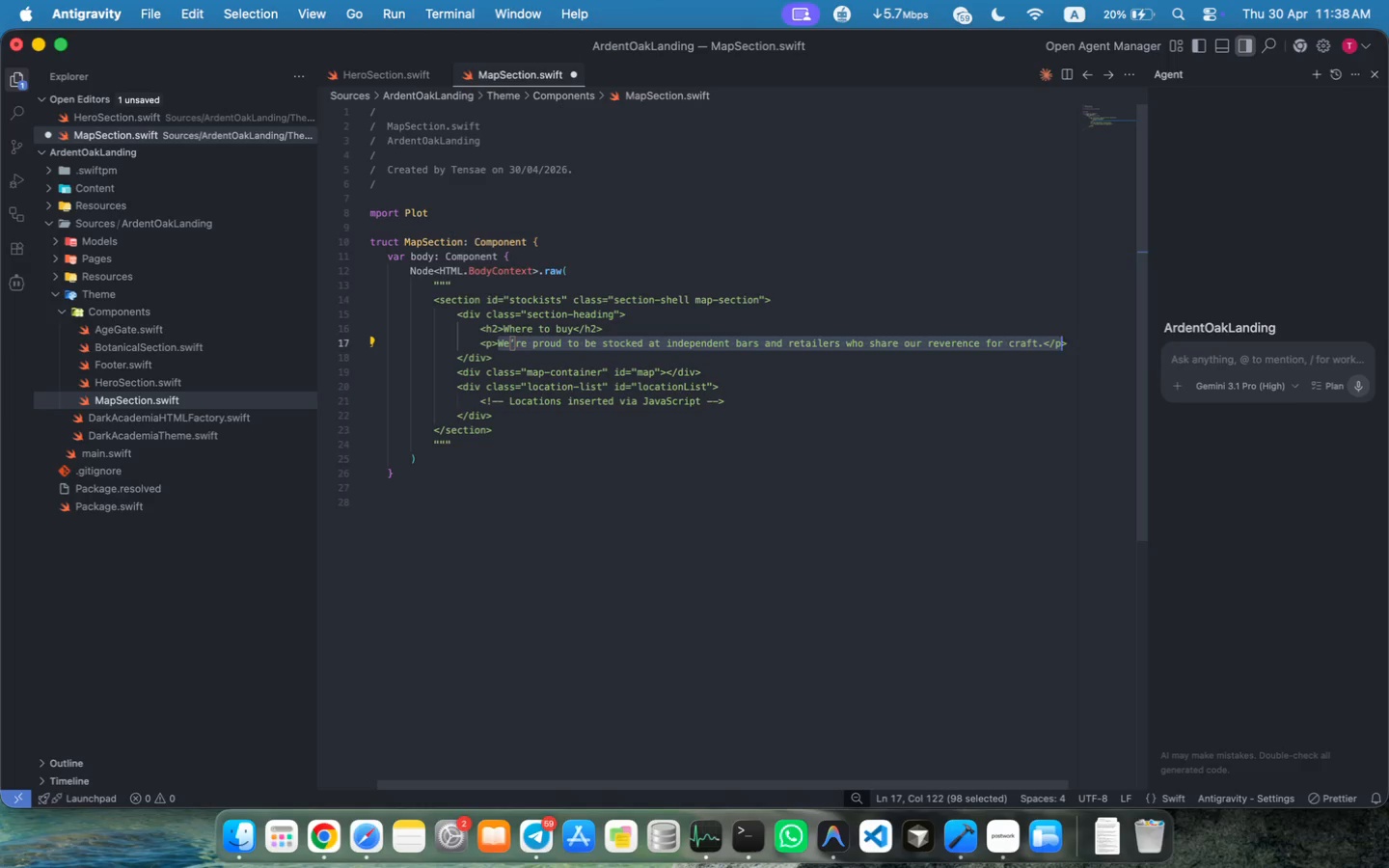 
key(Shift+ArrowLeft)
 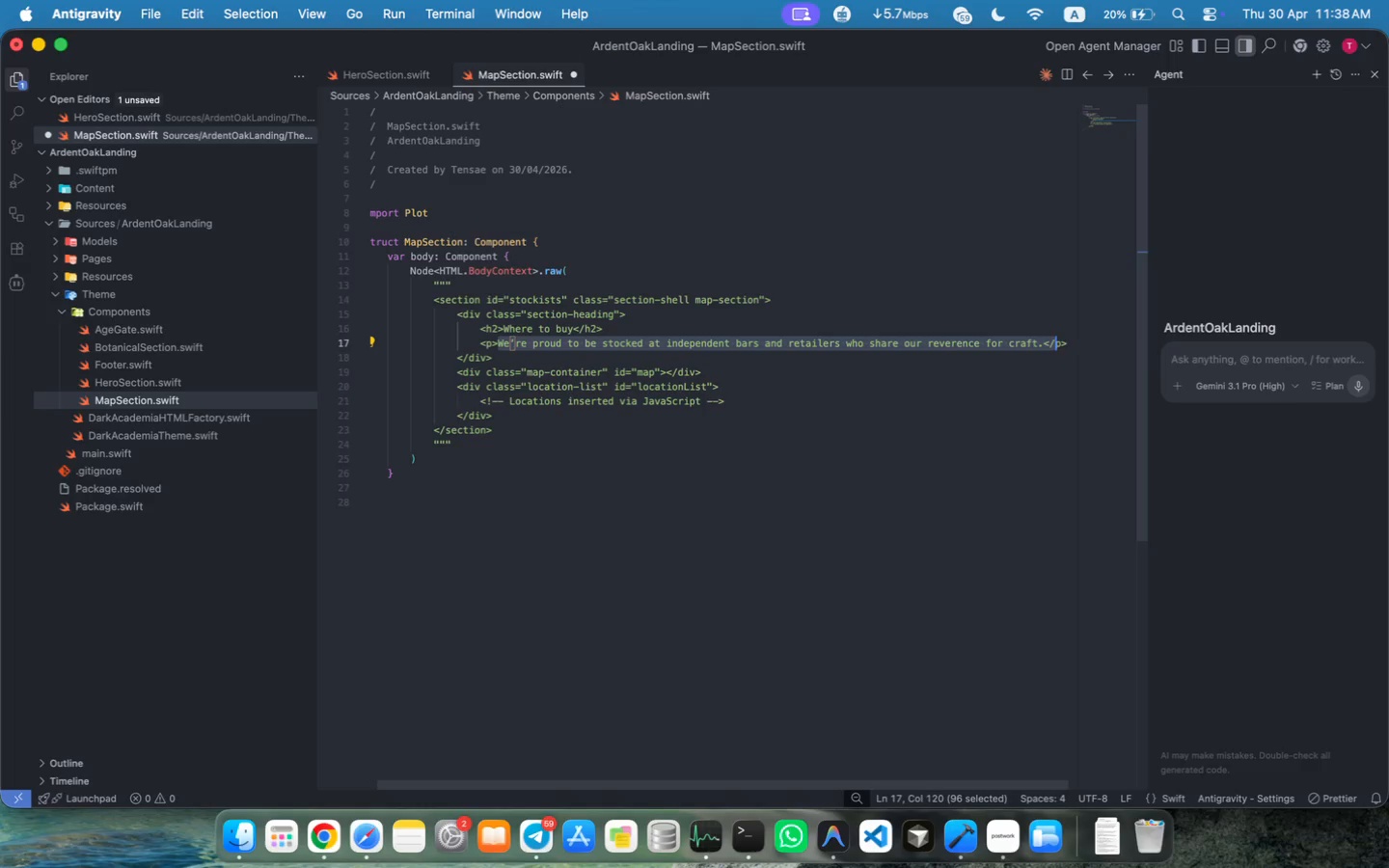 
key(Shift+ArrowLeft)
 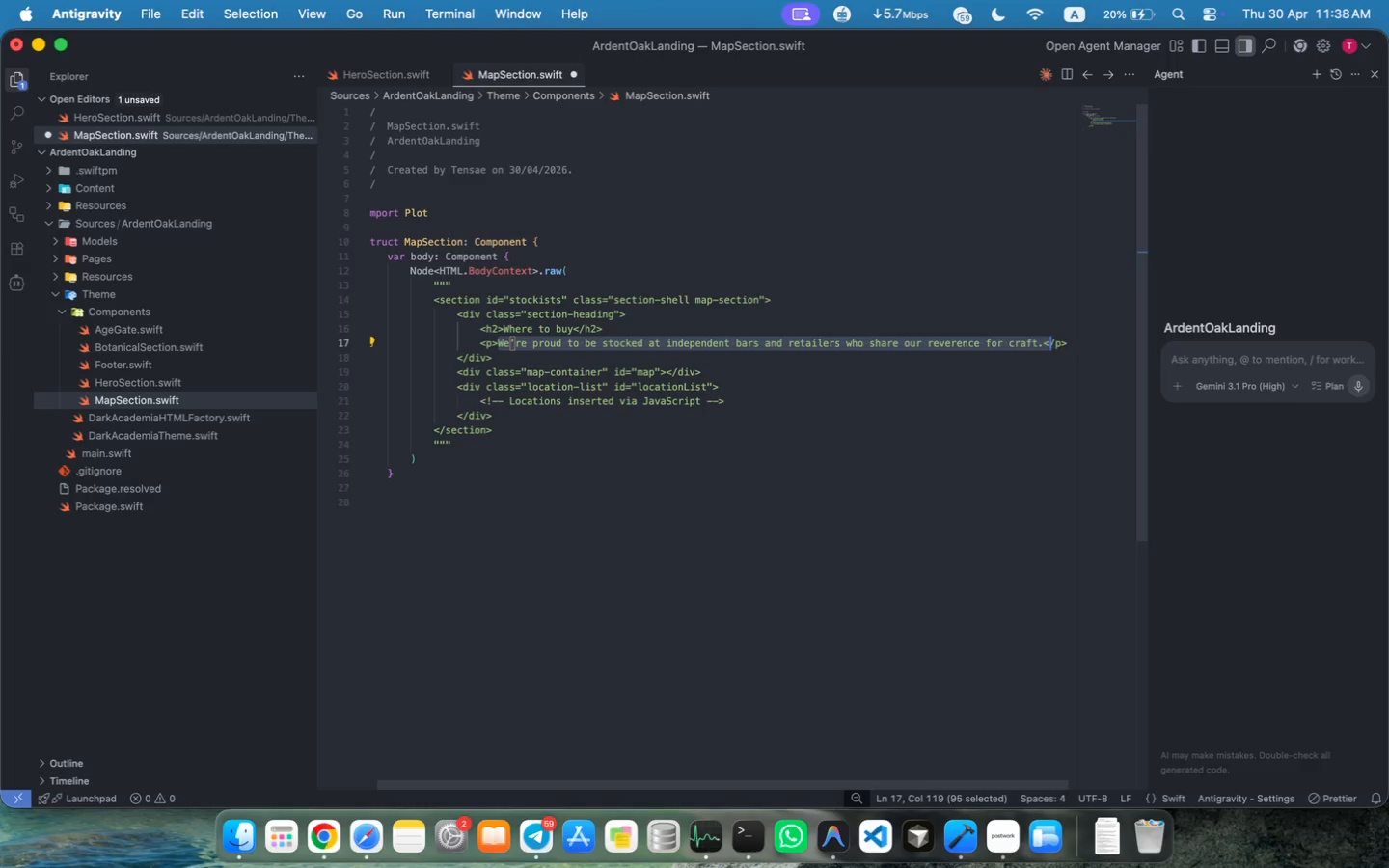 
key(Shift+ArrowLeft)
 